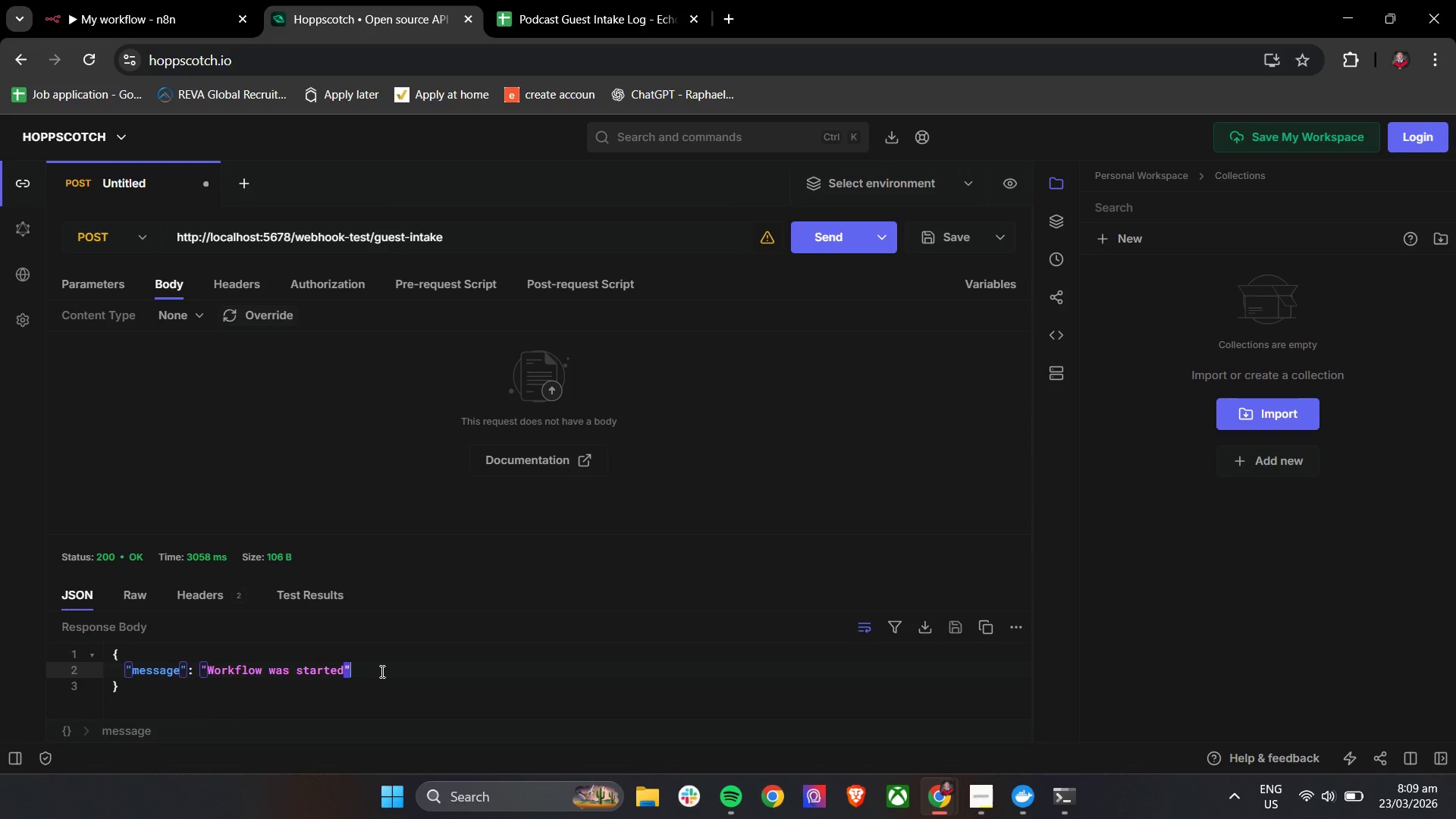 
triple_click([381, 671])
 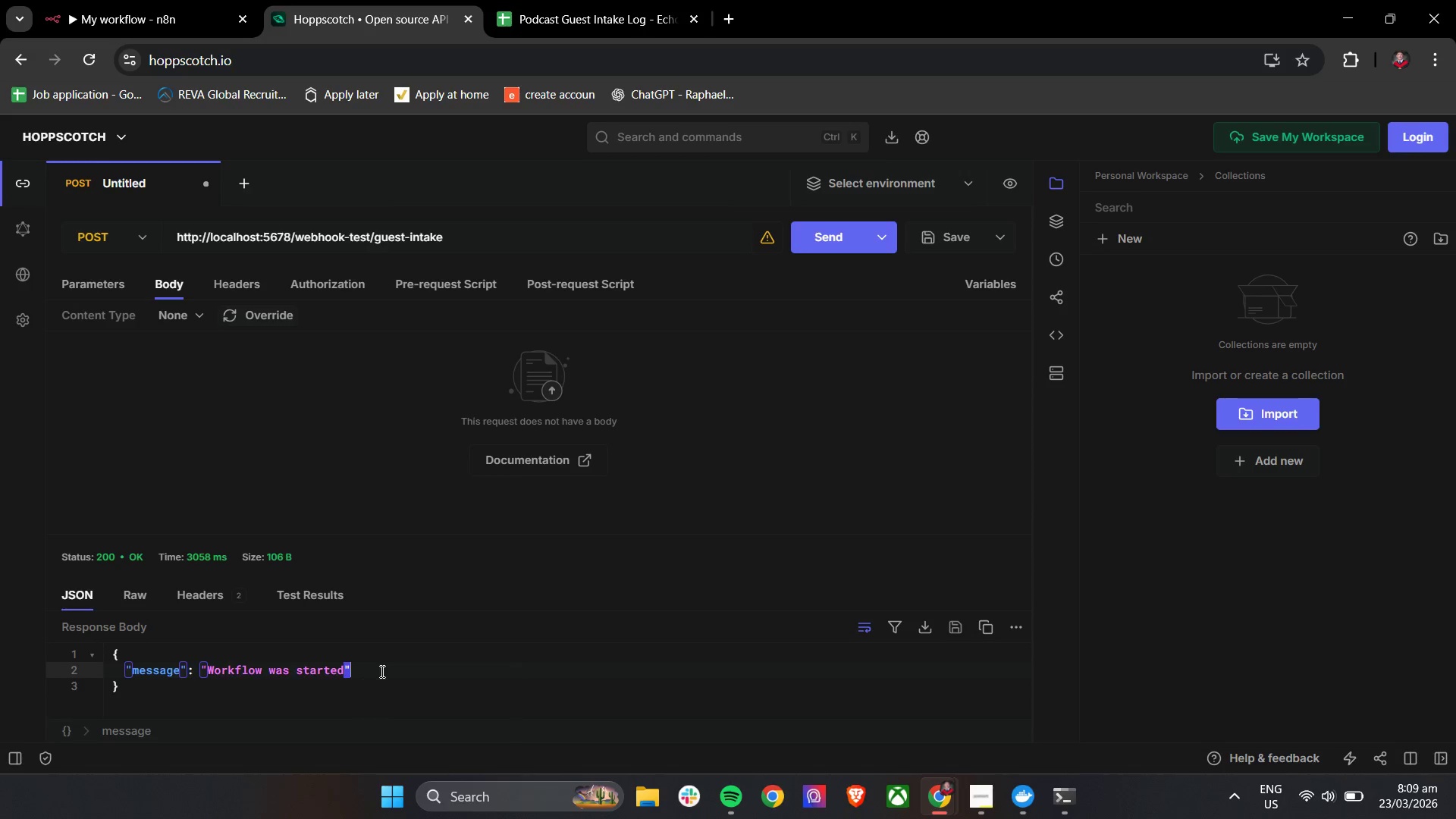 
triple_click([381, 671])
 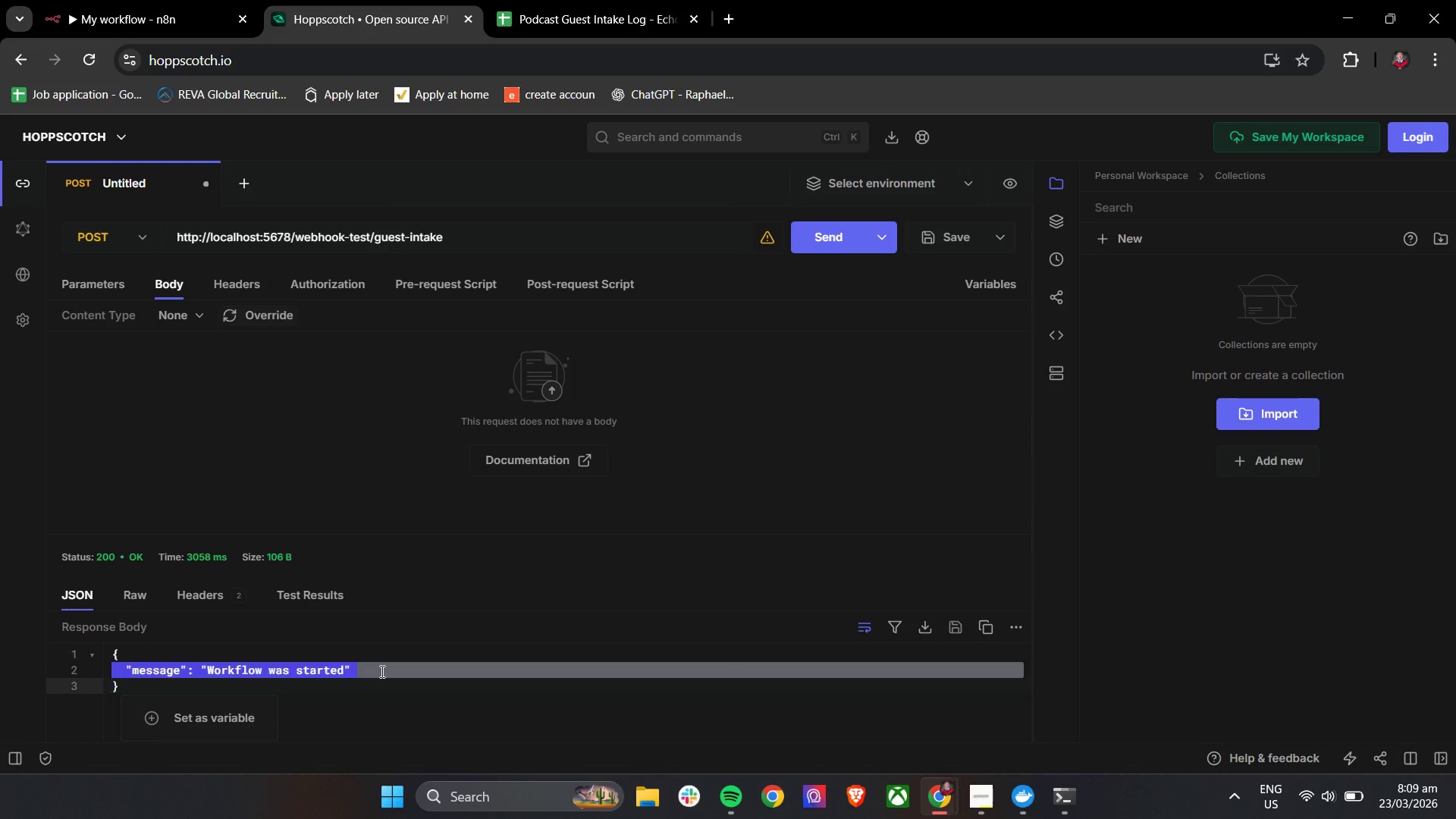 
key(Backspace)
 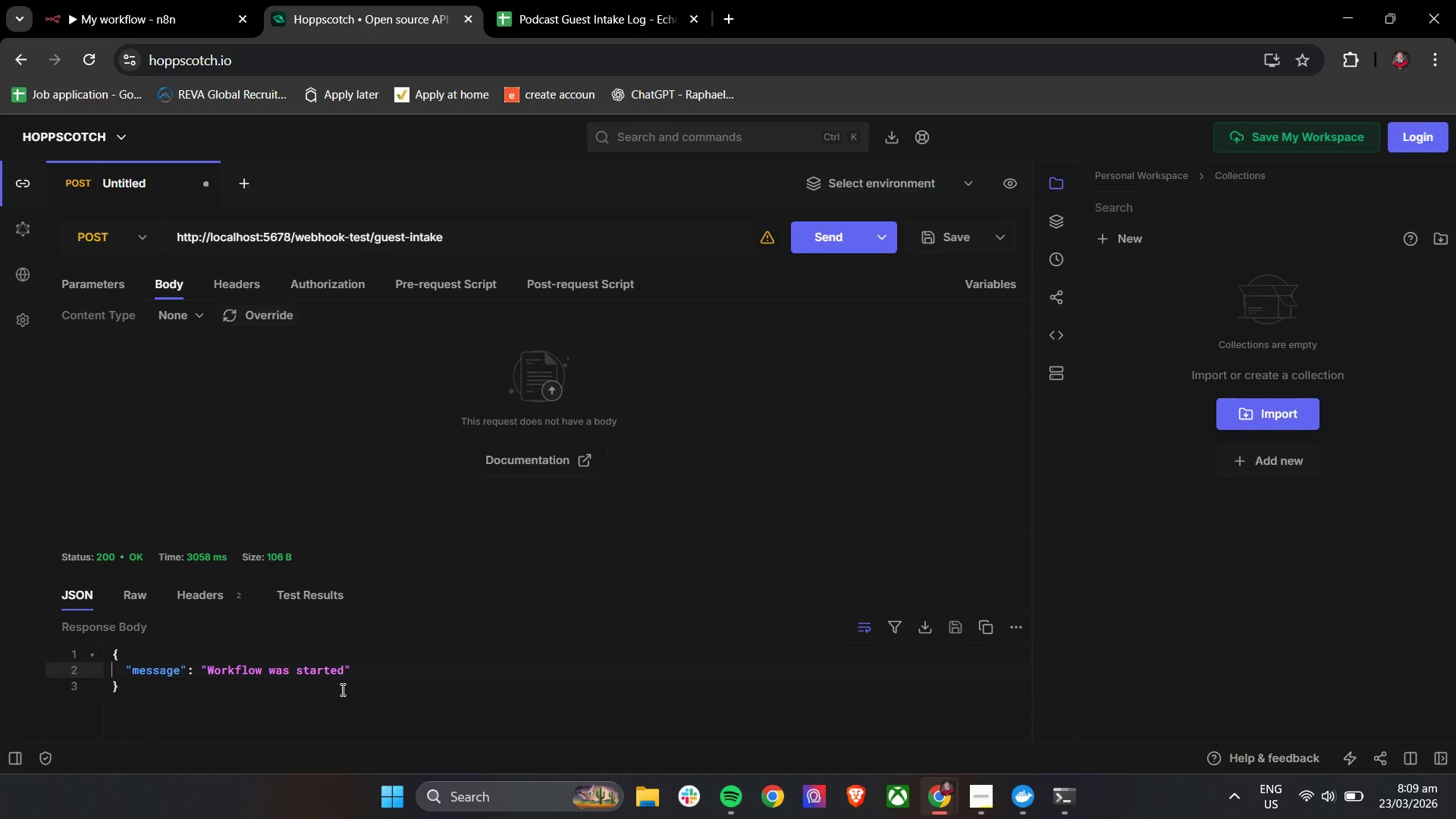 
left_click([303, 698])
 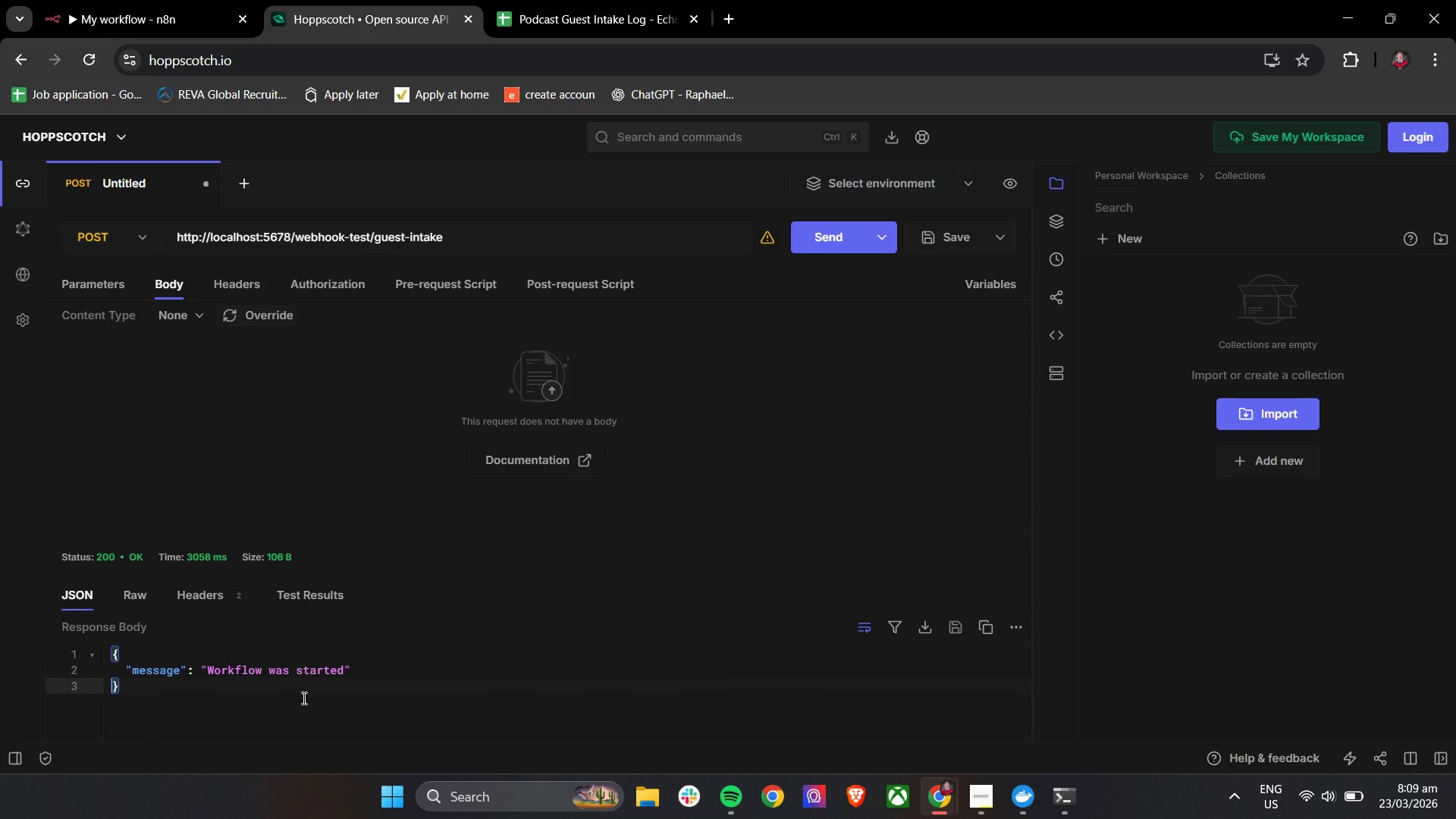 
key(Backspace)
 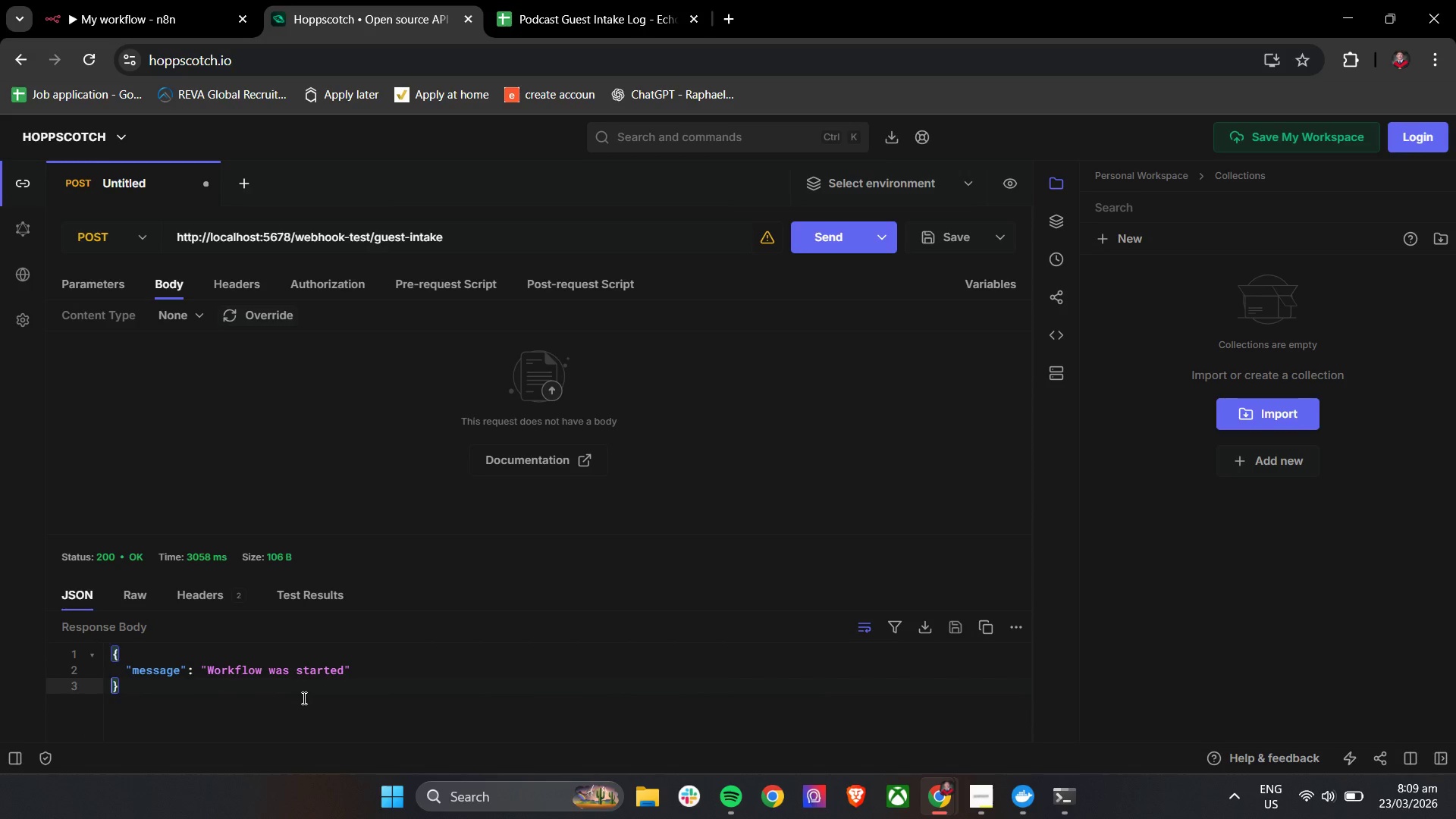 
key(Backspace)
 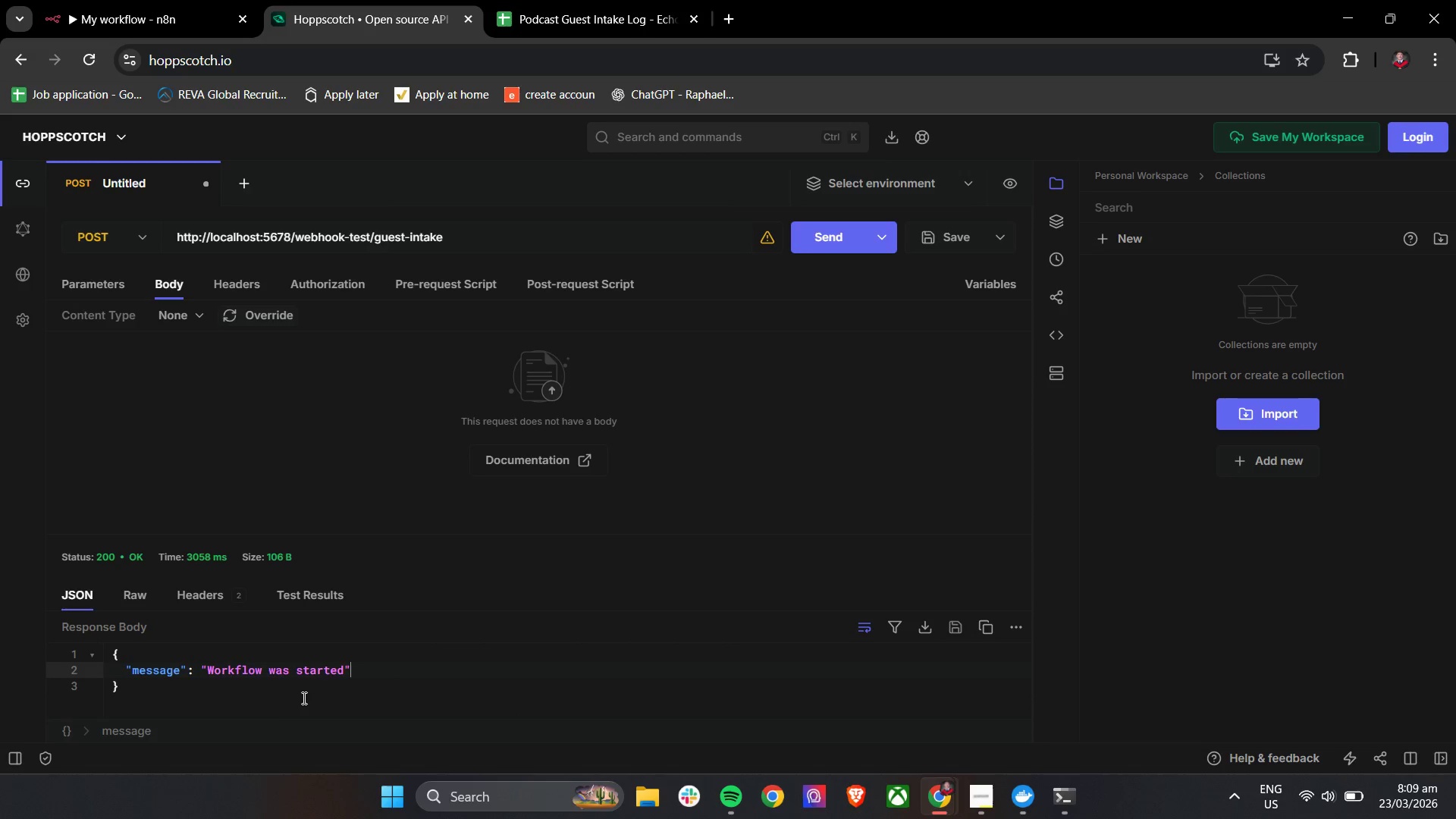 
key(Backspace)
 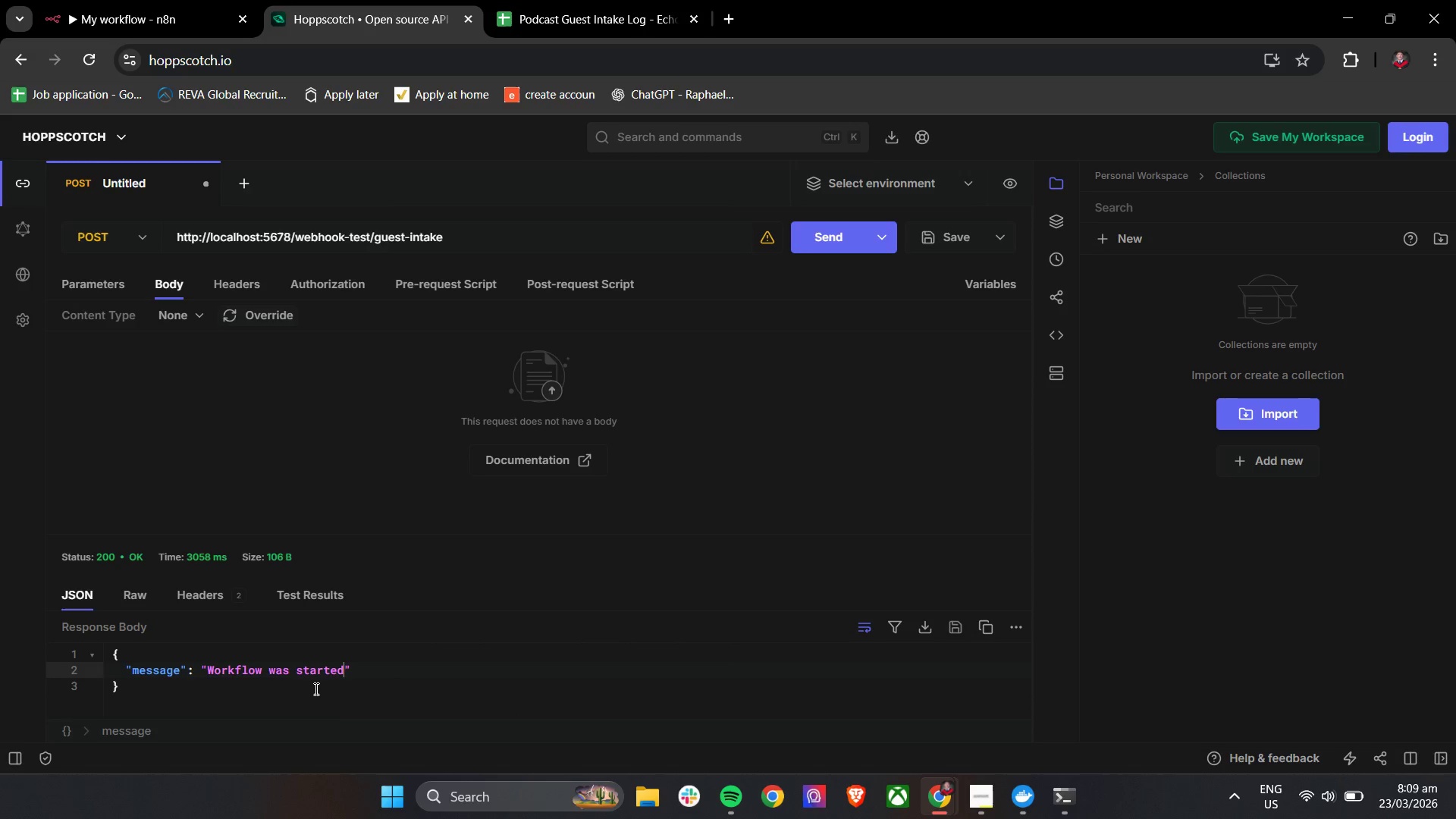 
scroll: coordinate [316, 689], scroll_direction: down, amount: 5.0
 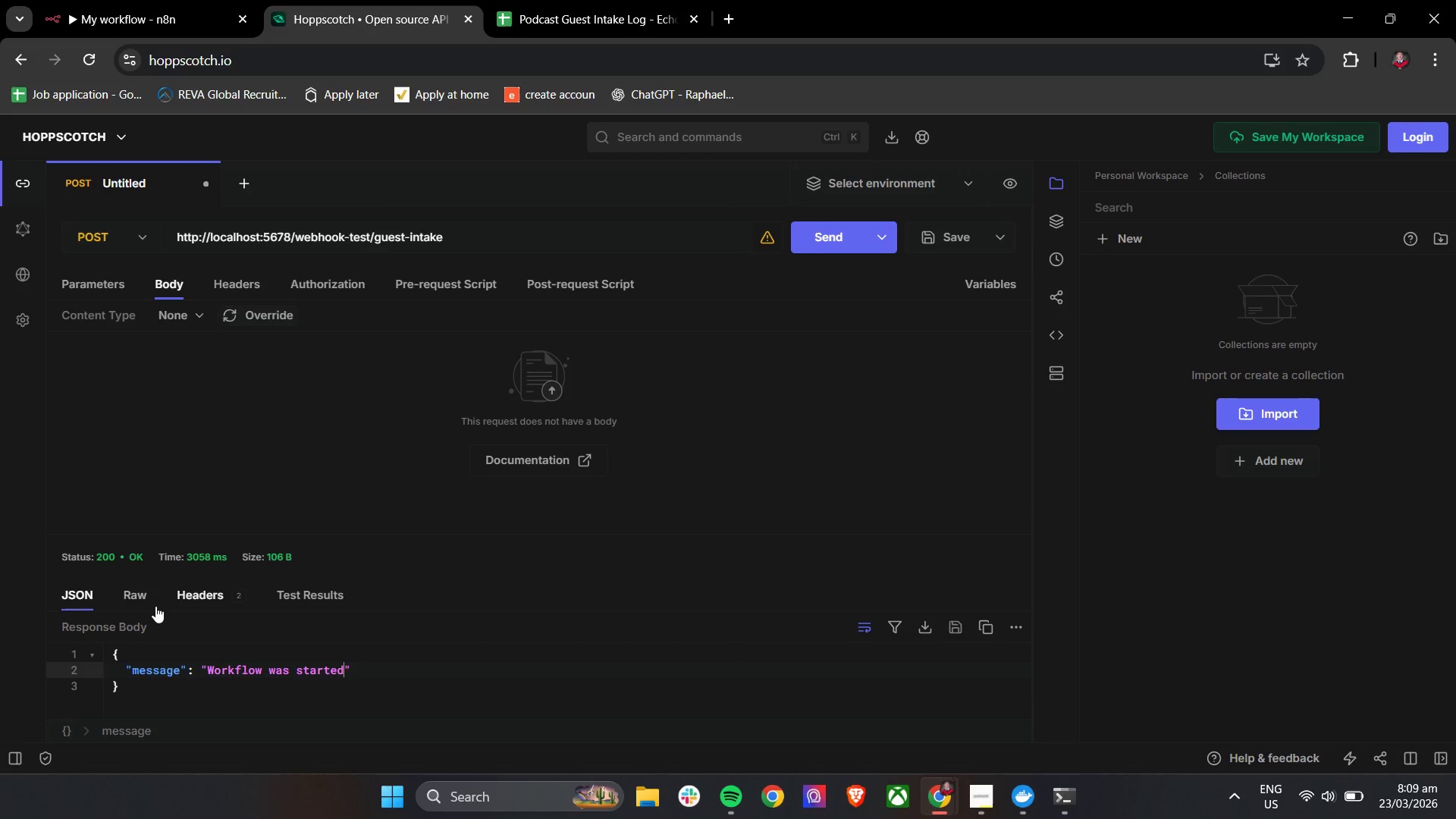 
left_click([140, 591])
 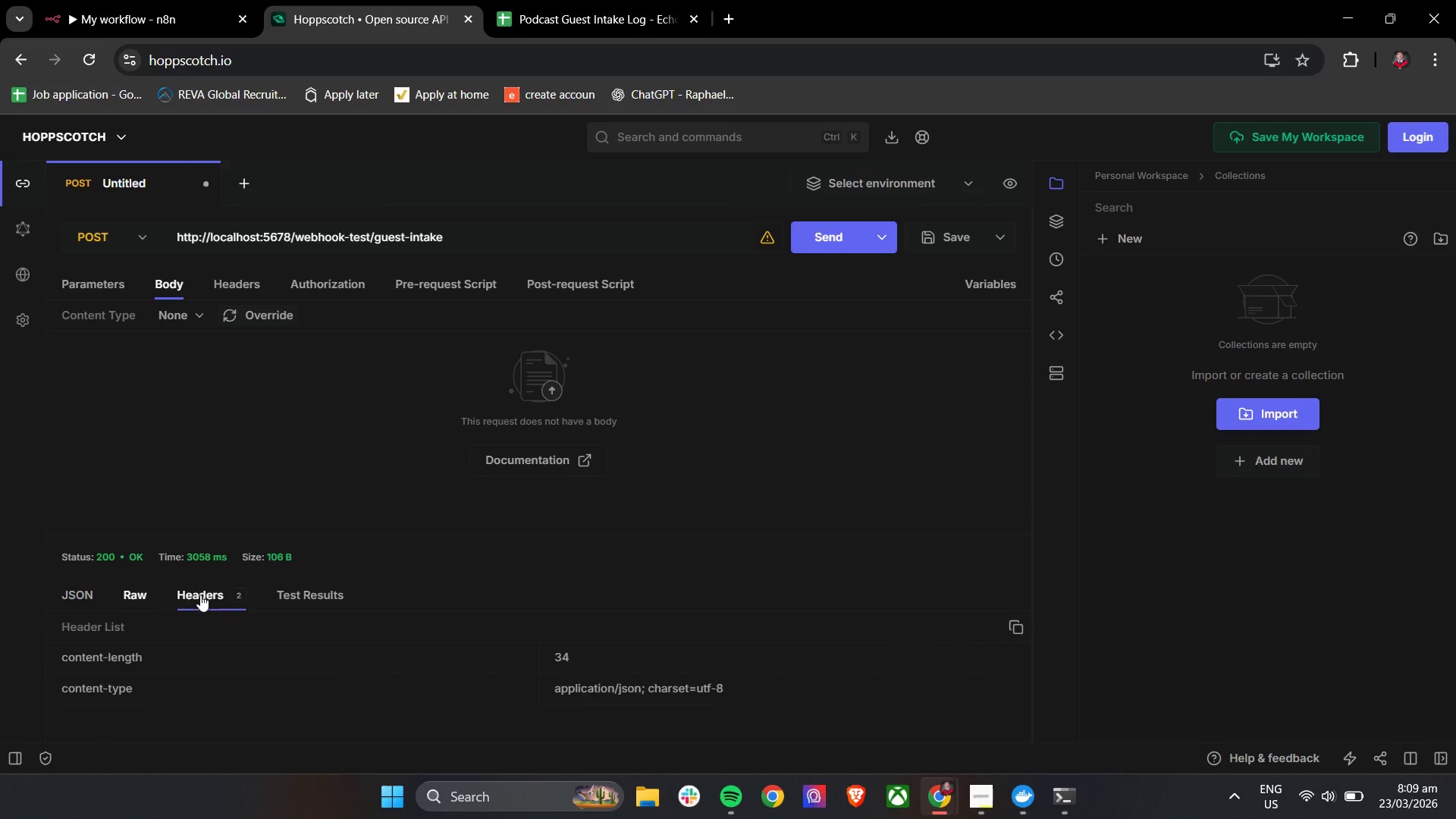 
double_click([311, 595])
 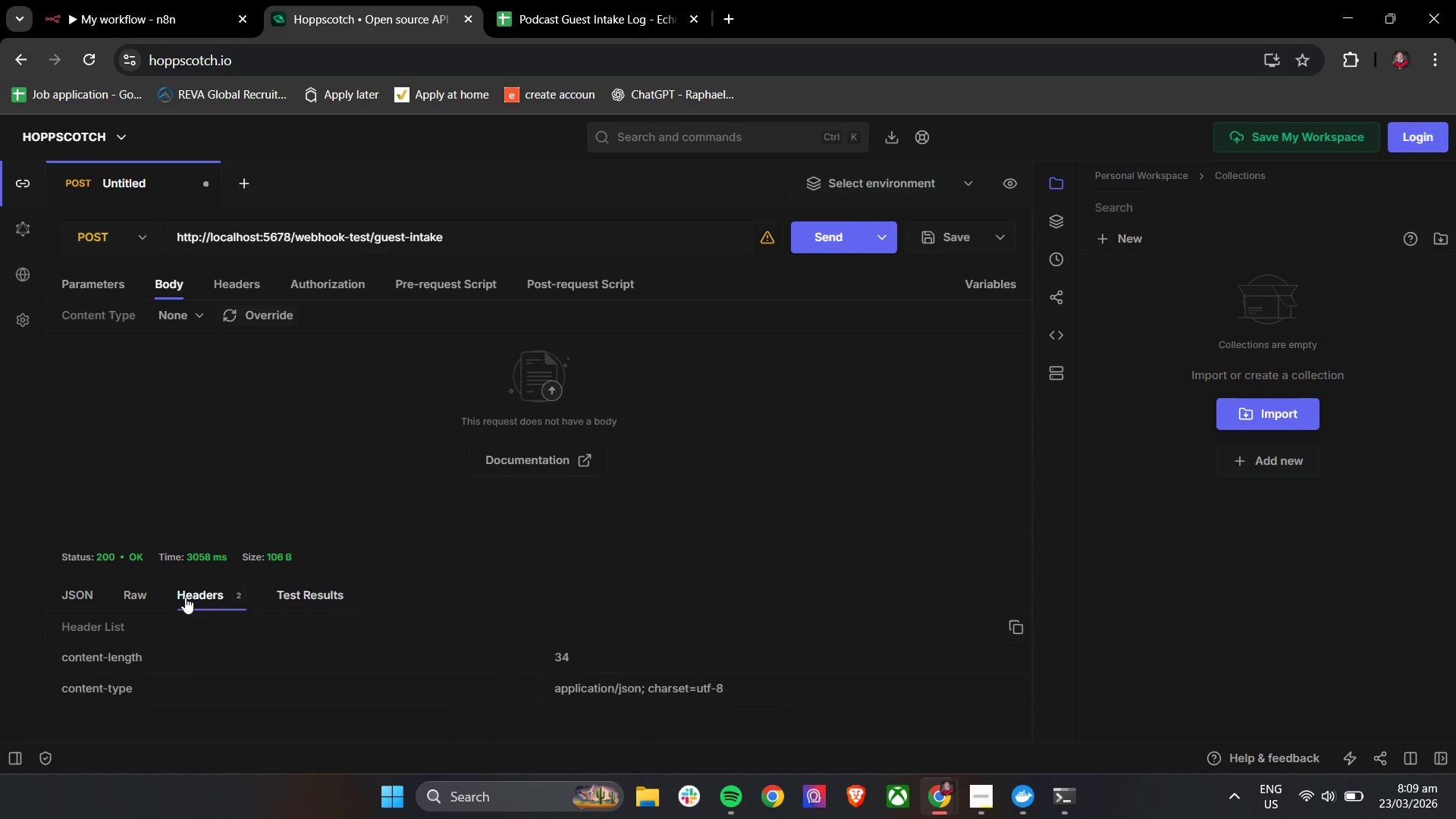 
double_click([93, 595])
 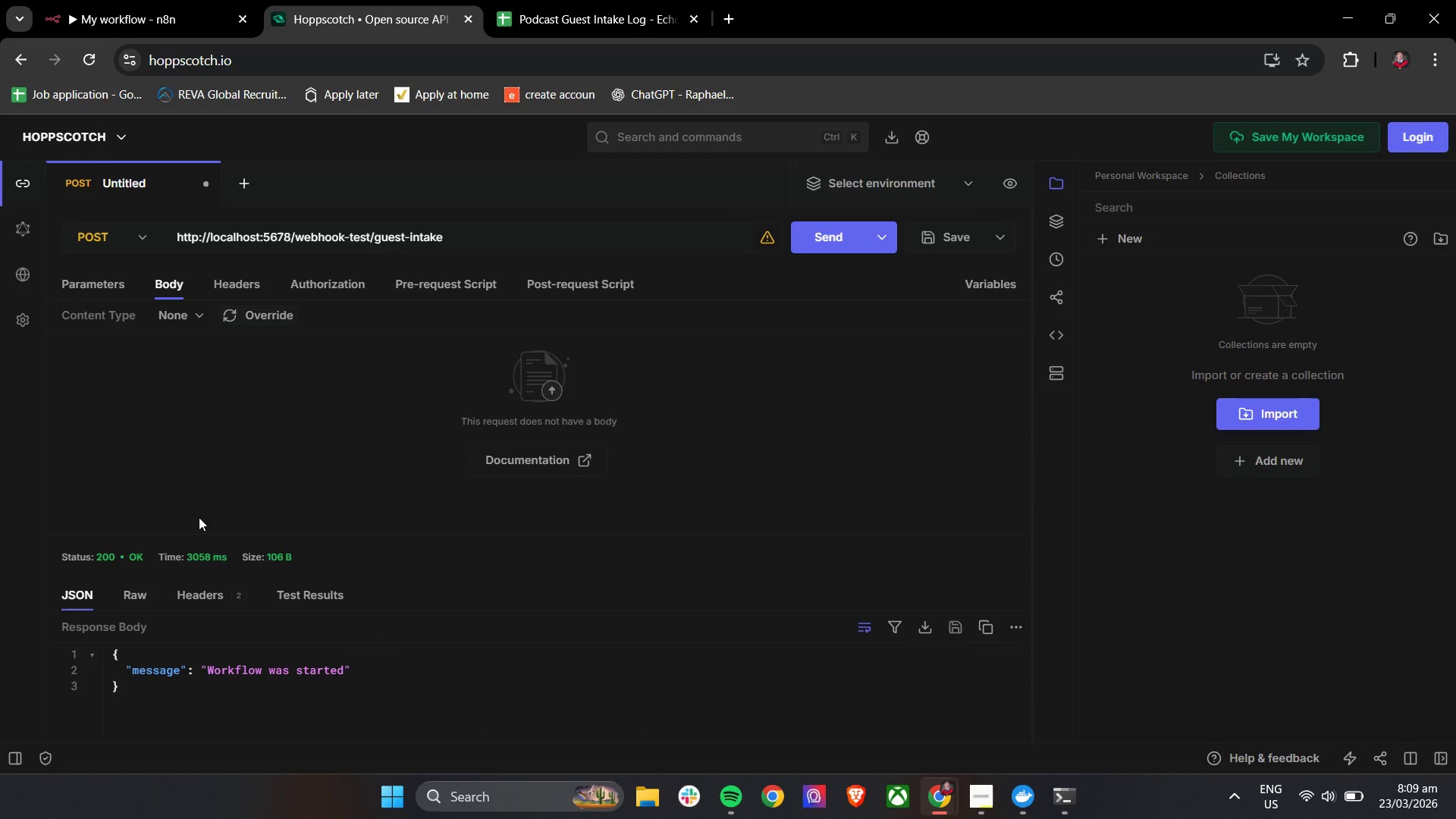 
scroll: coordinate [224, 475], scroll_direction: down, amount: 4.0
 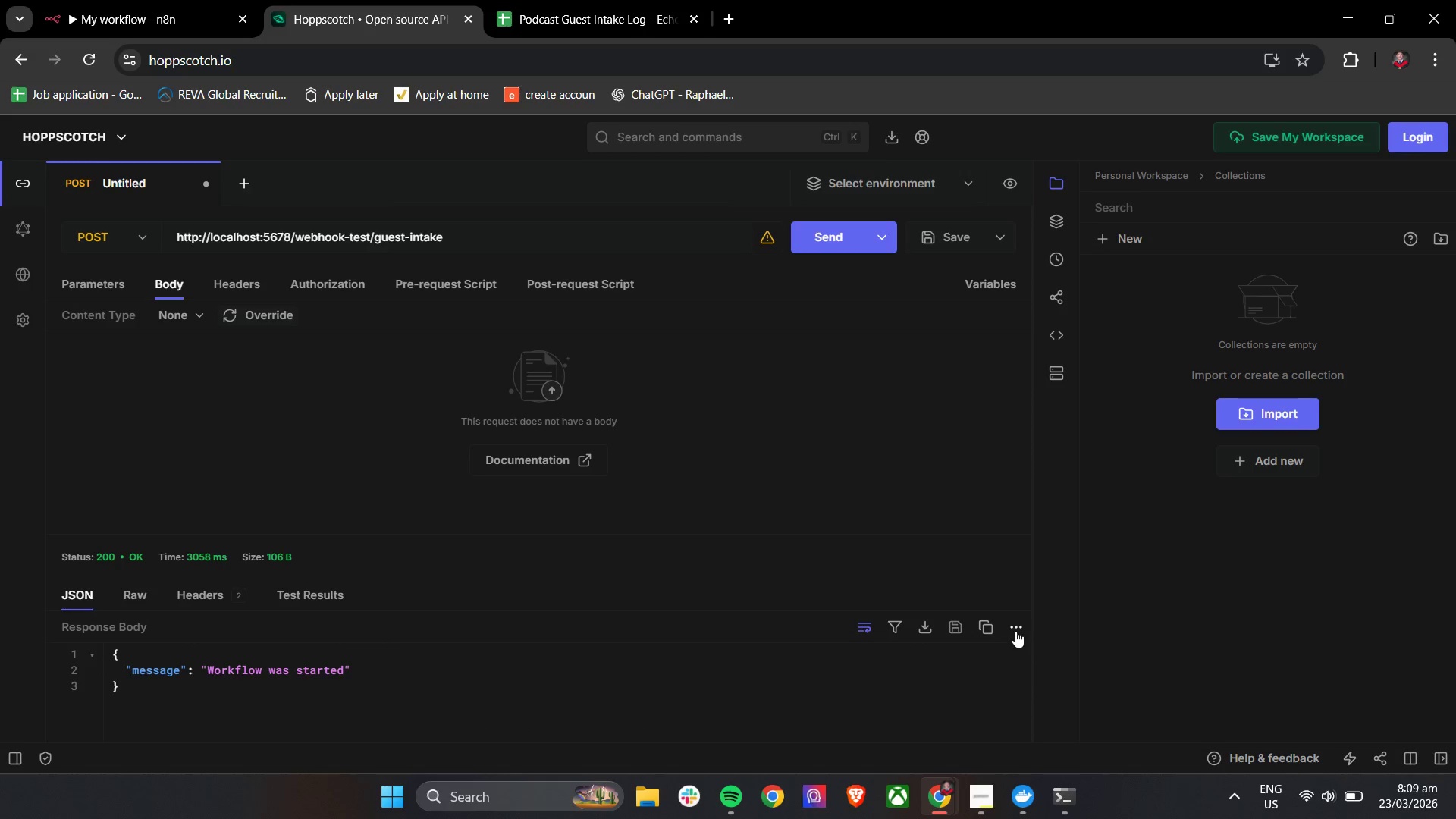 
left_click([1015, 628])
 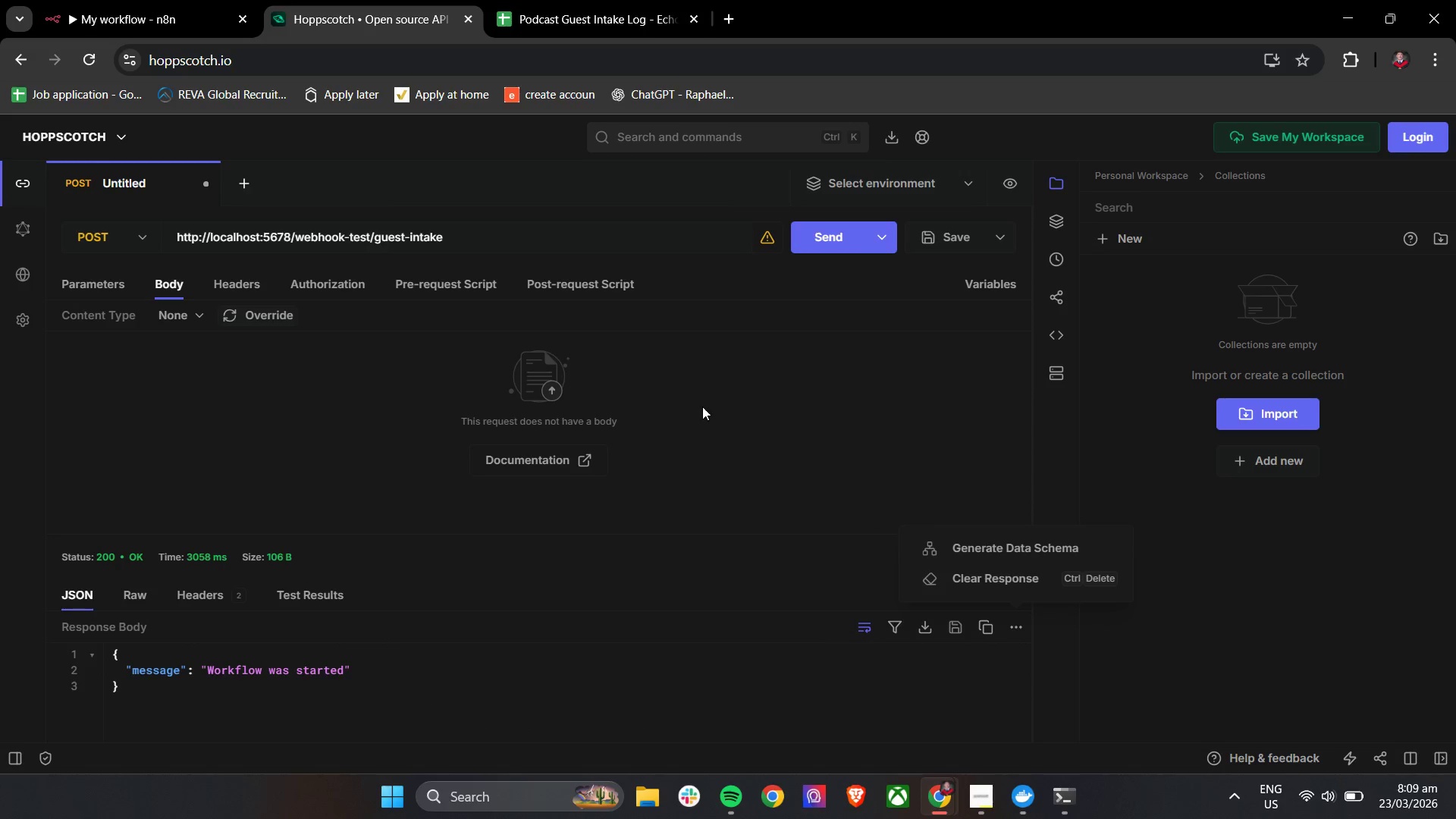 
right_click([407, 413])
 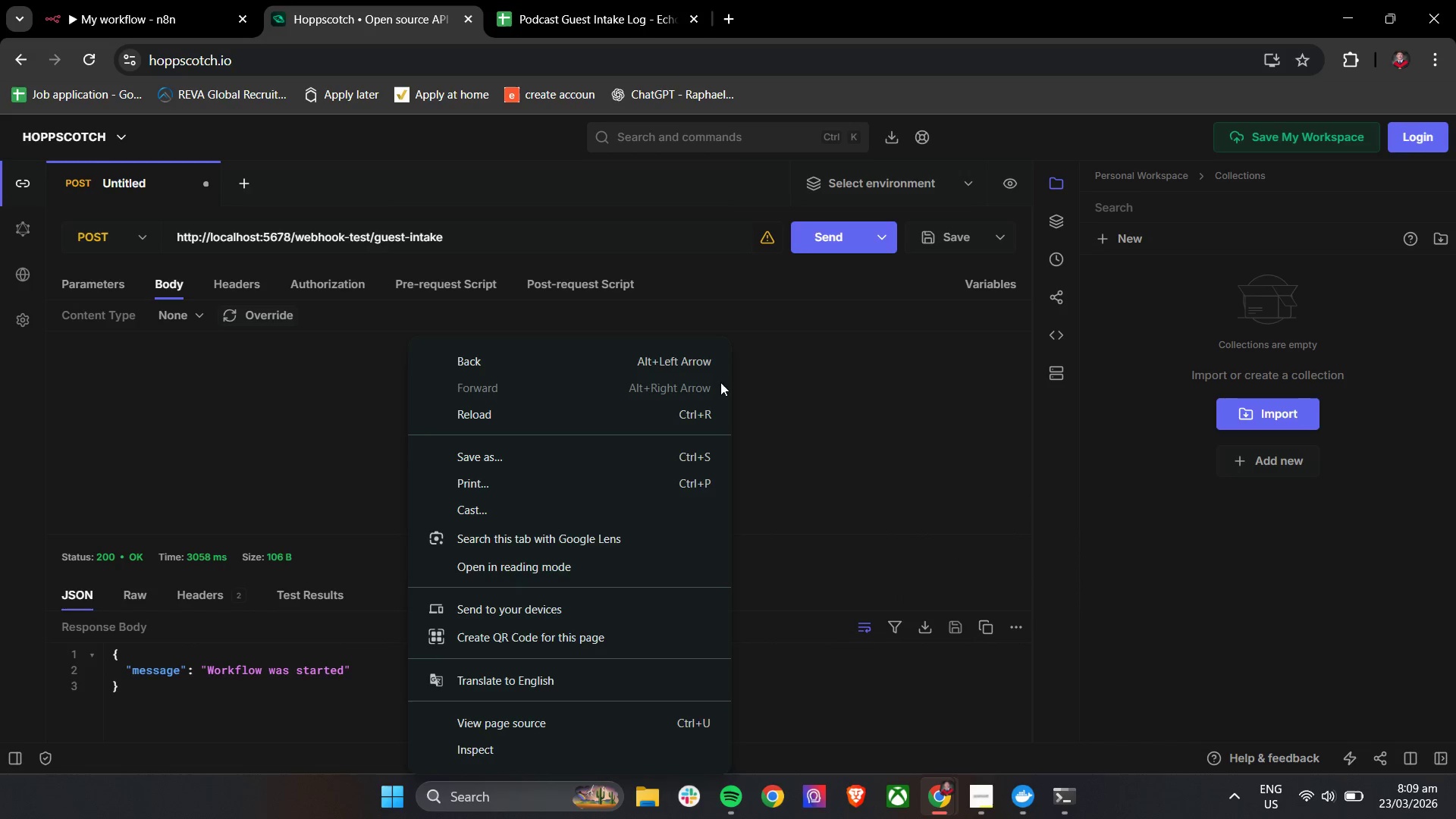 
left_click([858, 382])
 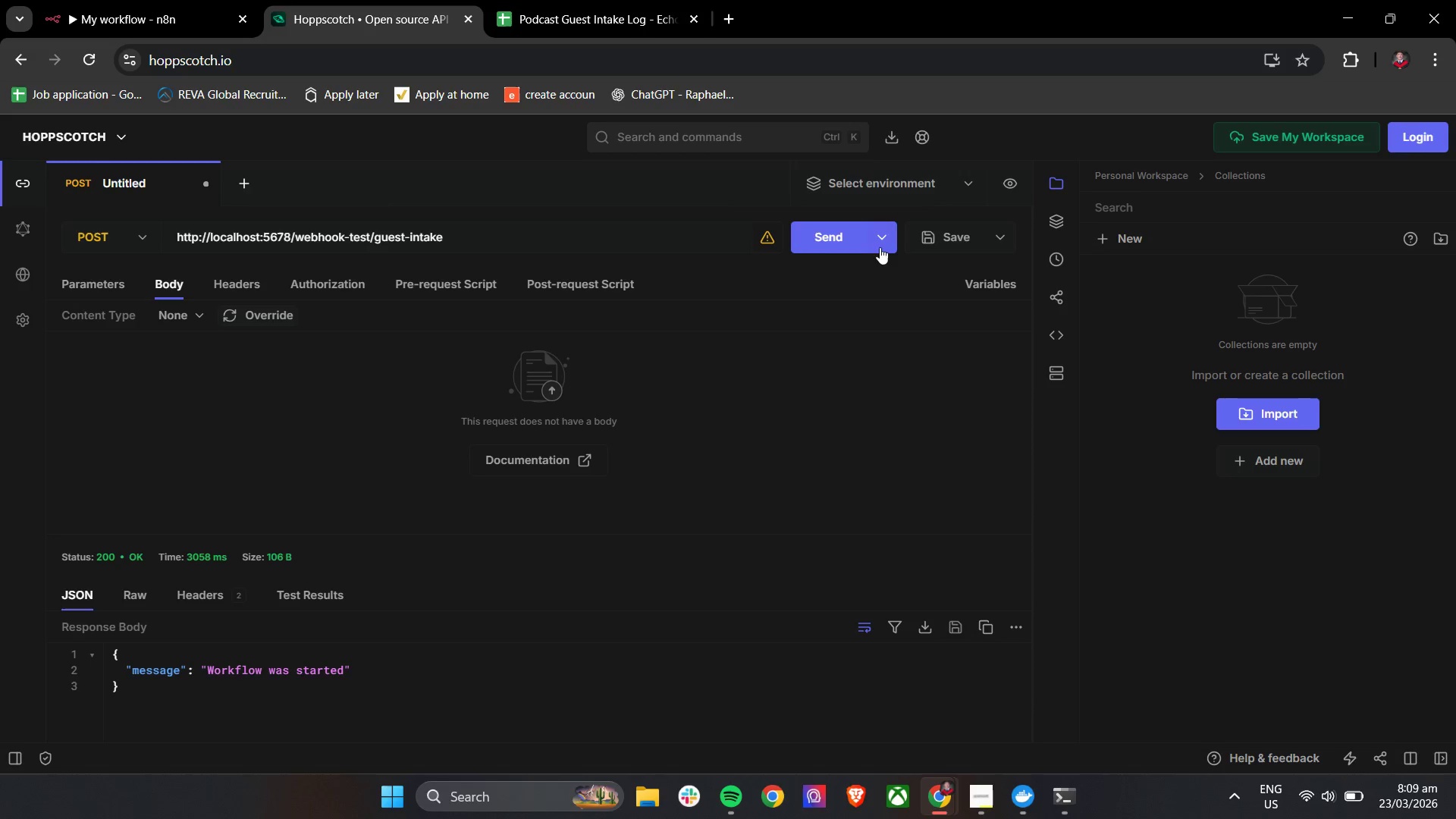 
left_click([882, 237])
 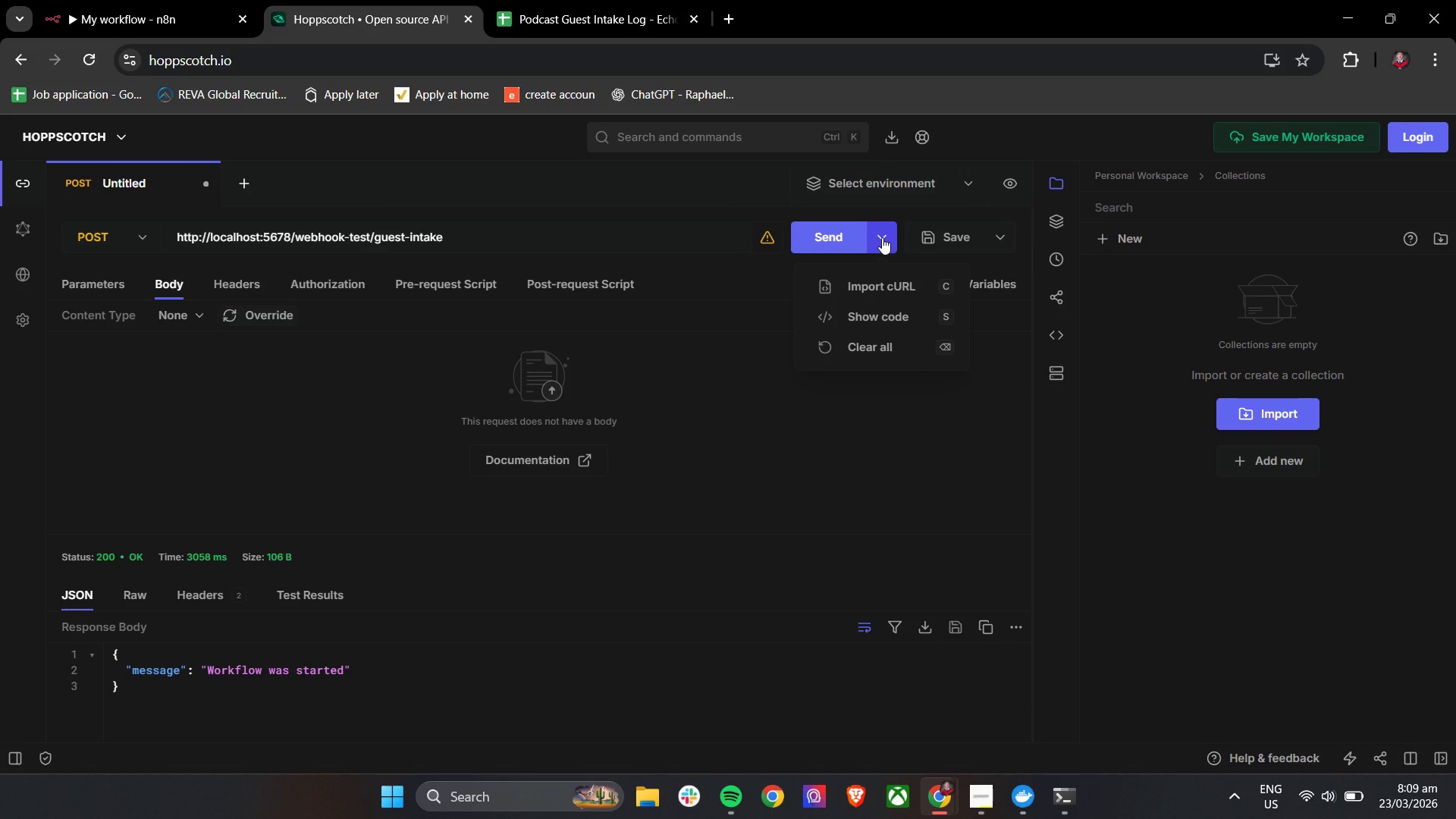 
left_click([882, 237])
 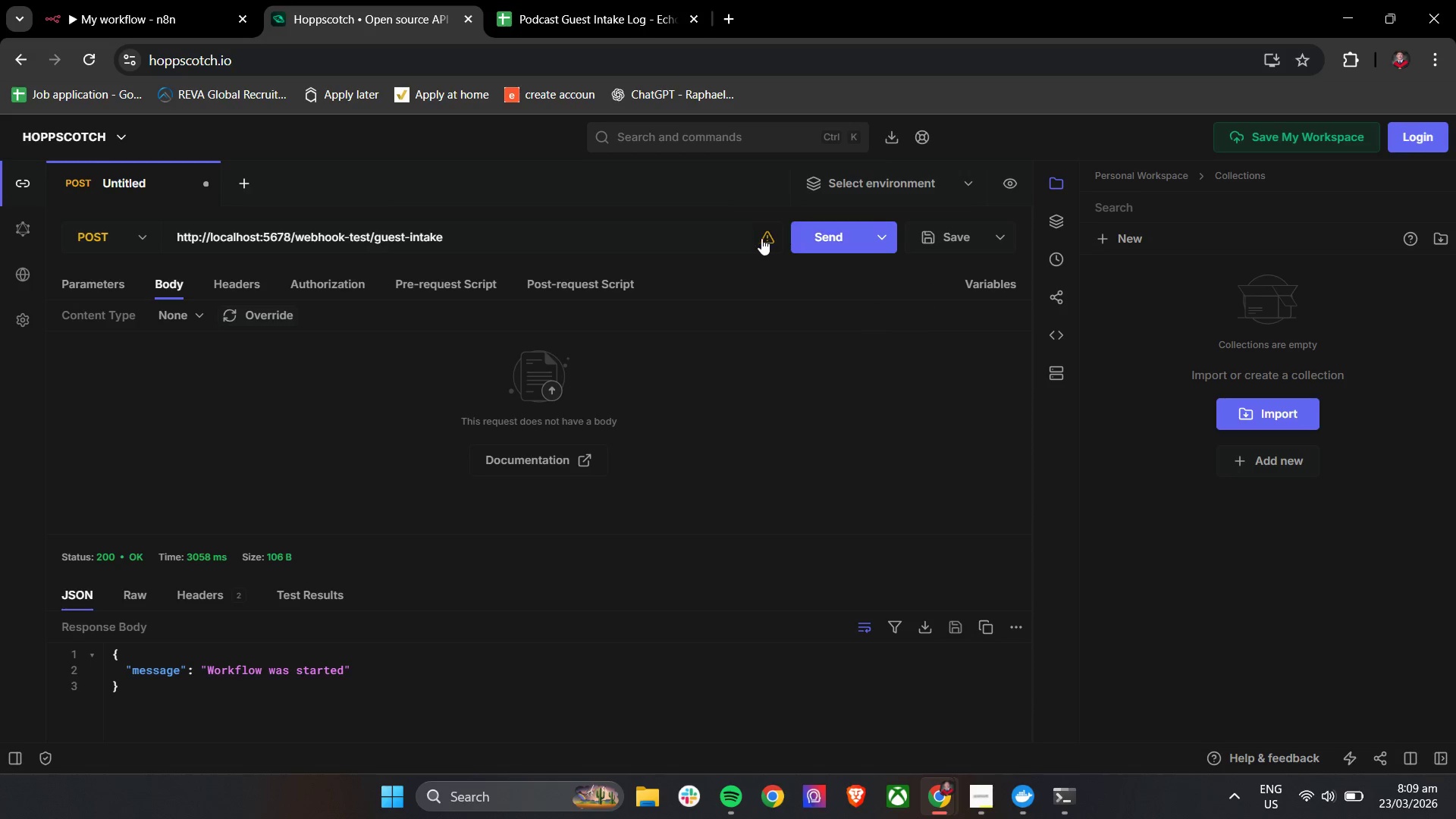 
left_click([696, 238])
 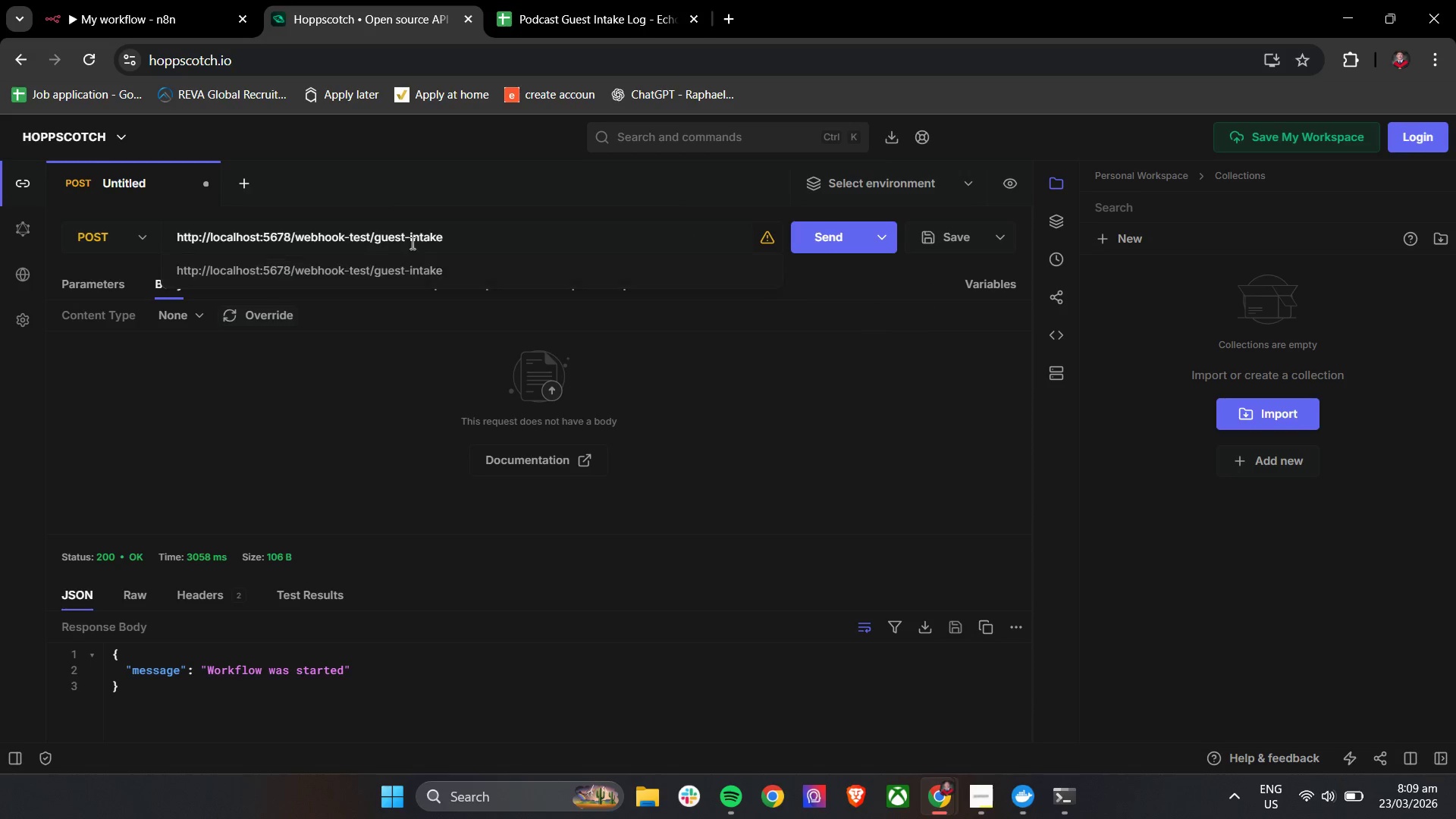 
left_click([522, 229])
 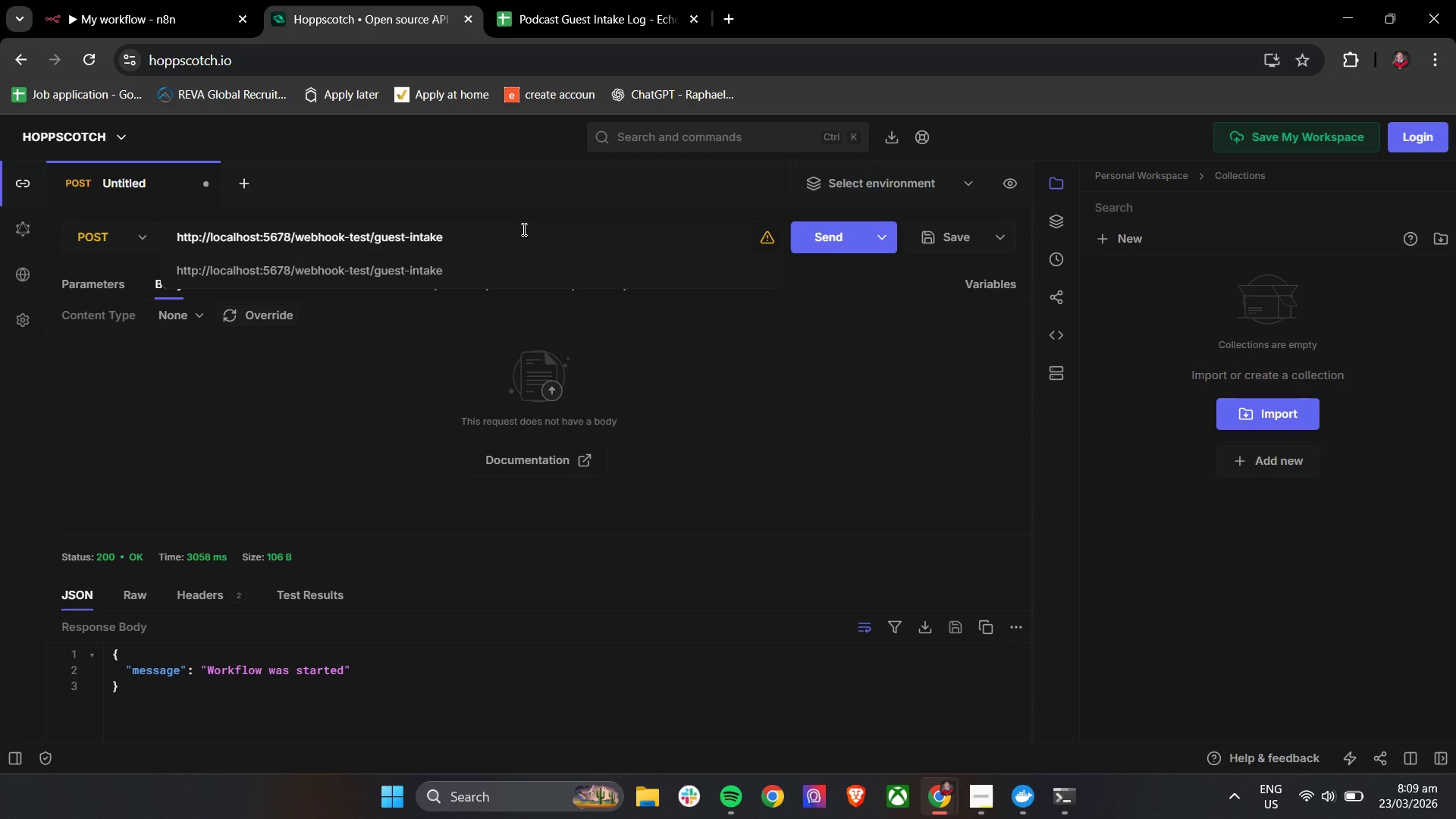 
key(Enter)
 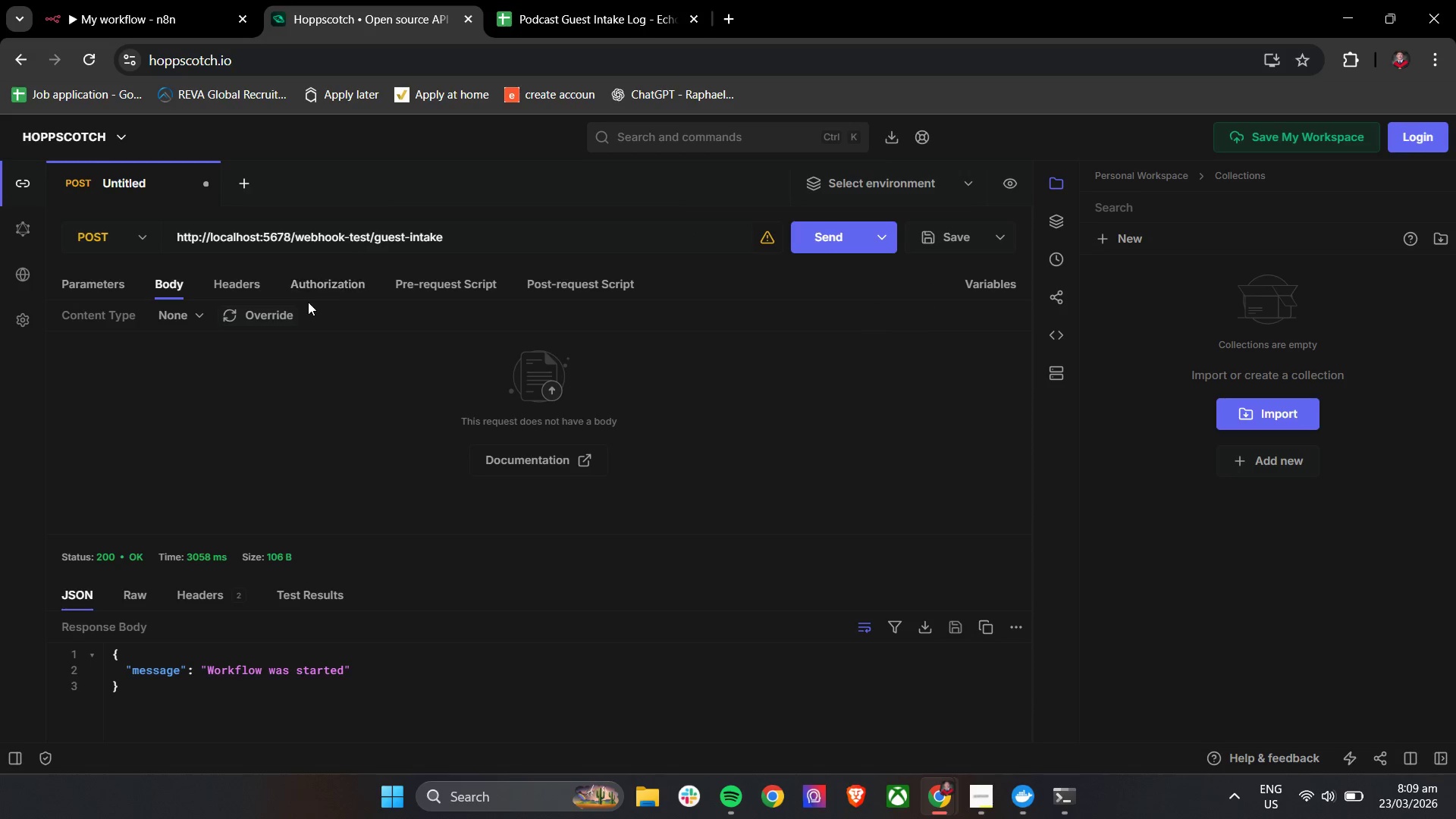 
left_click([253, 313])
 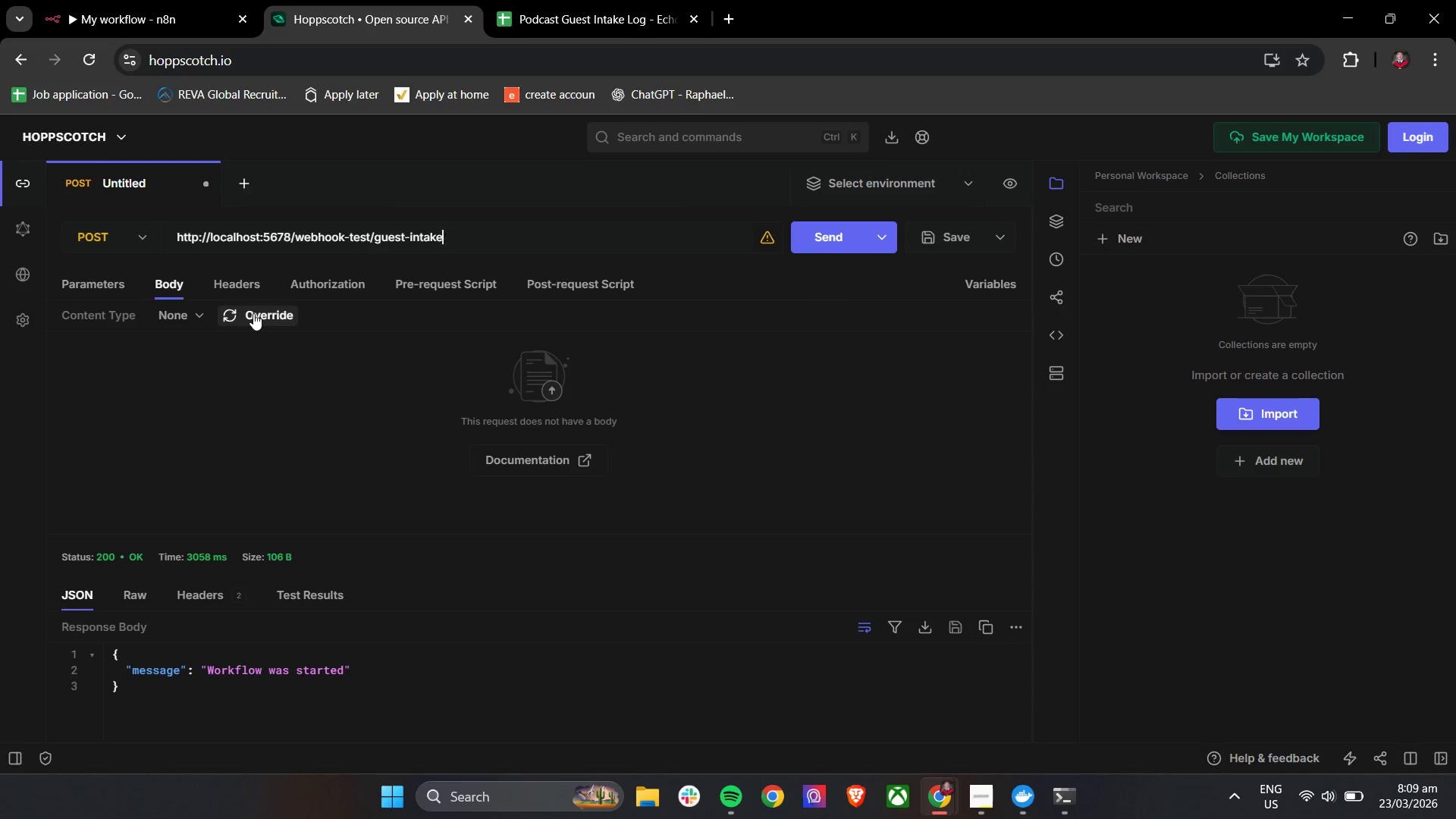 
mouse_move([253, 333])
 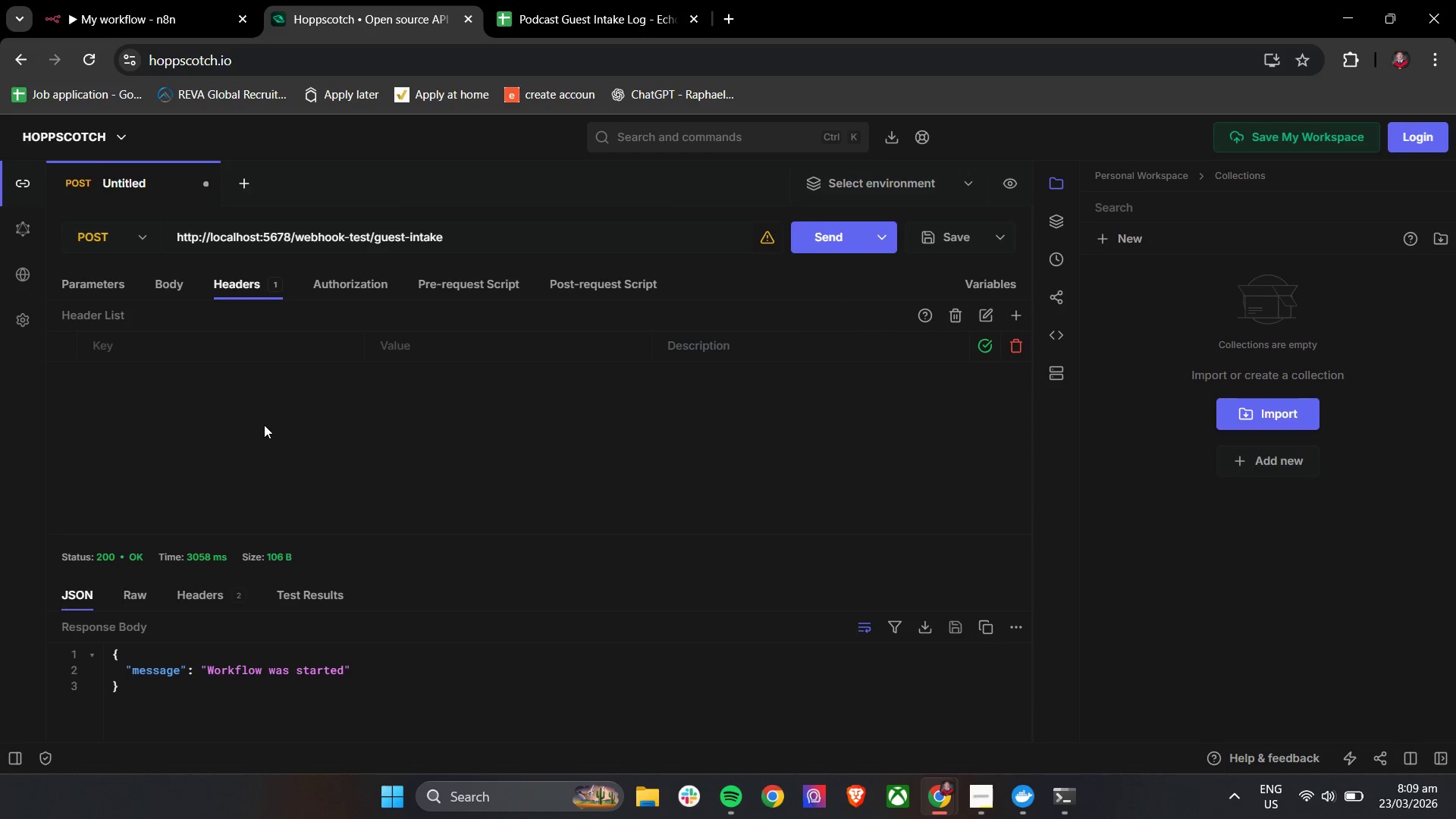 
left_click([266, 424])
 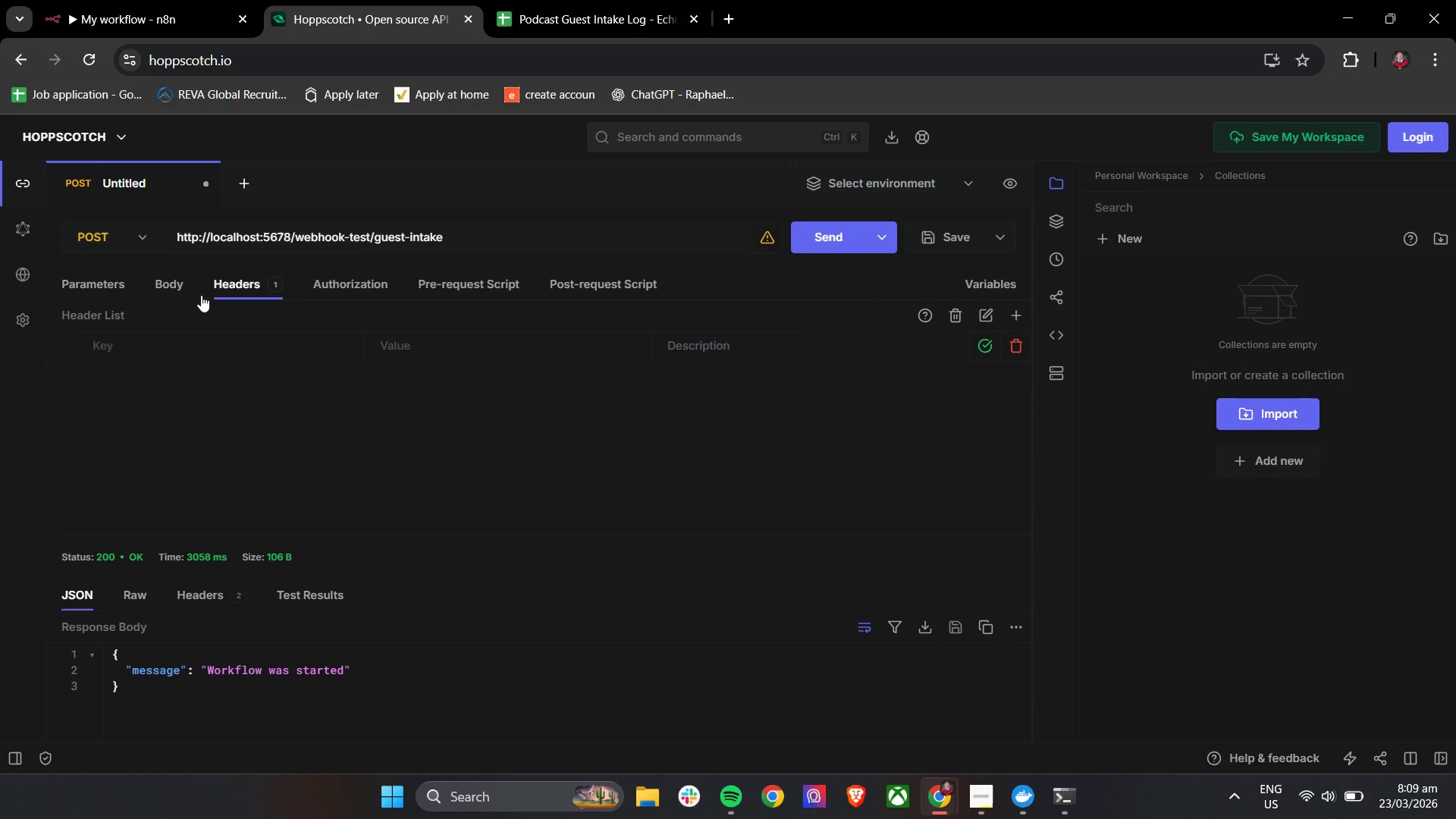 
left_click([165, 295])
 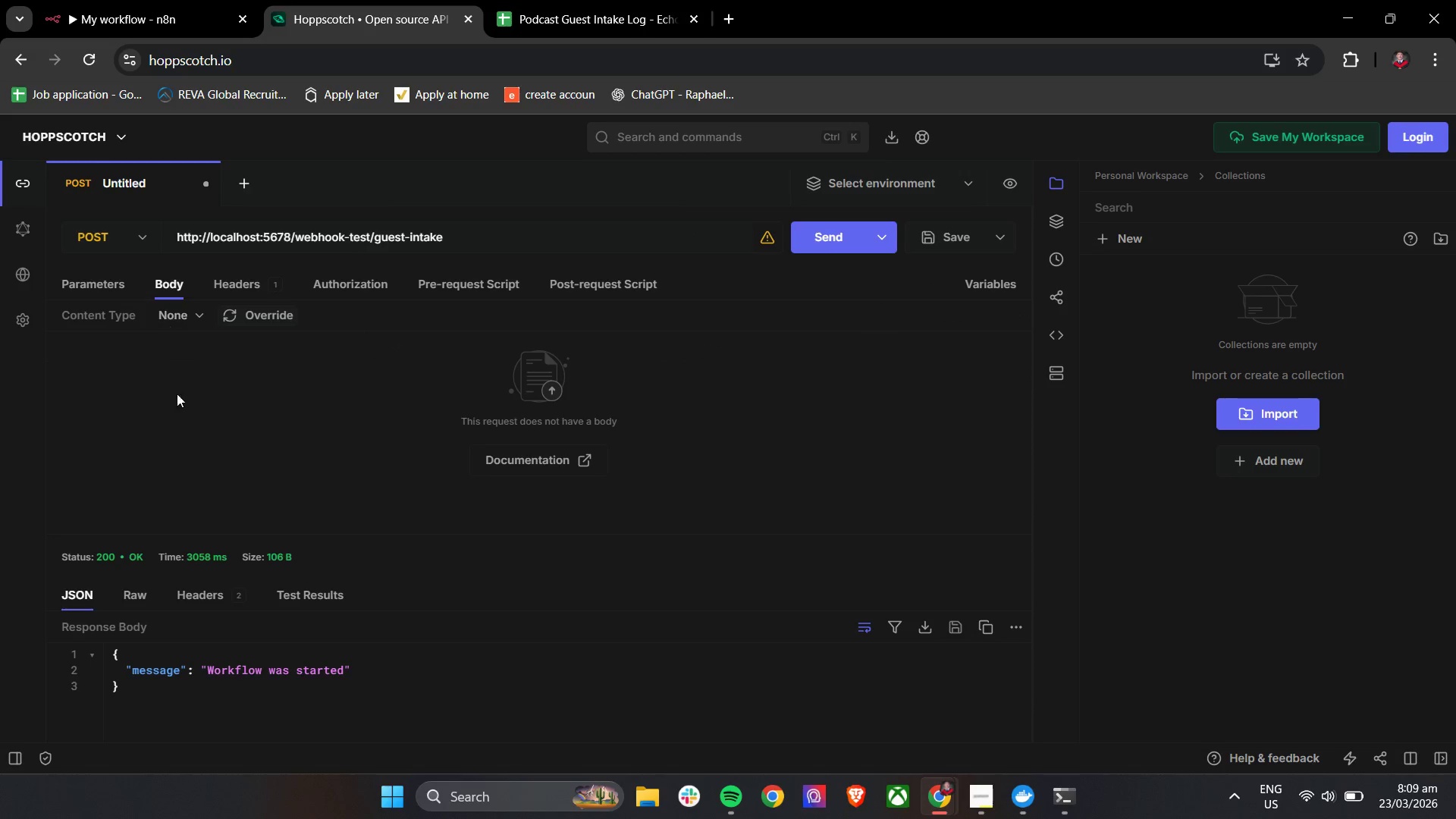 
left_click_drag(start_coordinate=[193, 408], to_coordinate=[215, 416])
 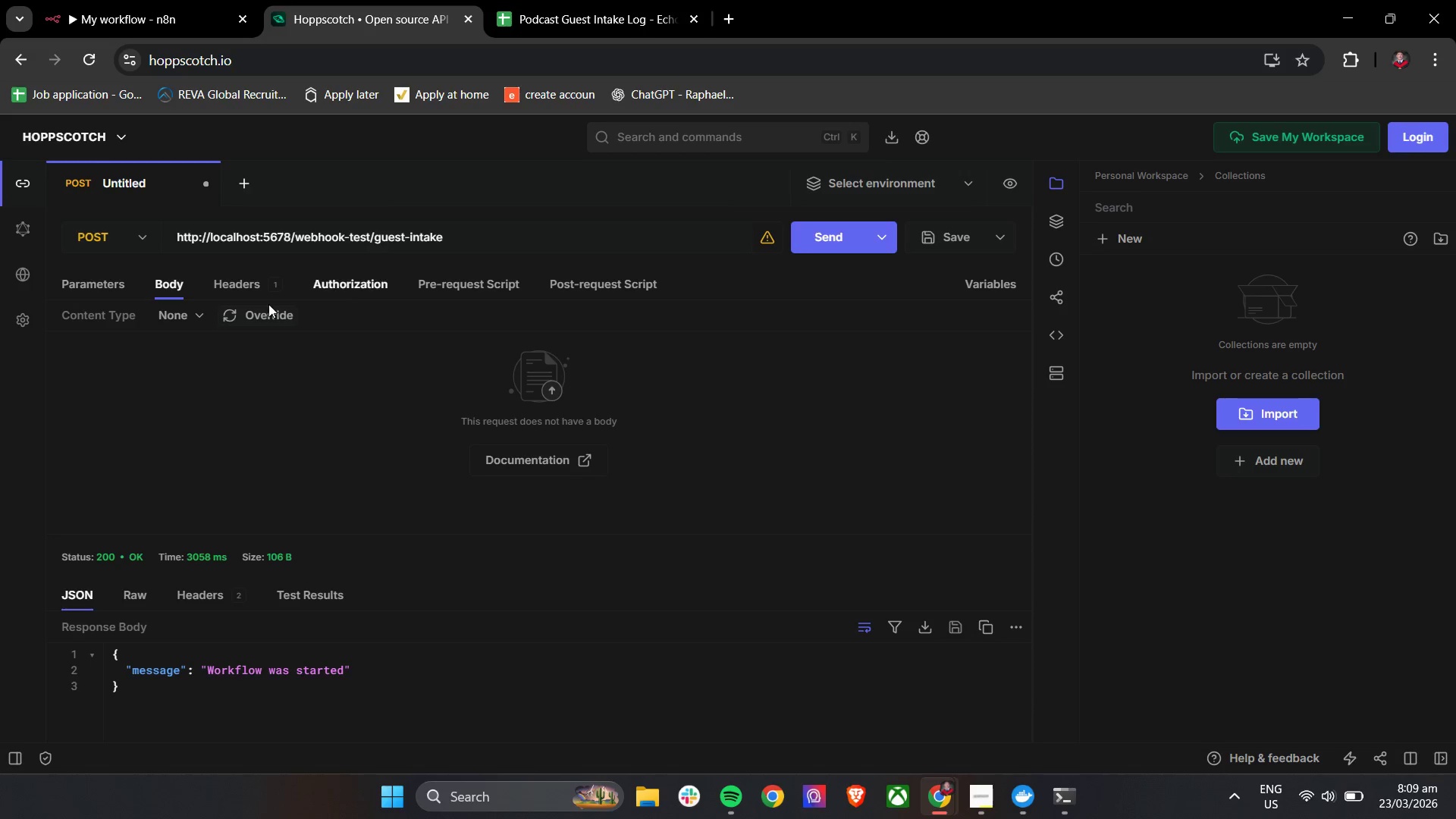 
left_click([95, 294])
 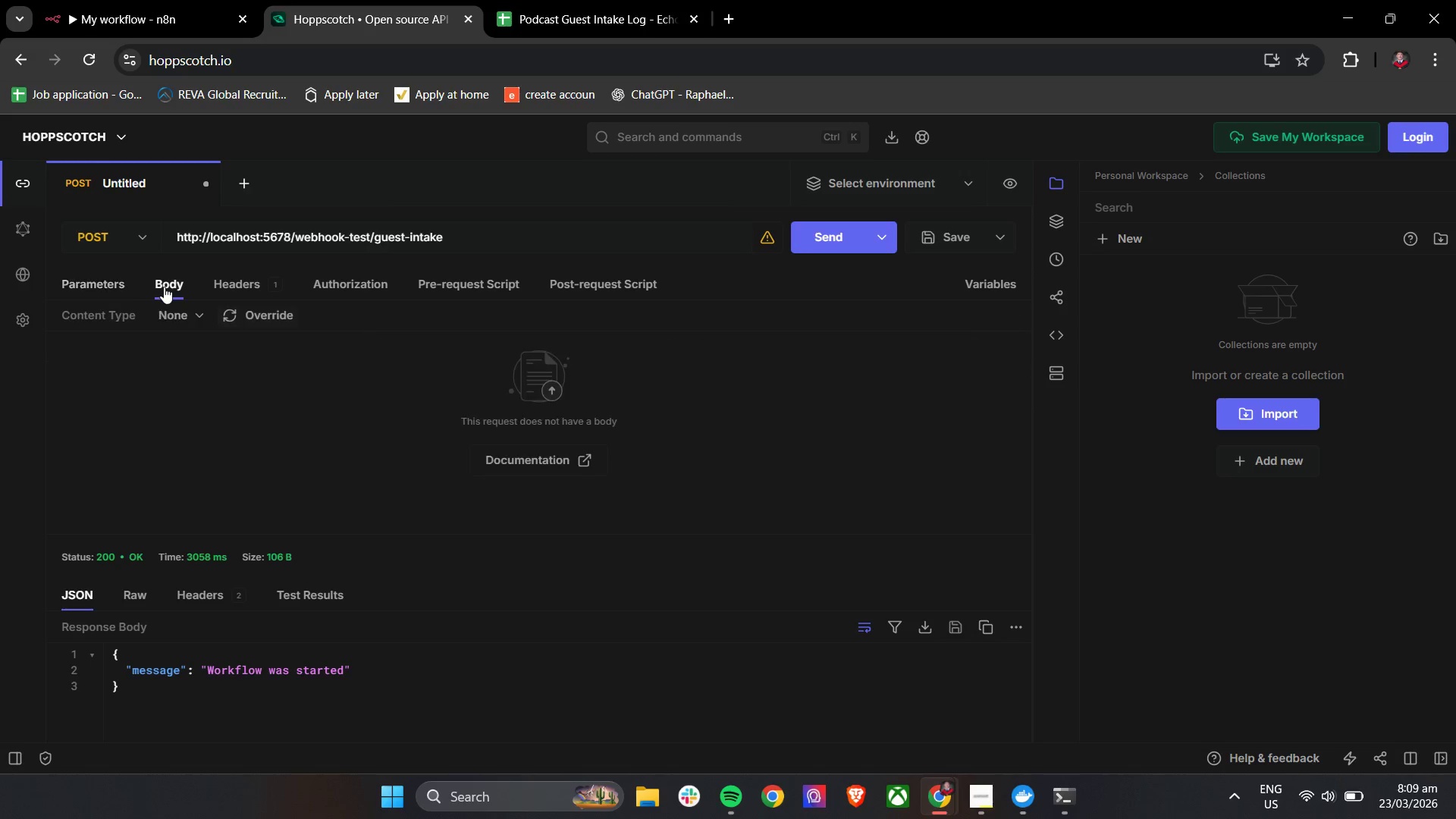 
double_click([98, 287])
 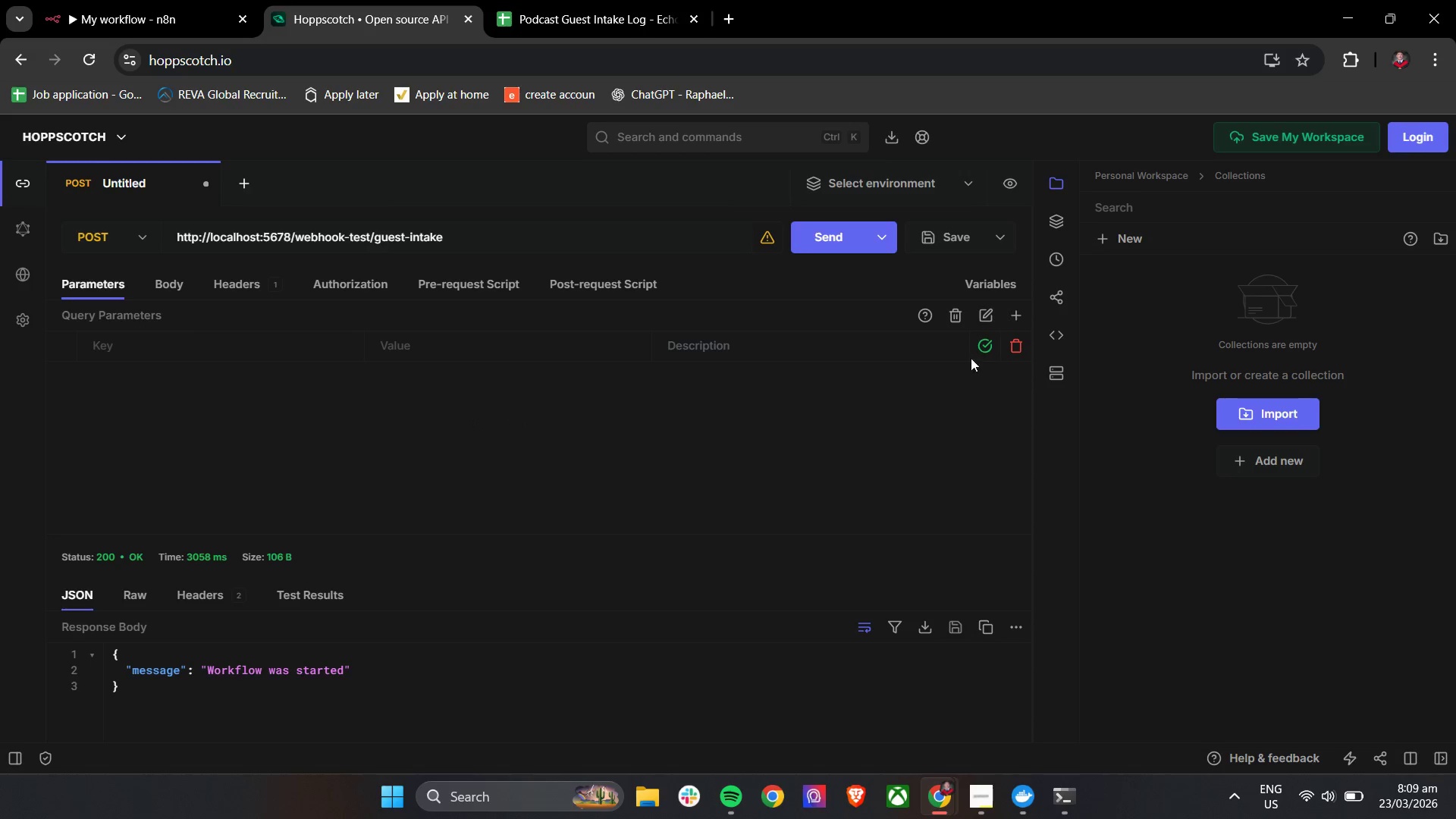 
left_click([984, 348])
 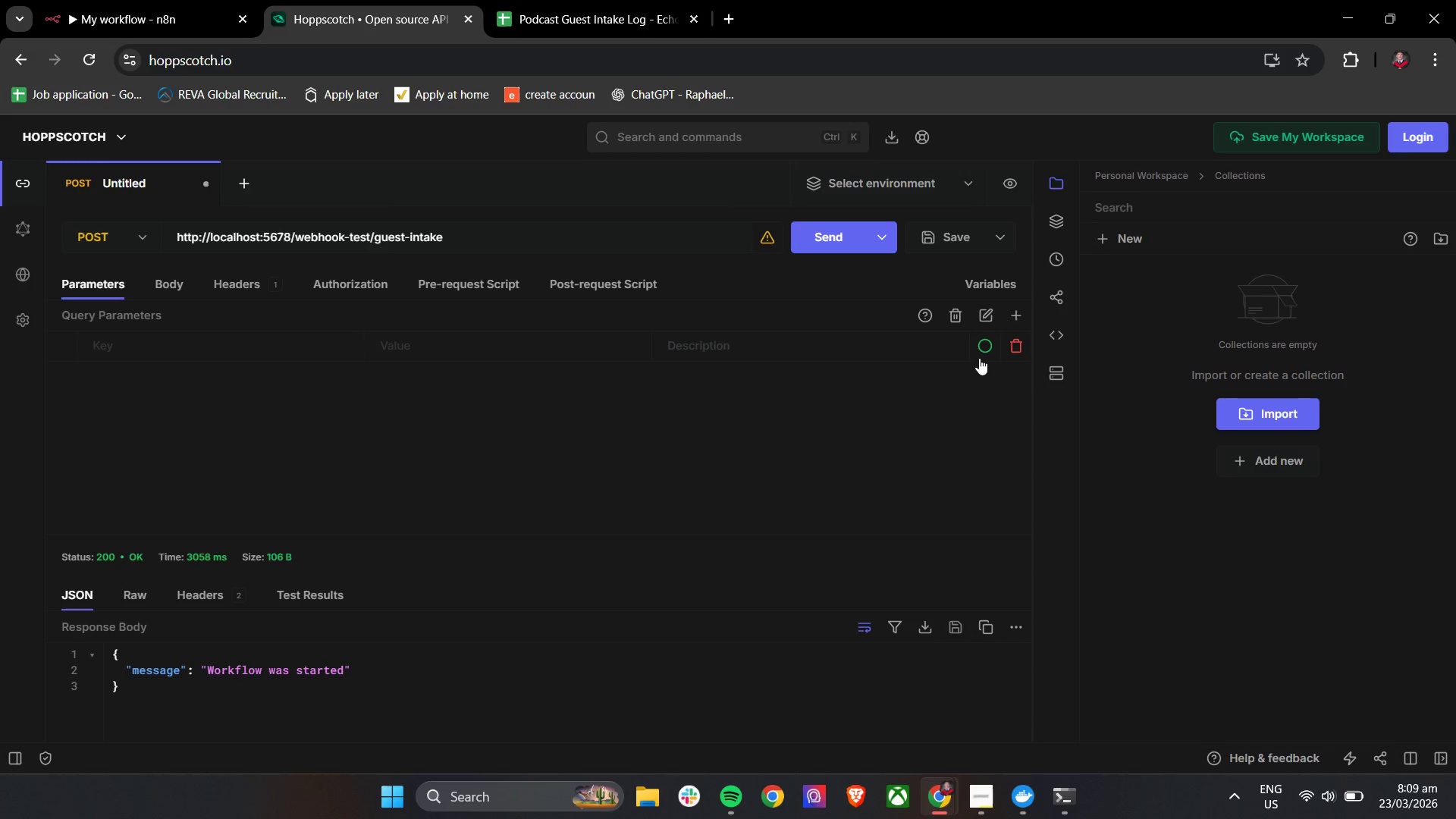 
left_click([981, 351])
 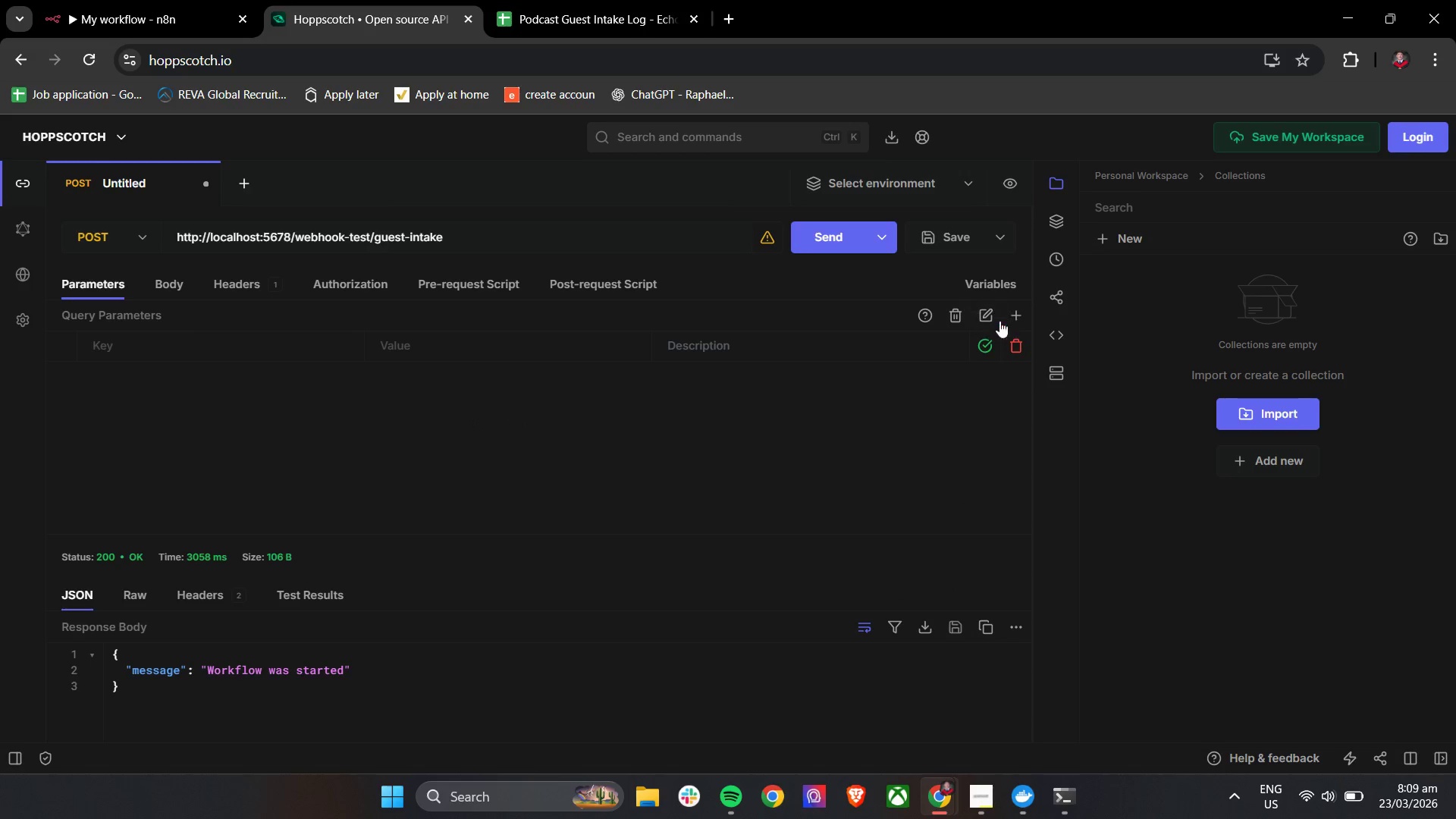 
left_click([1013, 314])
 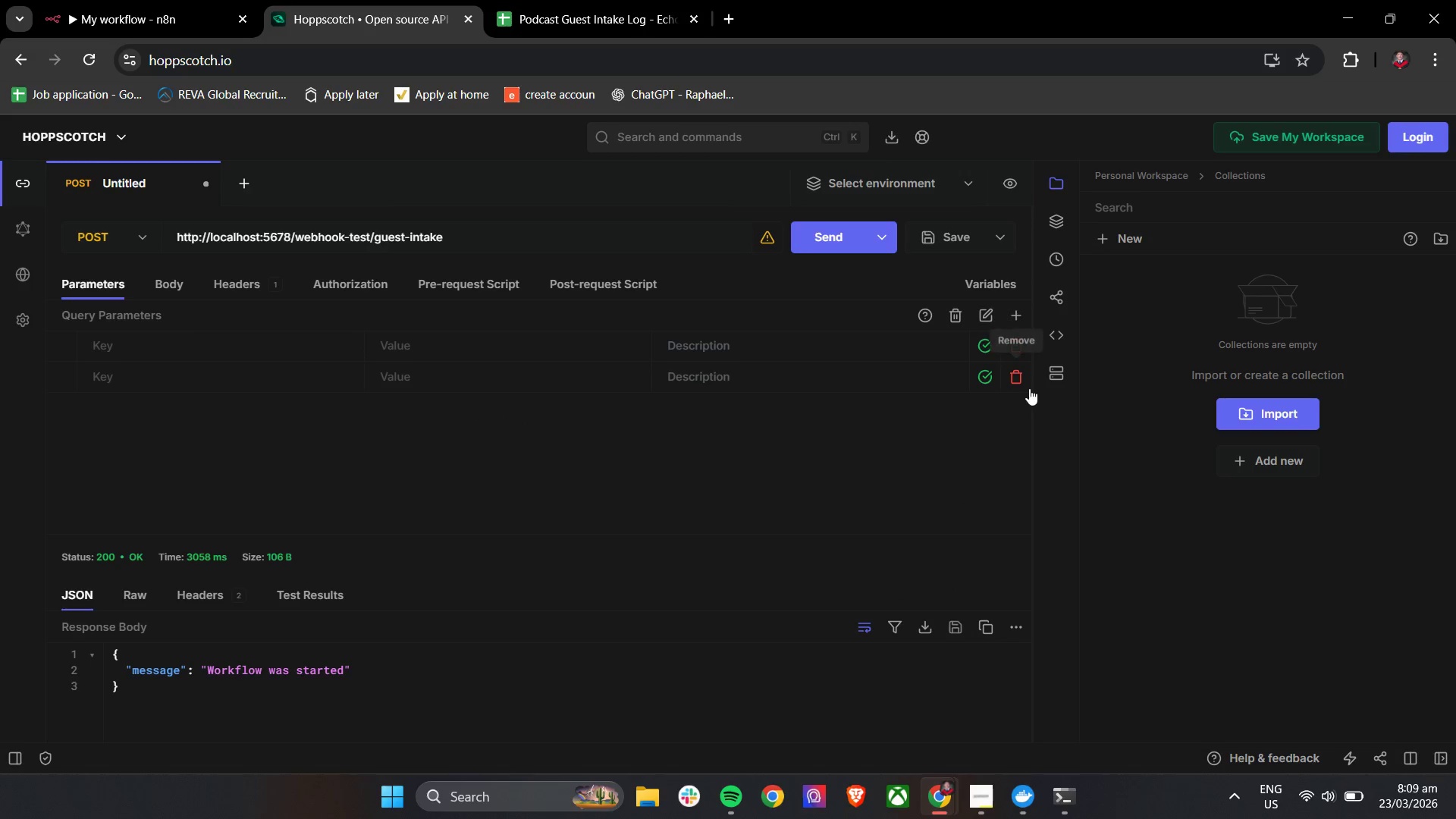 
left_click([1025, 378])
 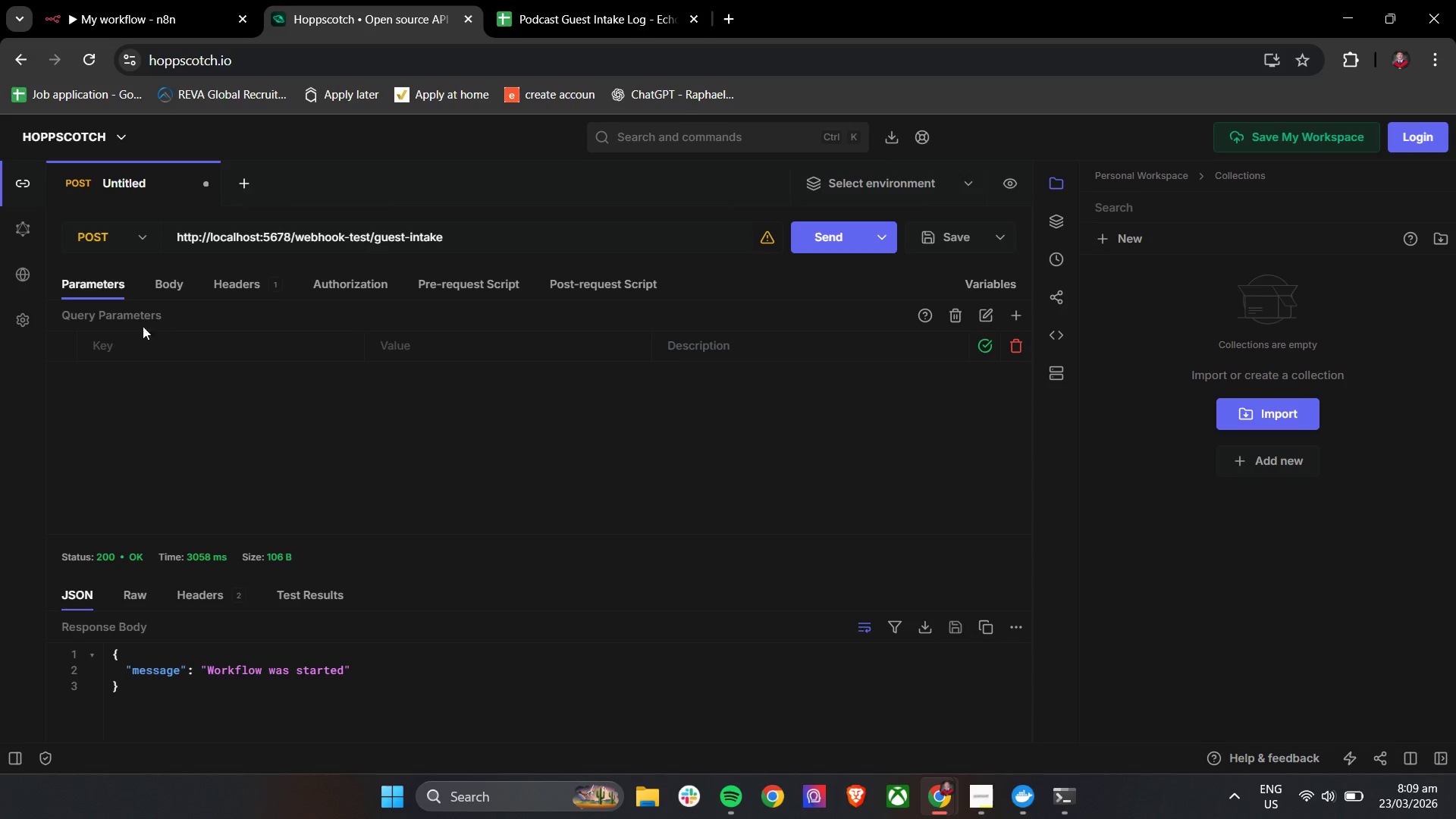 
left_click([165, 288])
 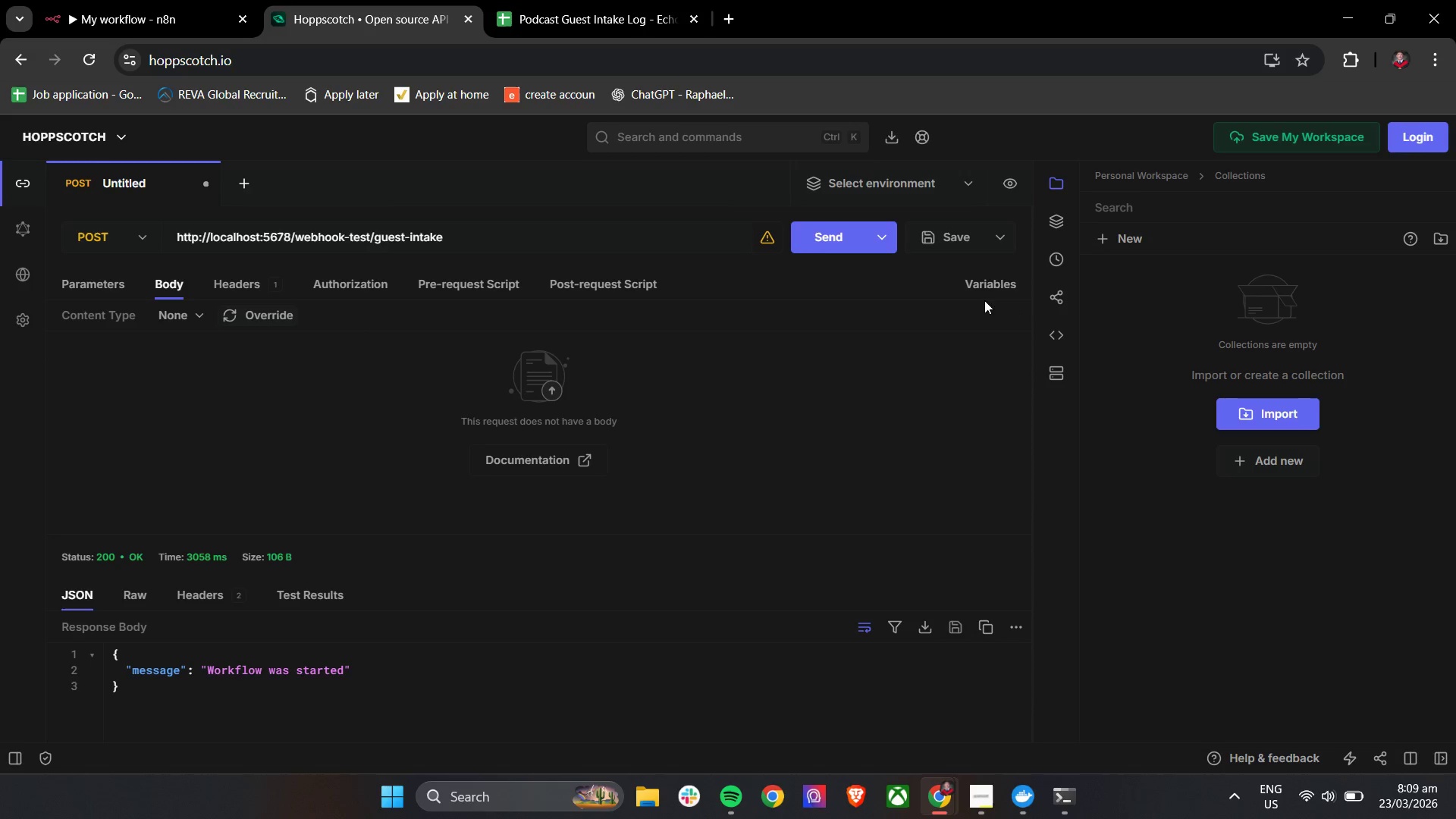 
left_click([999, 284])
 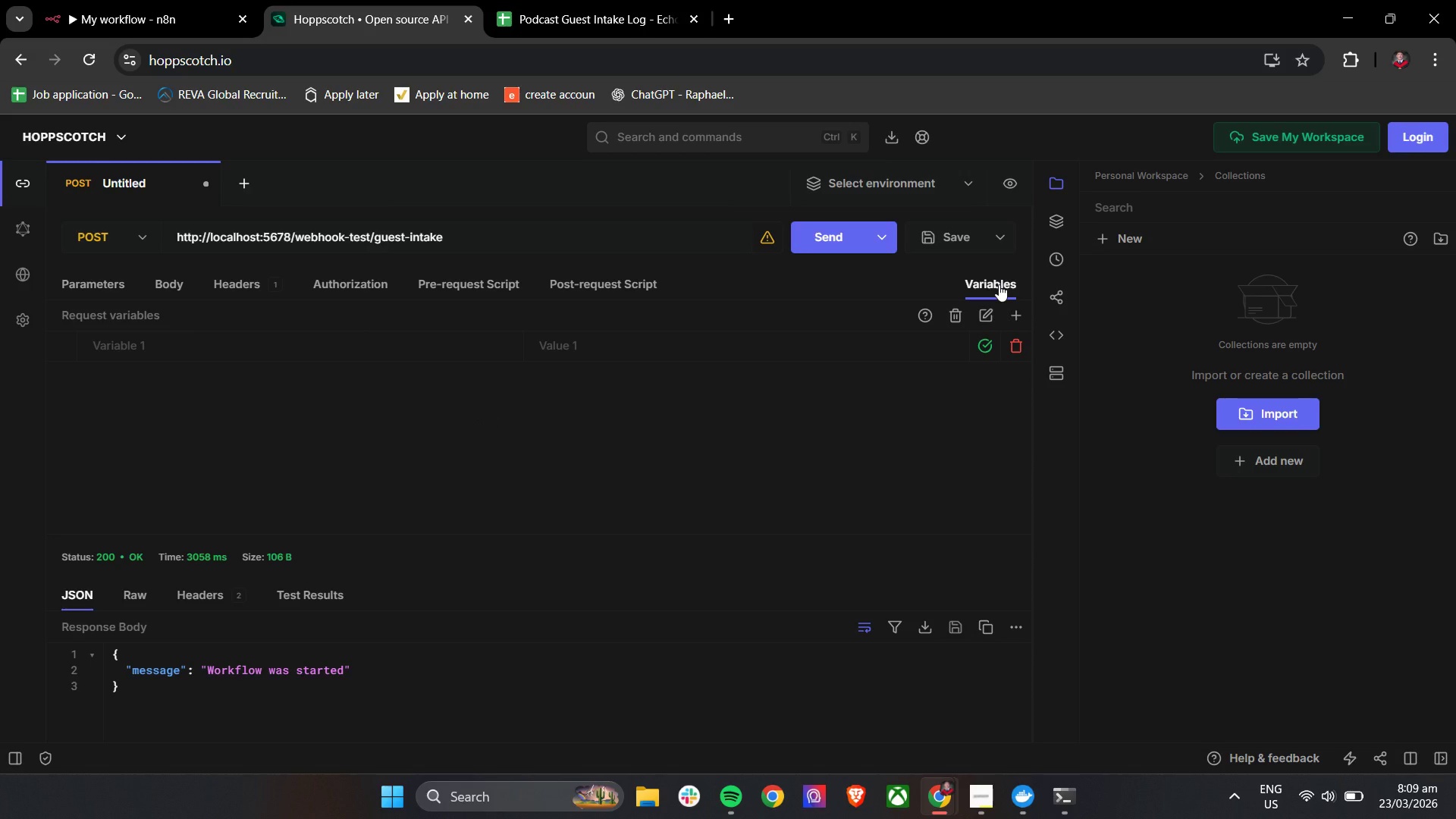 
left_click([999, 284])
 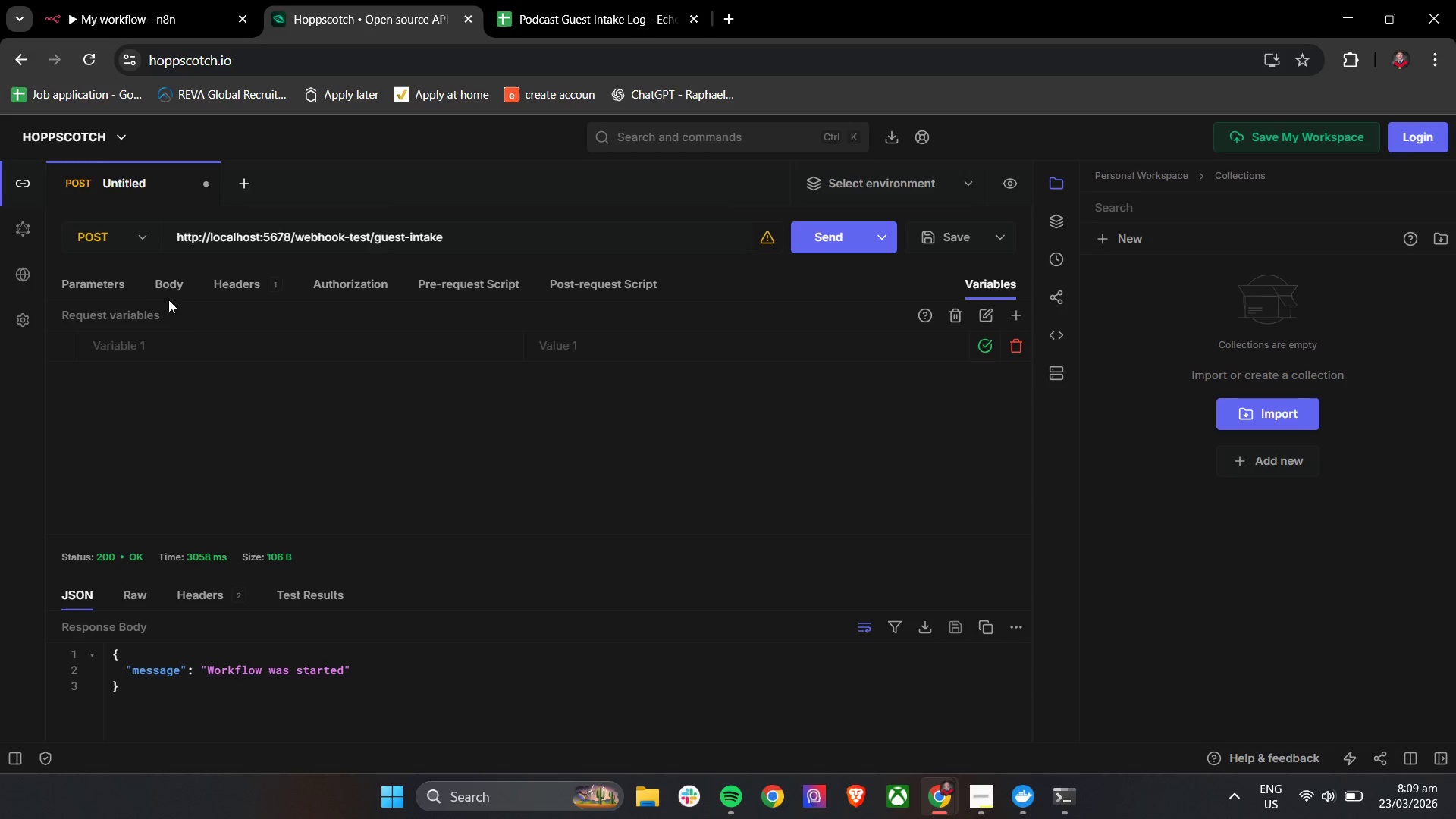 
double_click([165, 290])
 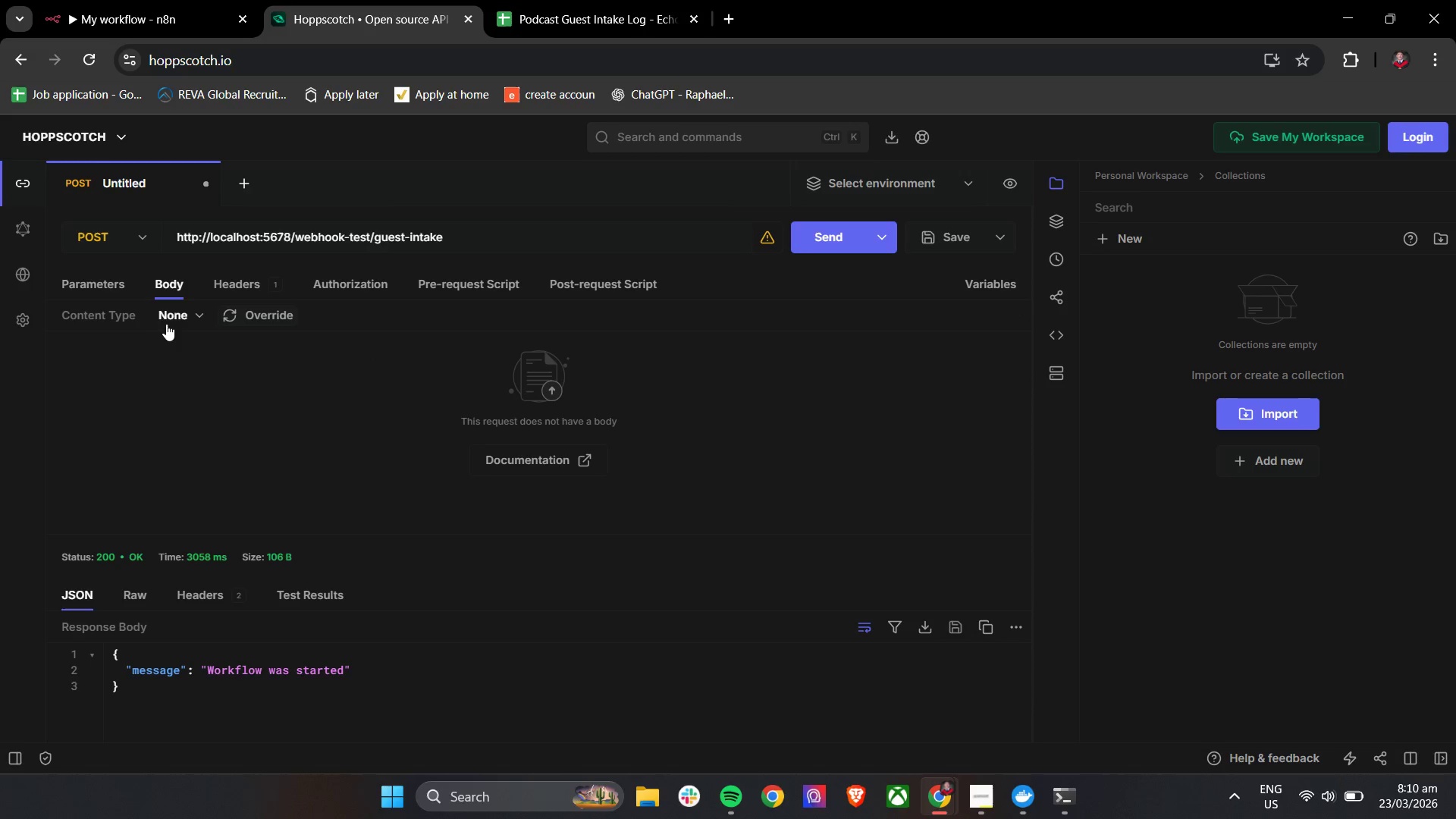 
left_click([192, 325])
 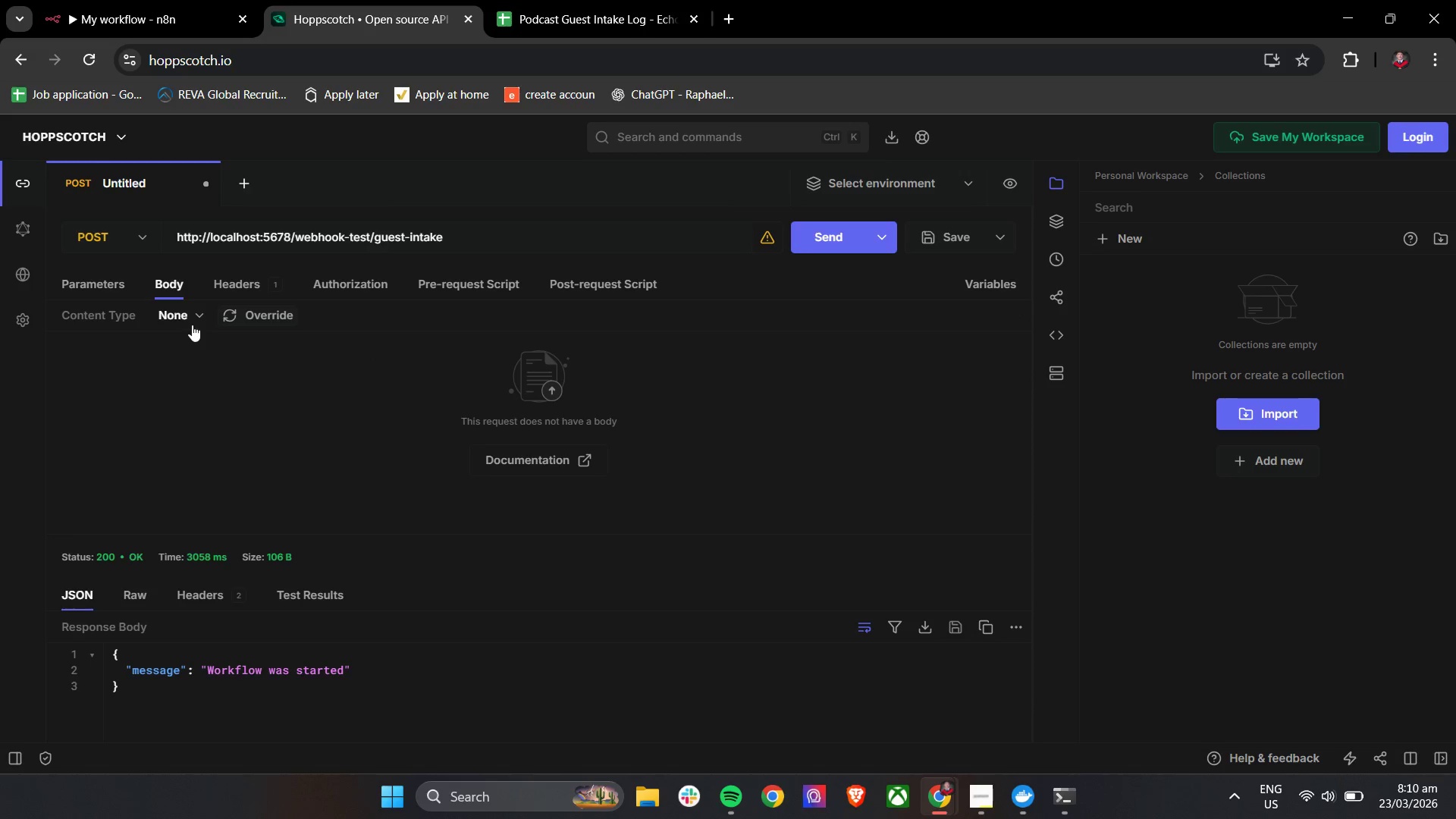 
mouse_move([190, 343])
 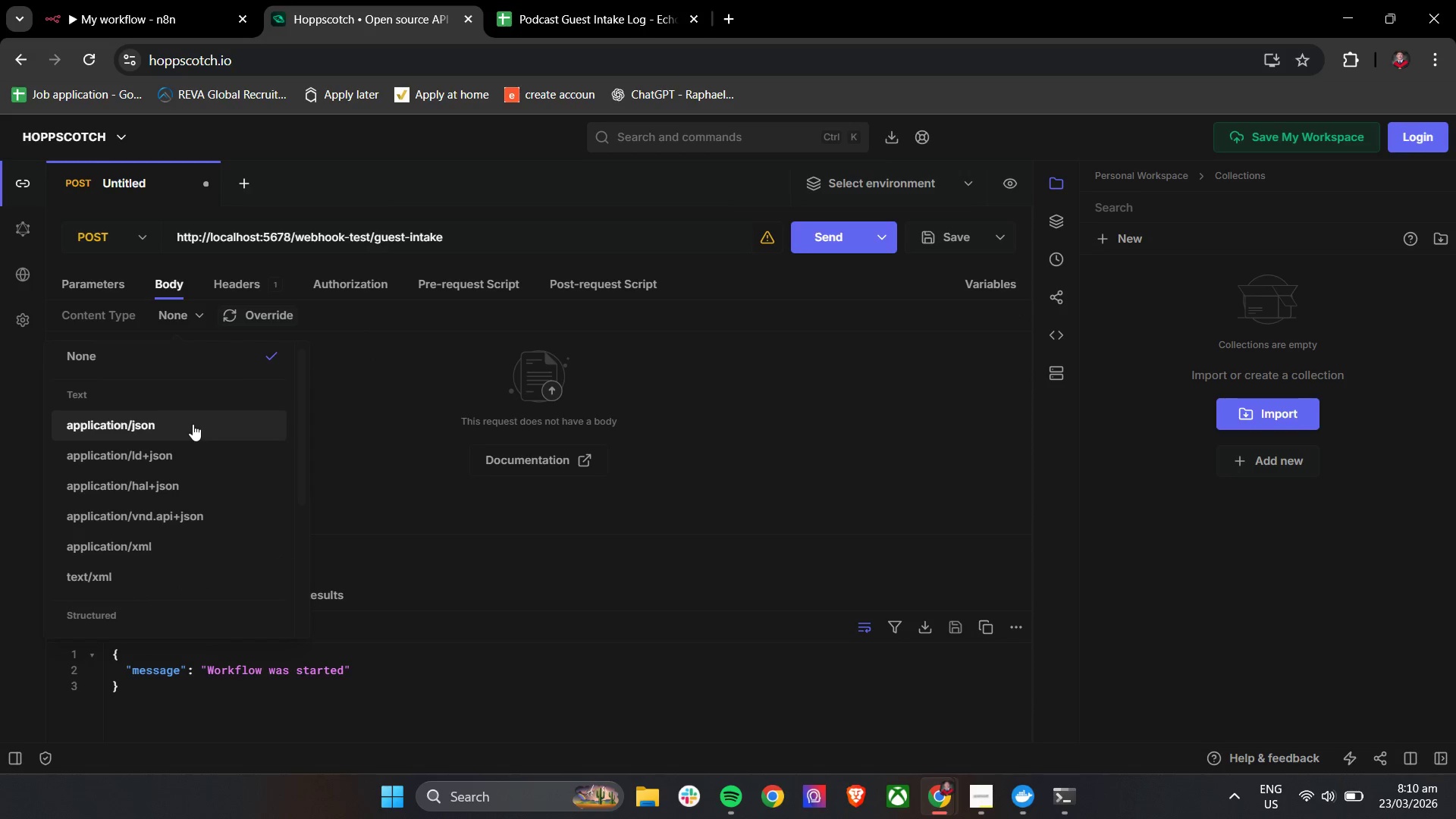 
left_click([193, 424])
 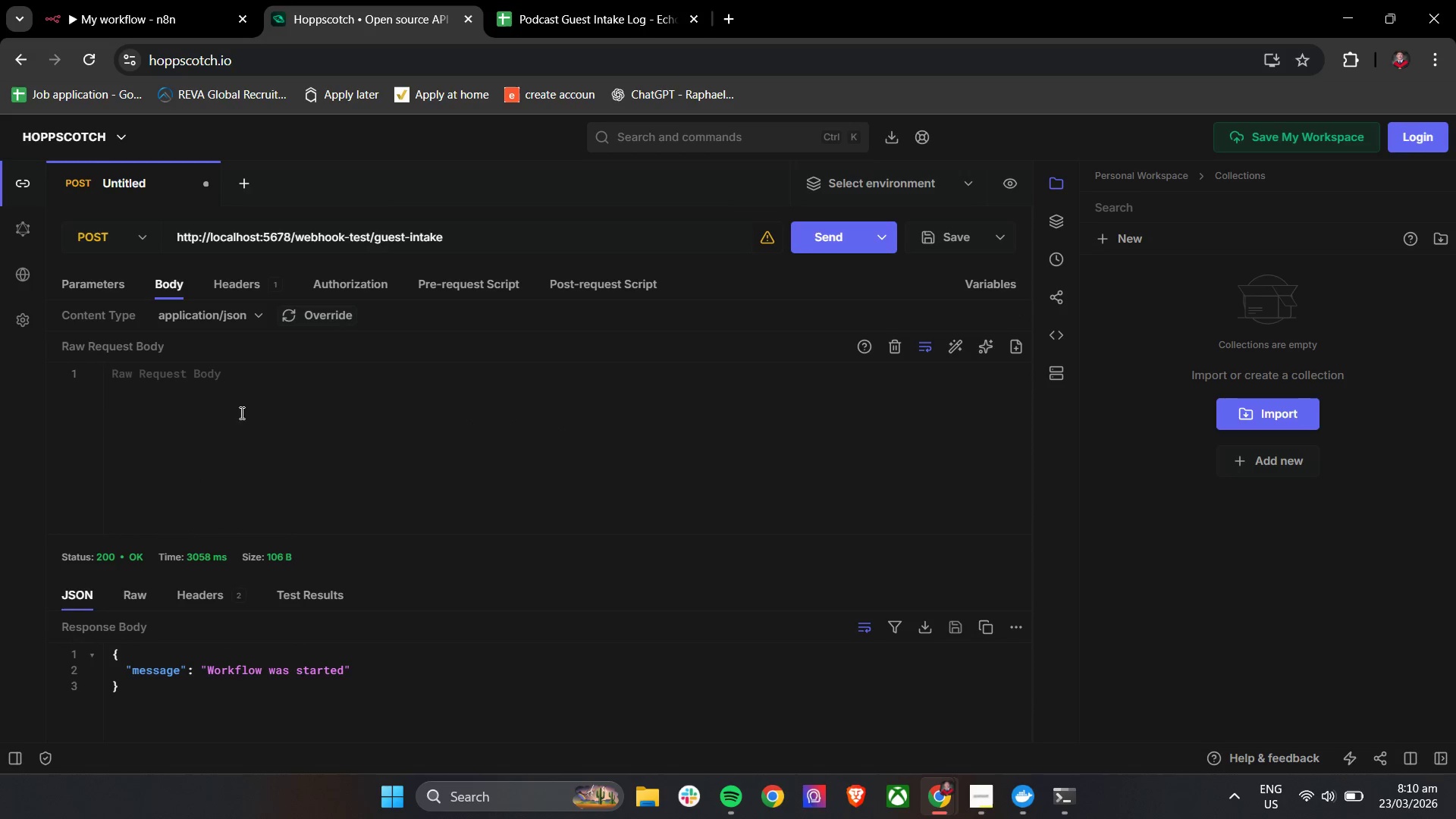 
left_click([237, 372])
 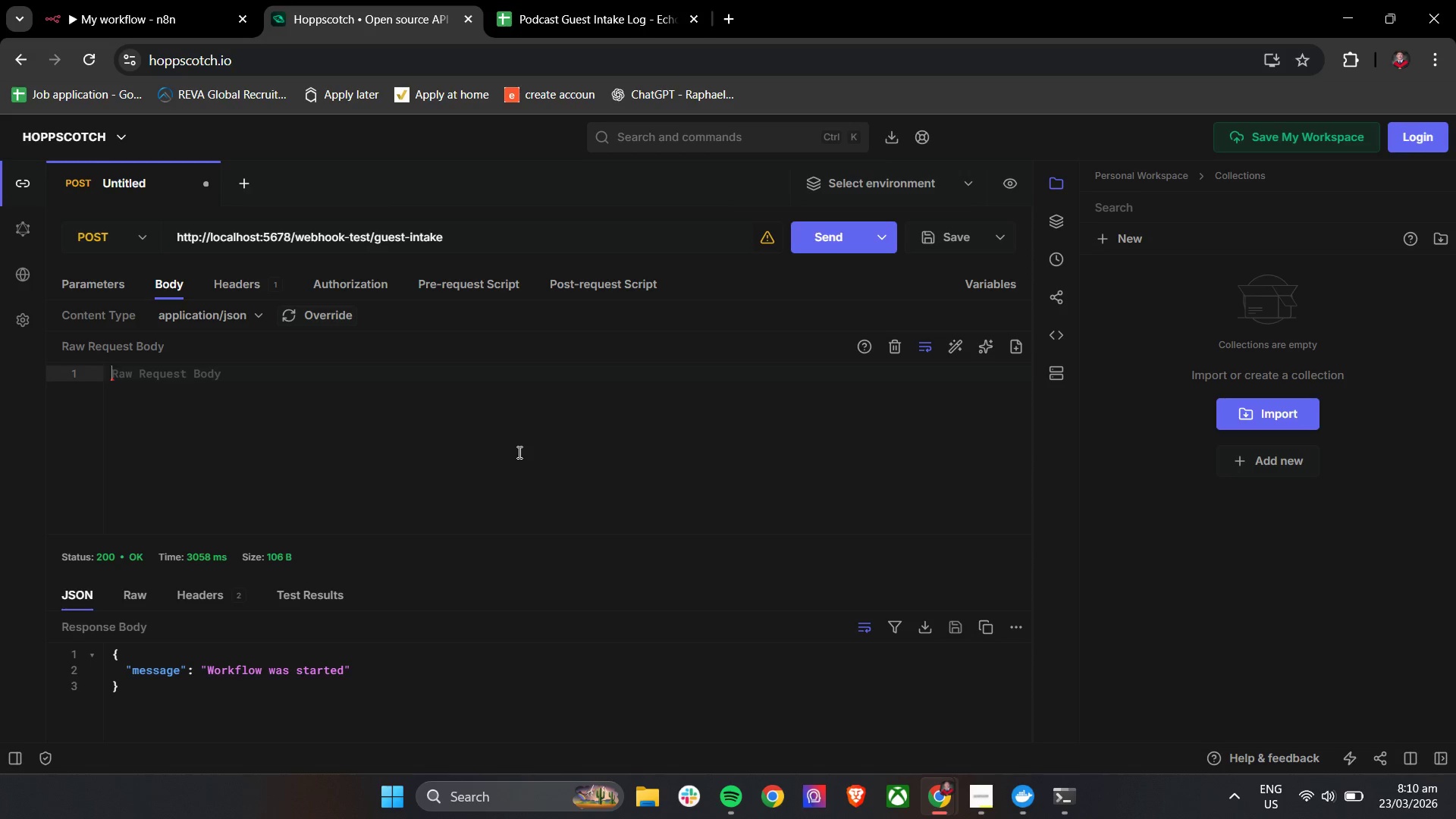 
key(Shift+BracketLeft)
 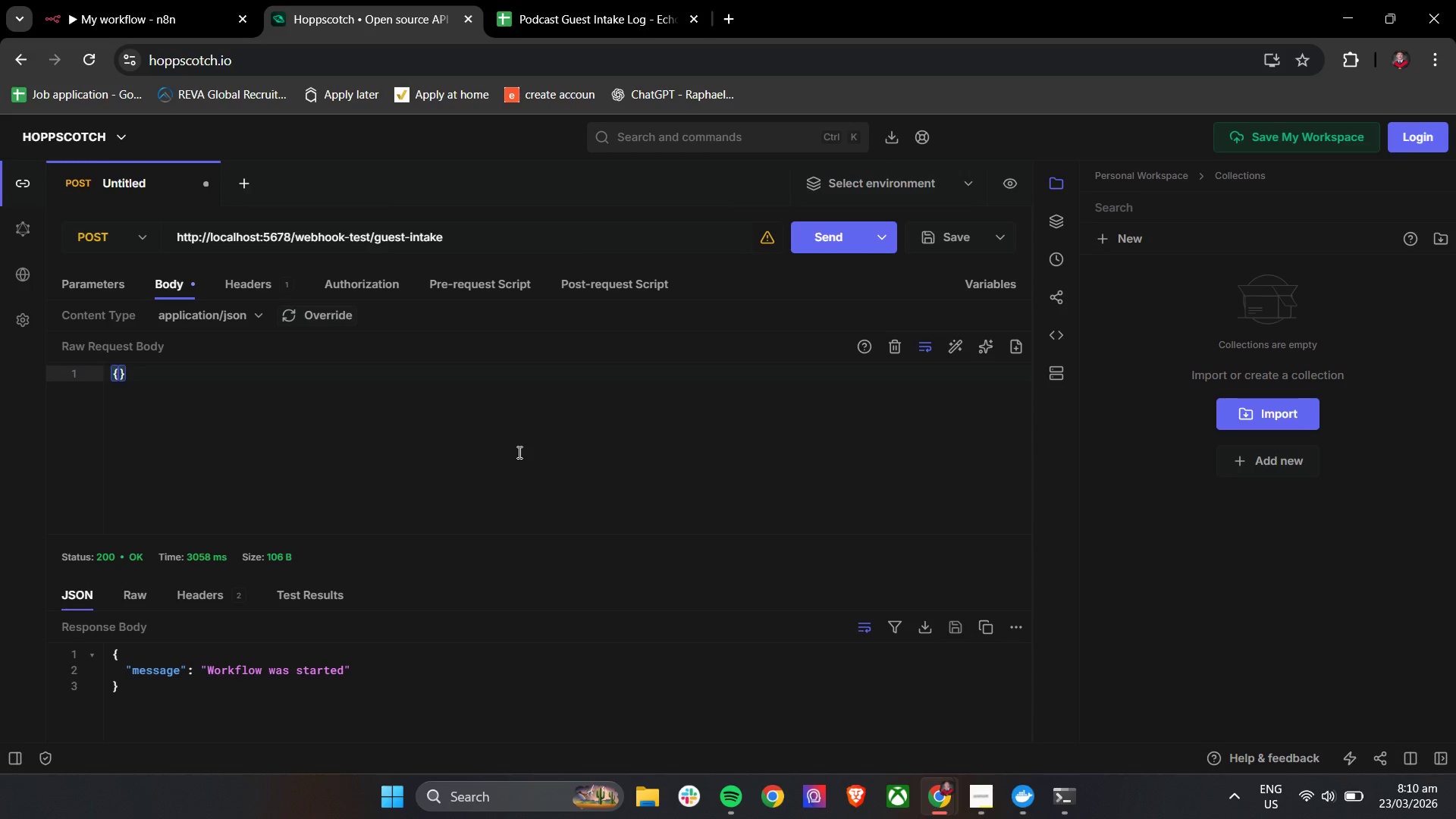 
key(Enter)
 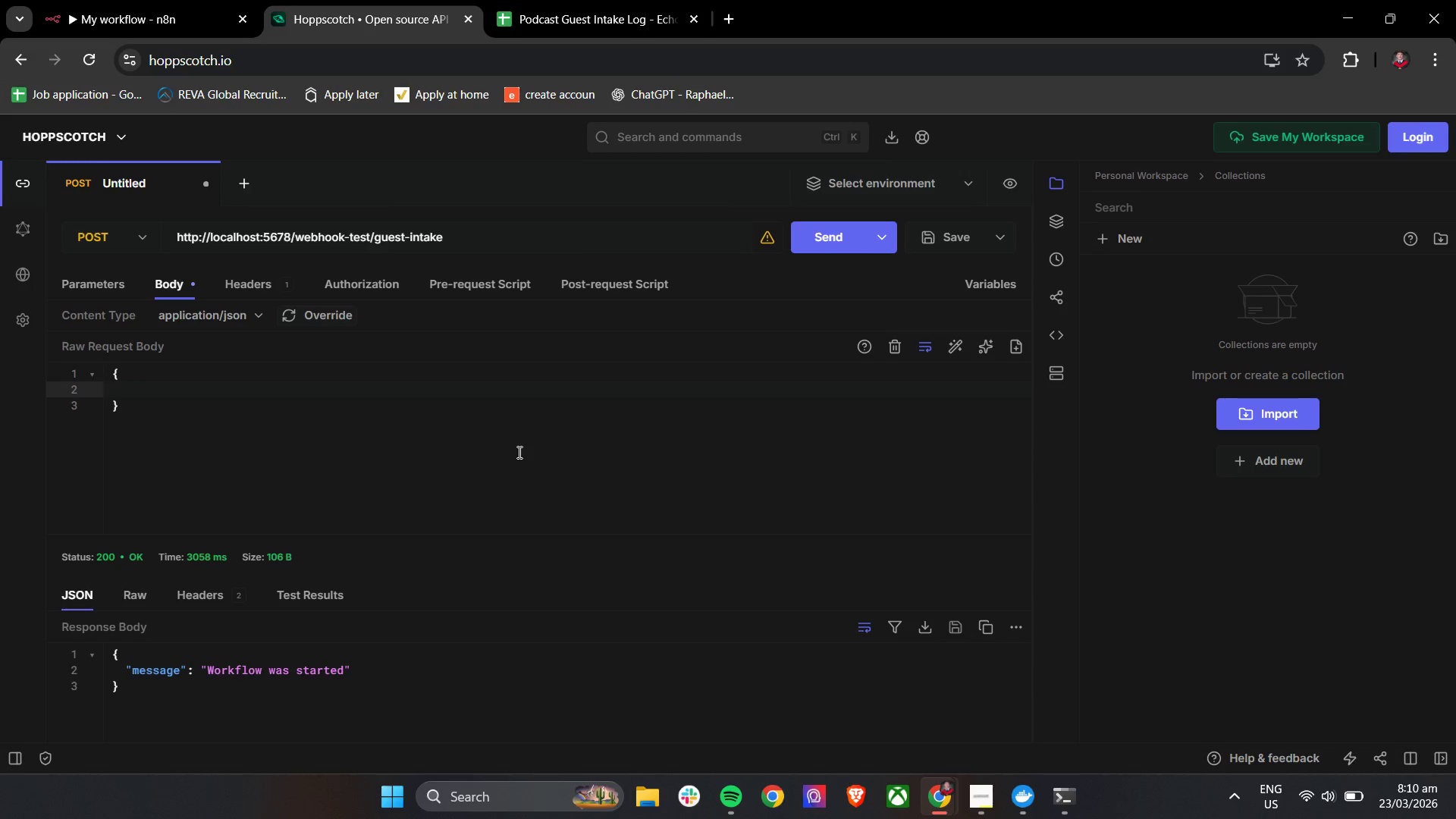 
type(')
key(Backspace)
type("guest_name)
 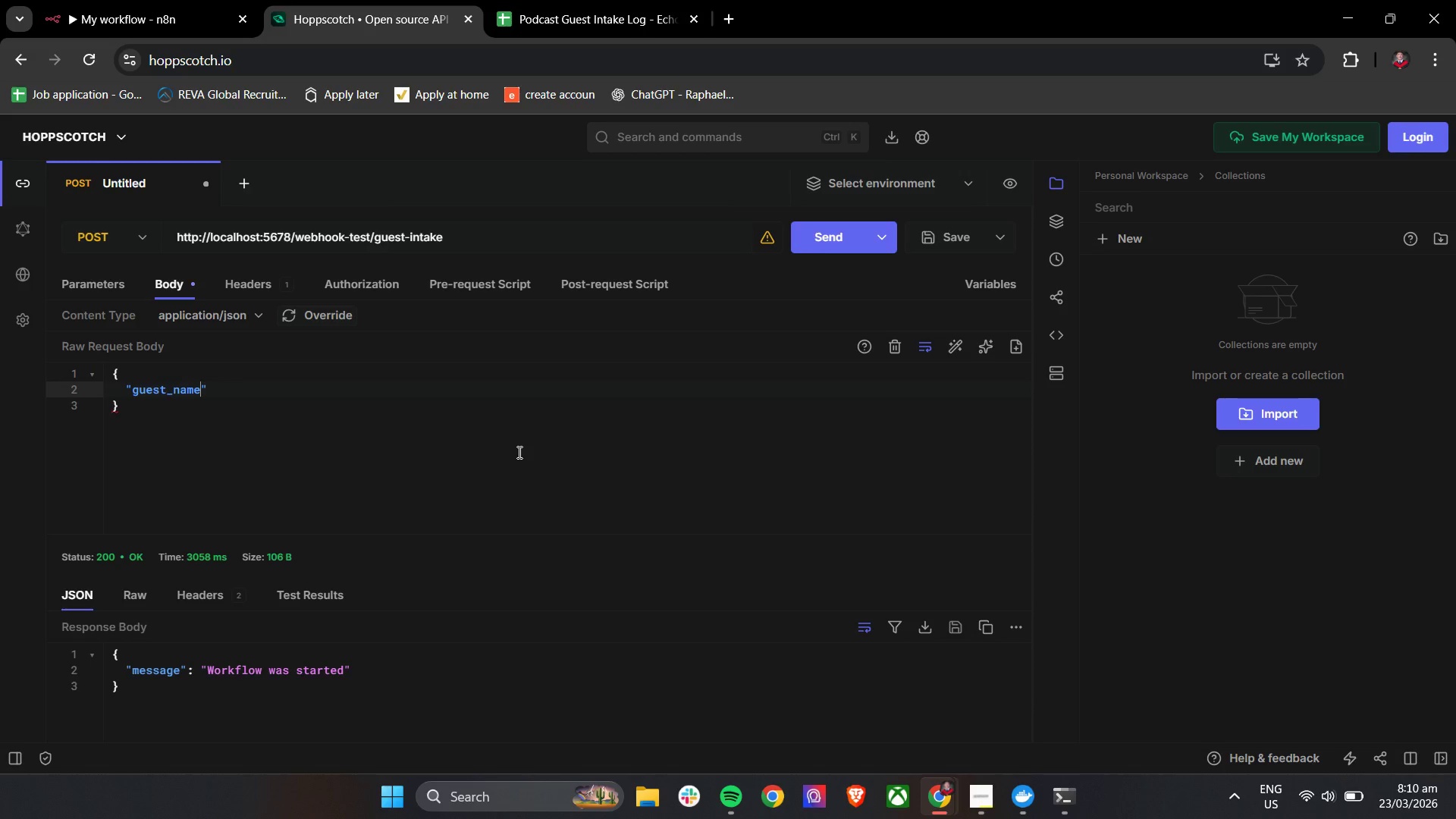 
hold_key(key=ShiftLeft, duration=0.45)
 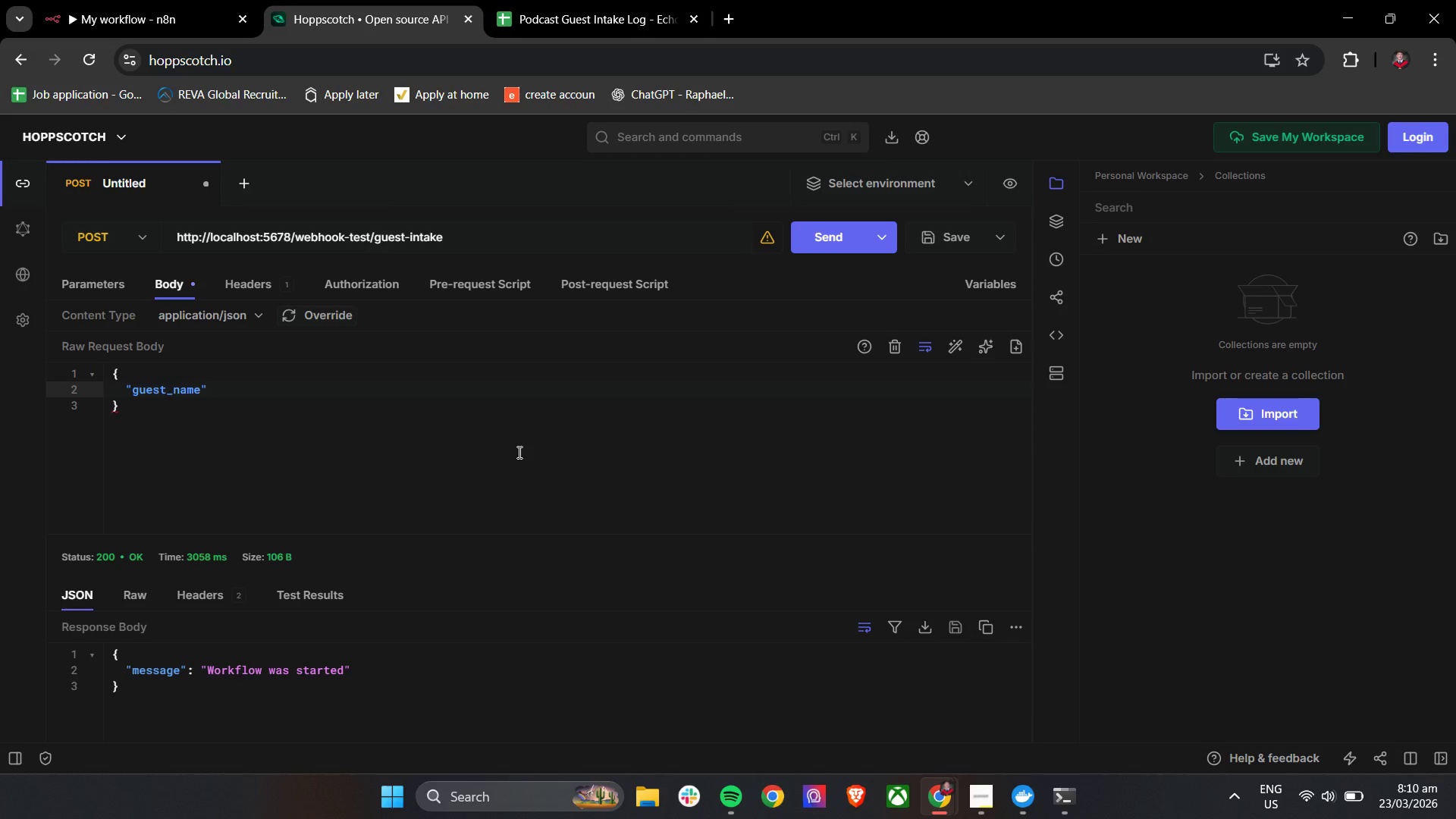 
key(ArrowRight)
 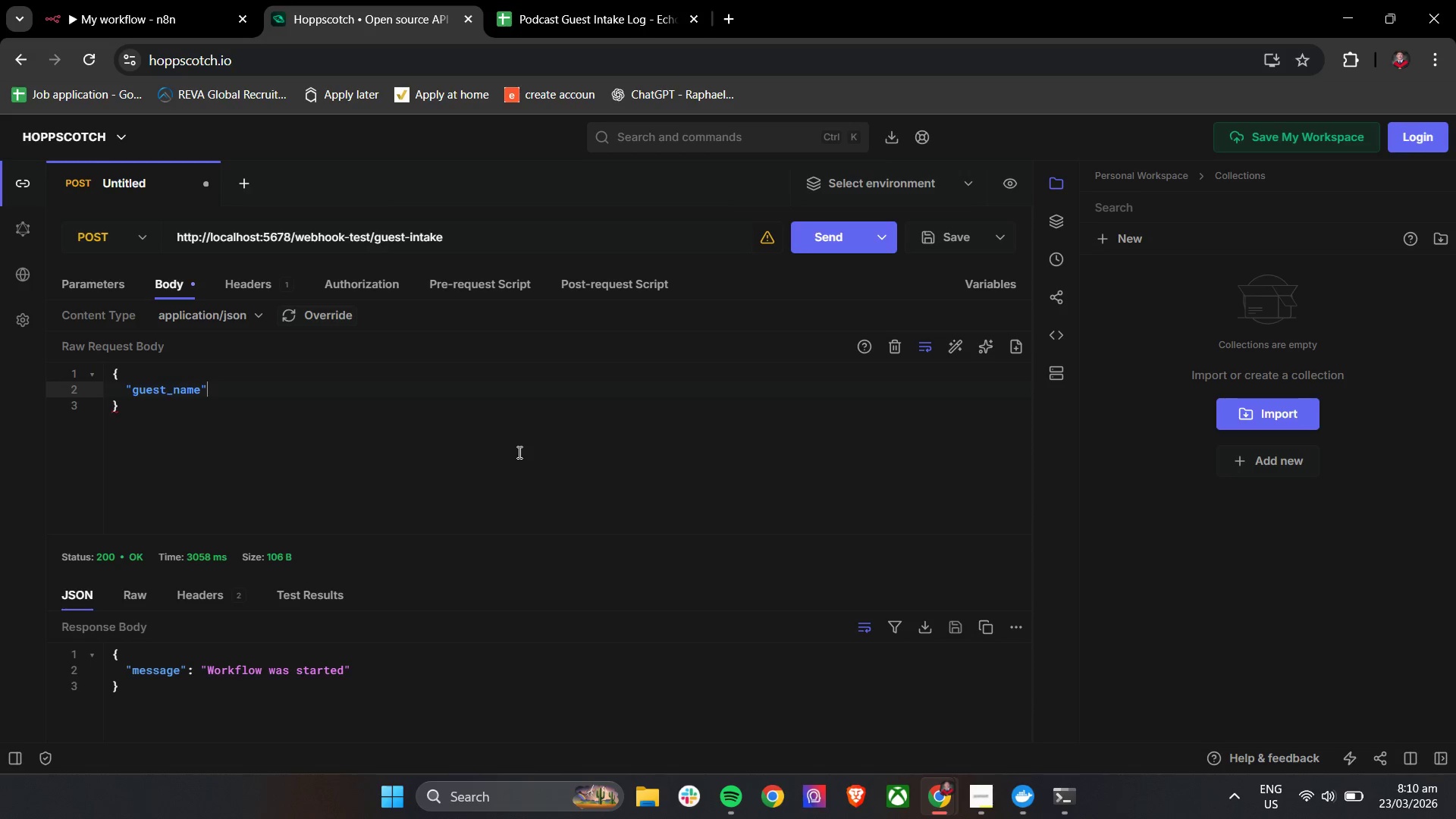 
type(: "Ava Stone)
 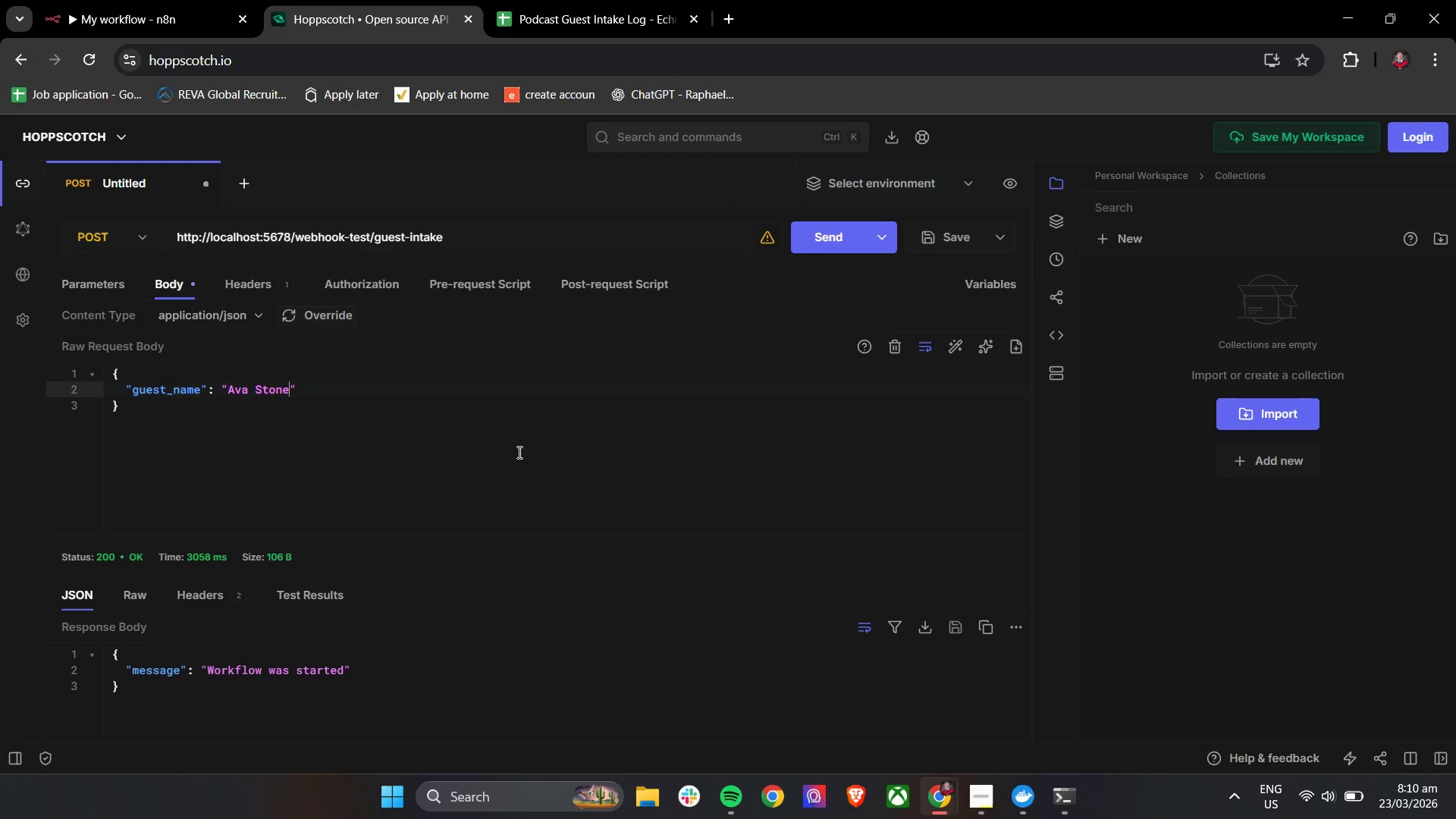 
key(ArrowDown)
 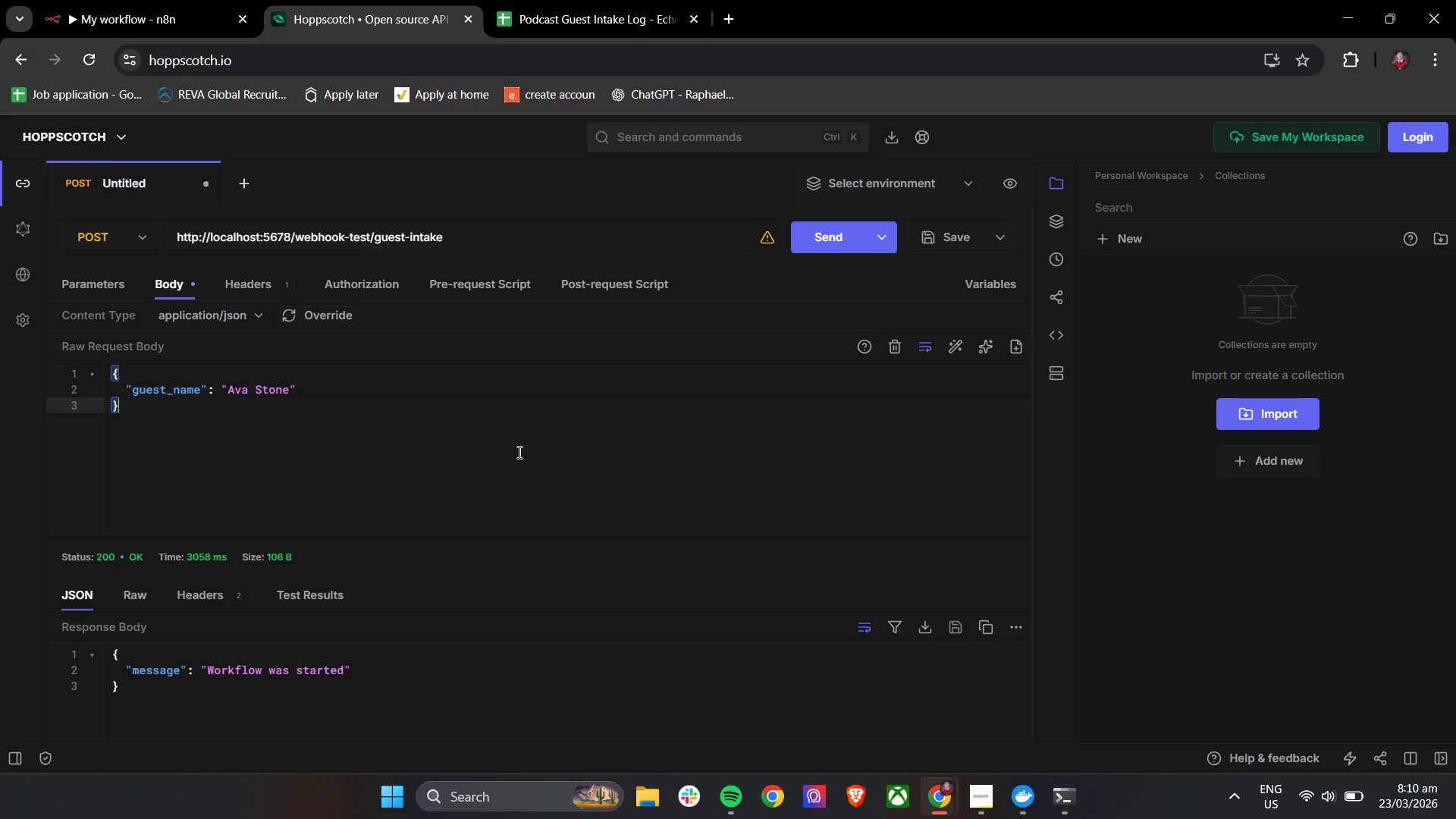 
key(ArrowRight)
 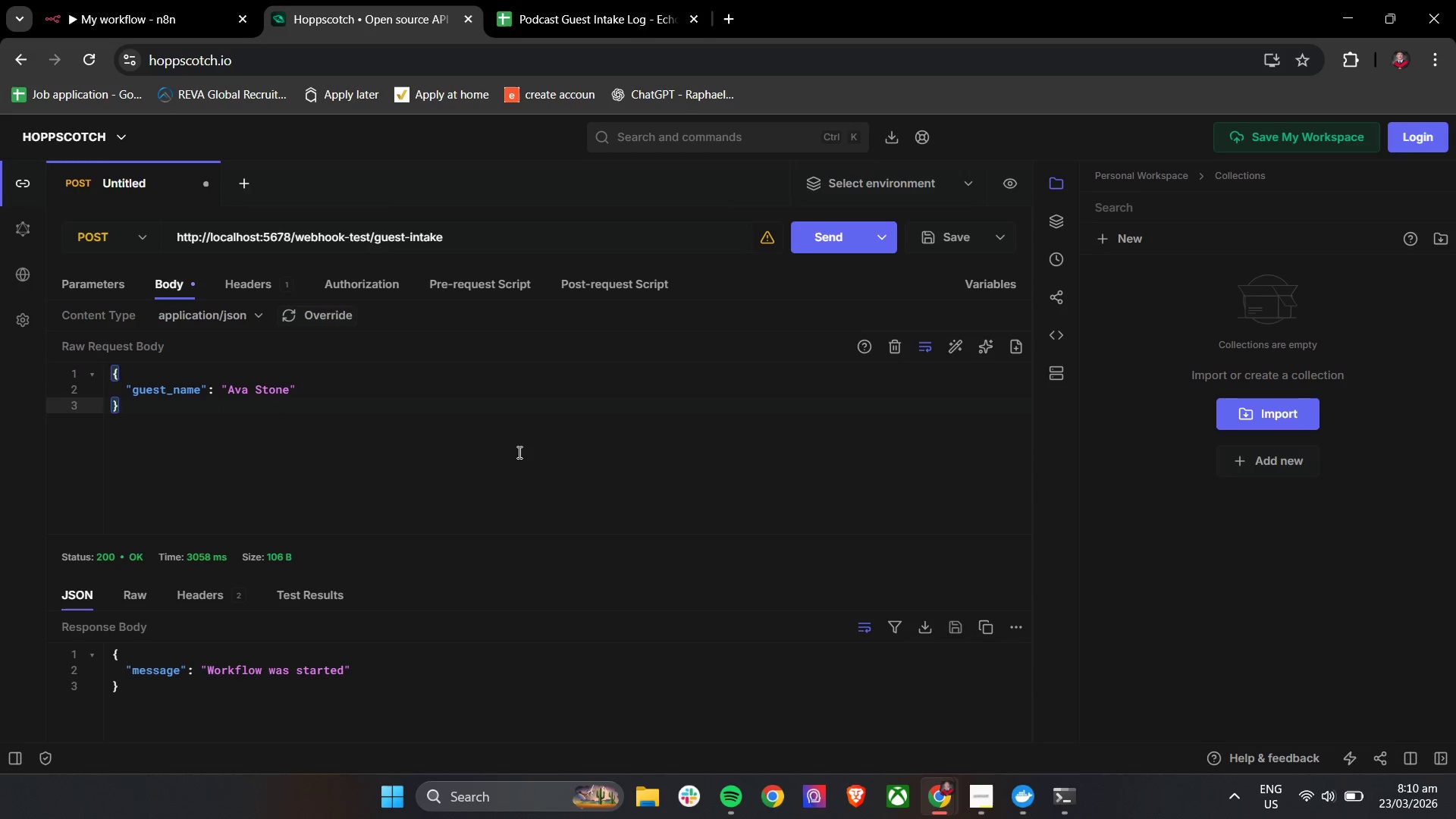 
key(ArrowUp)
 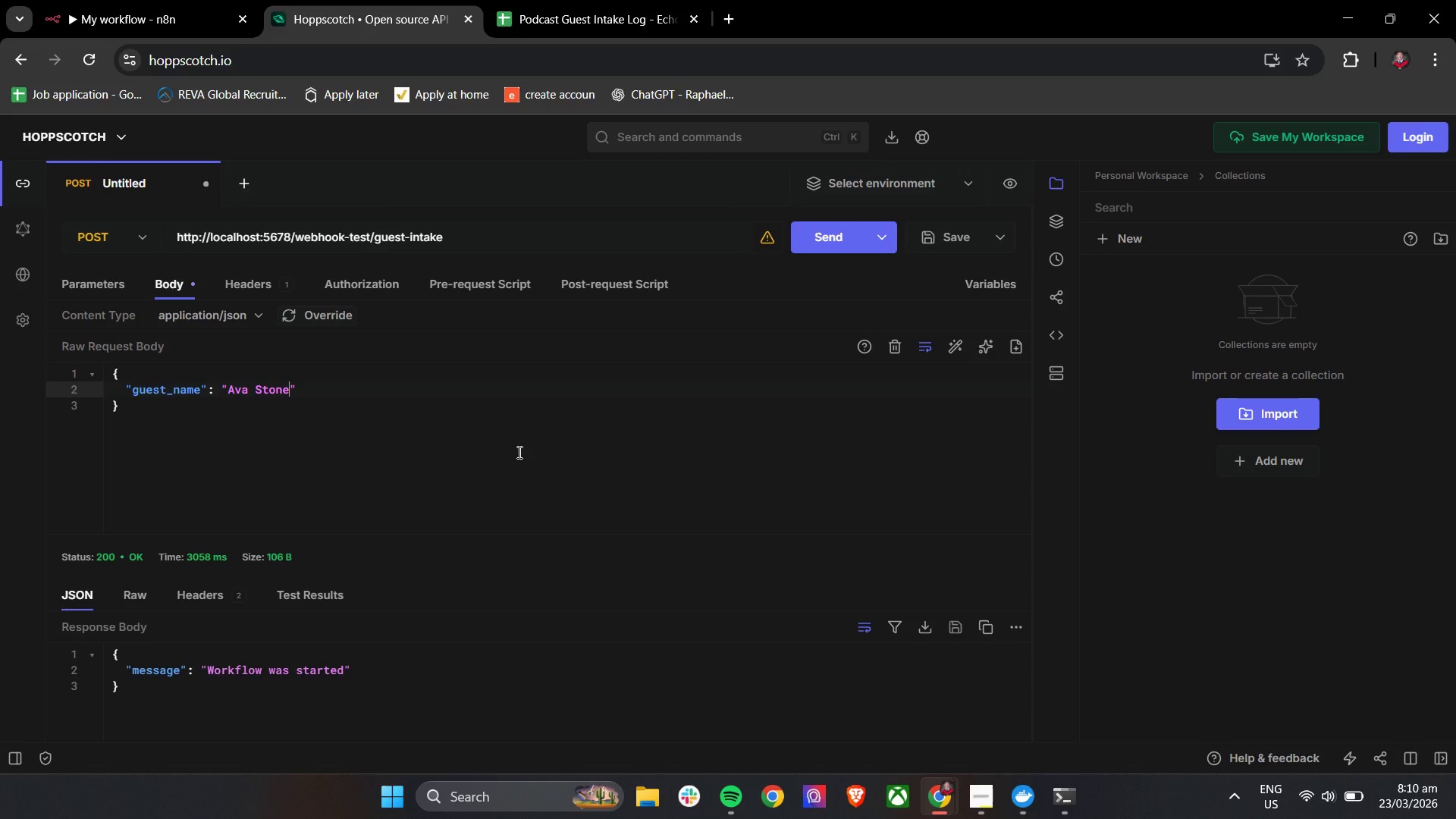 
key(ArrowRight)
 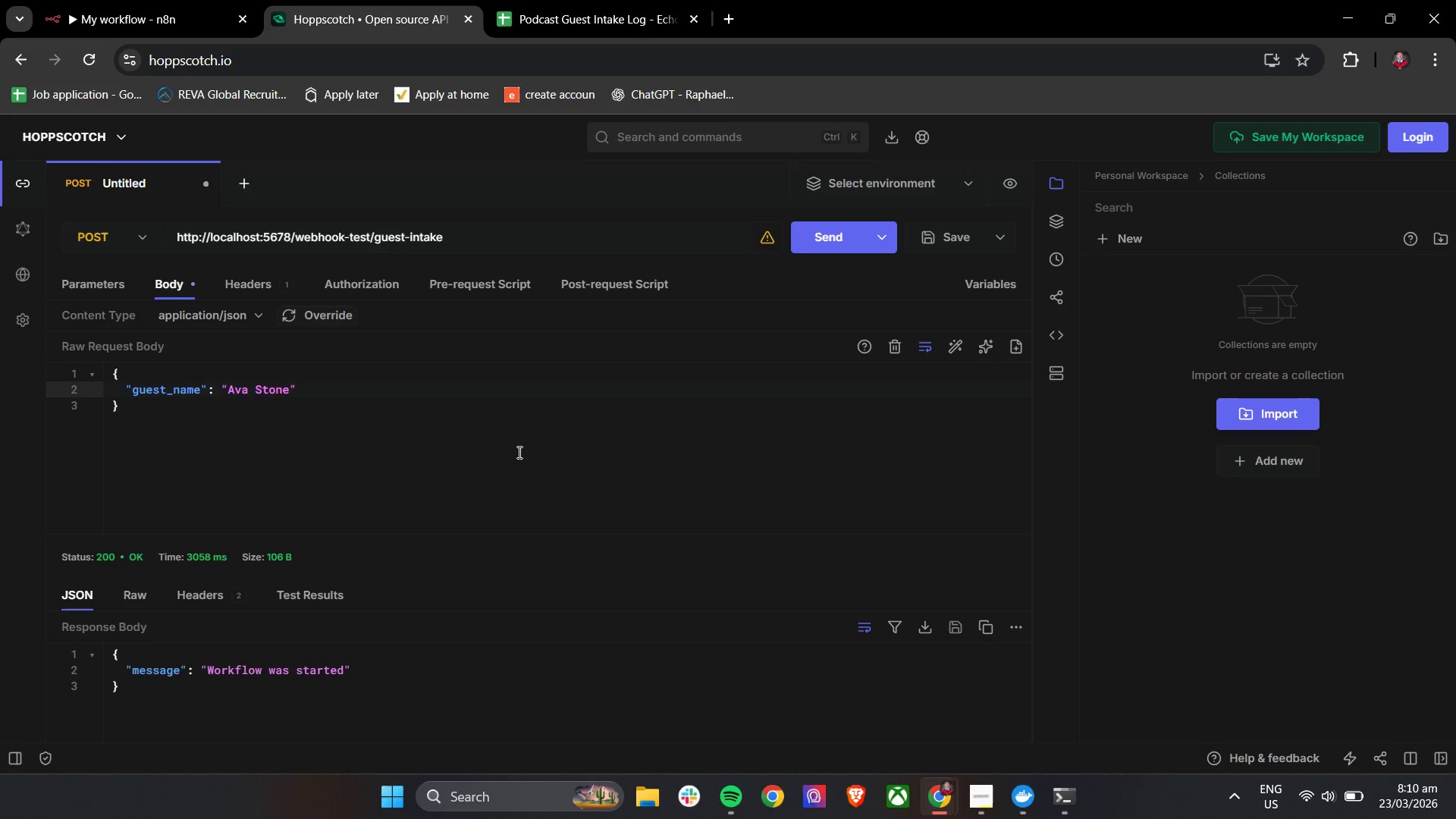 
key(Enter)
 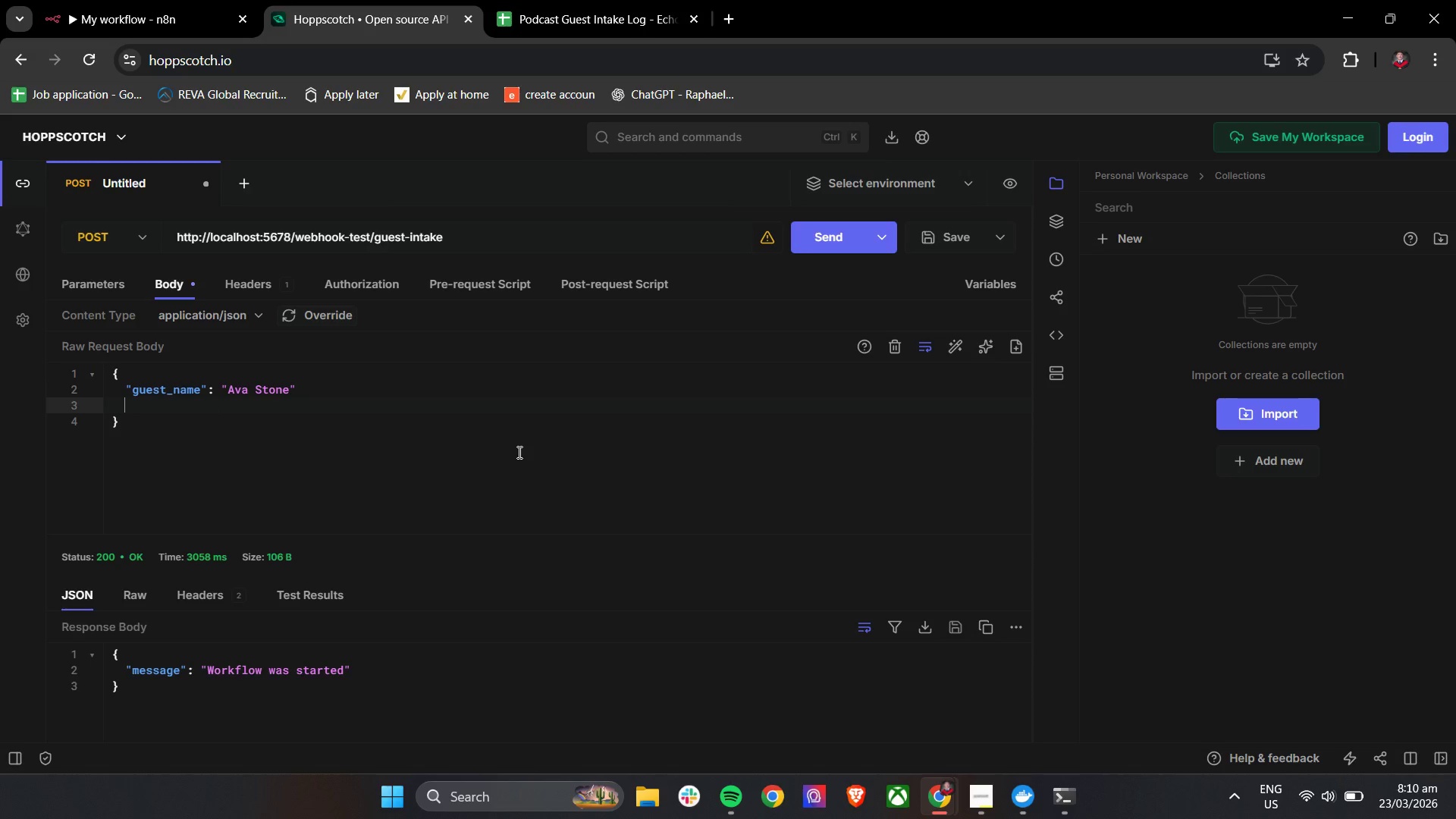 
type("guest_email:)
key(Backspace)
 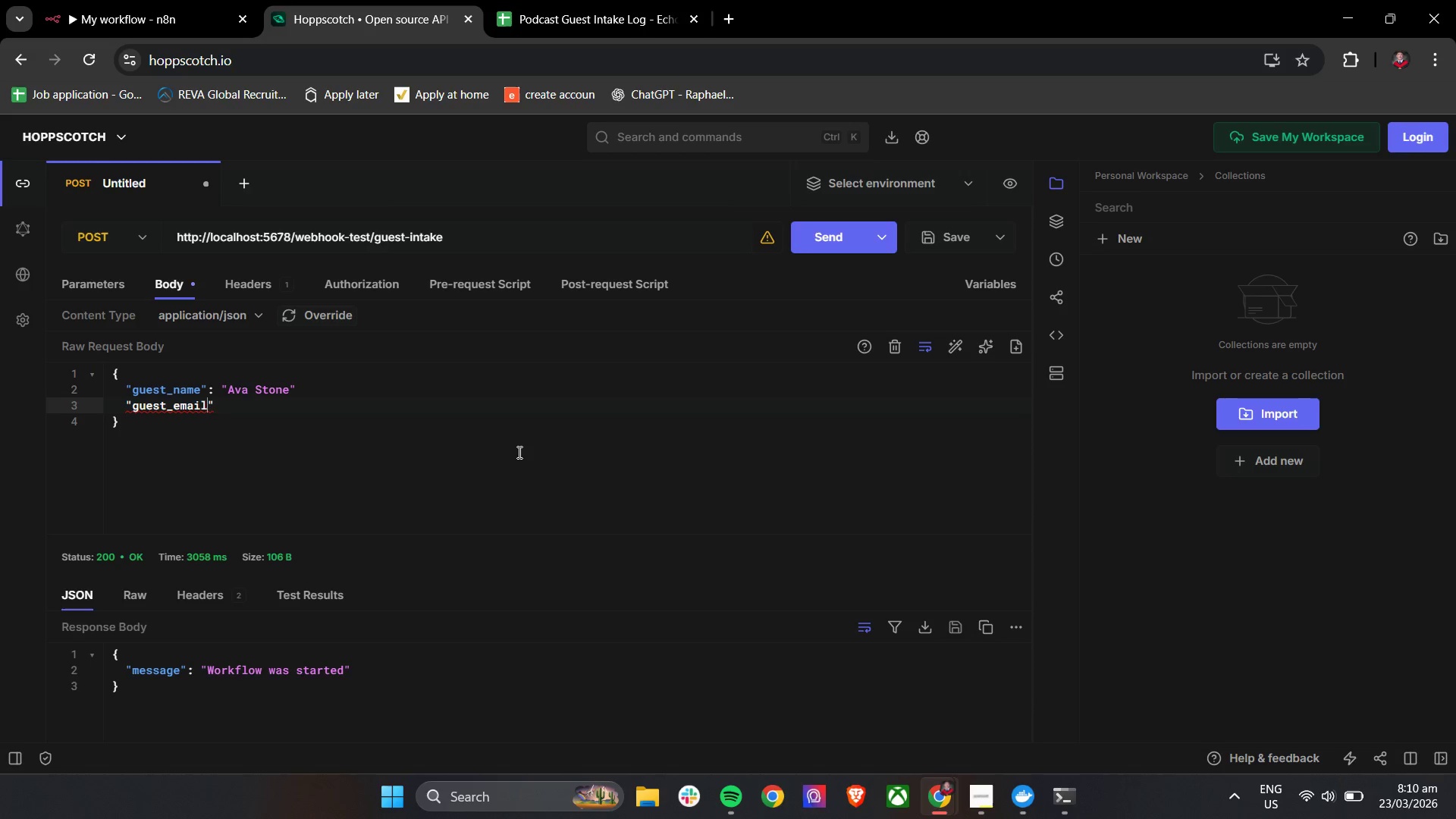 
key(ArrowRight)
 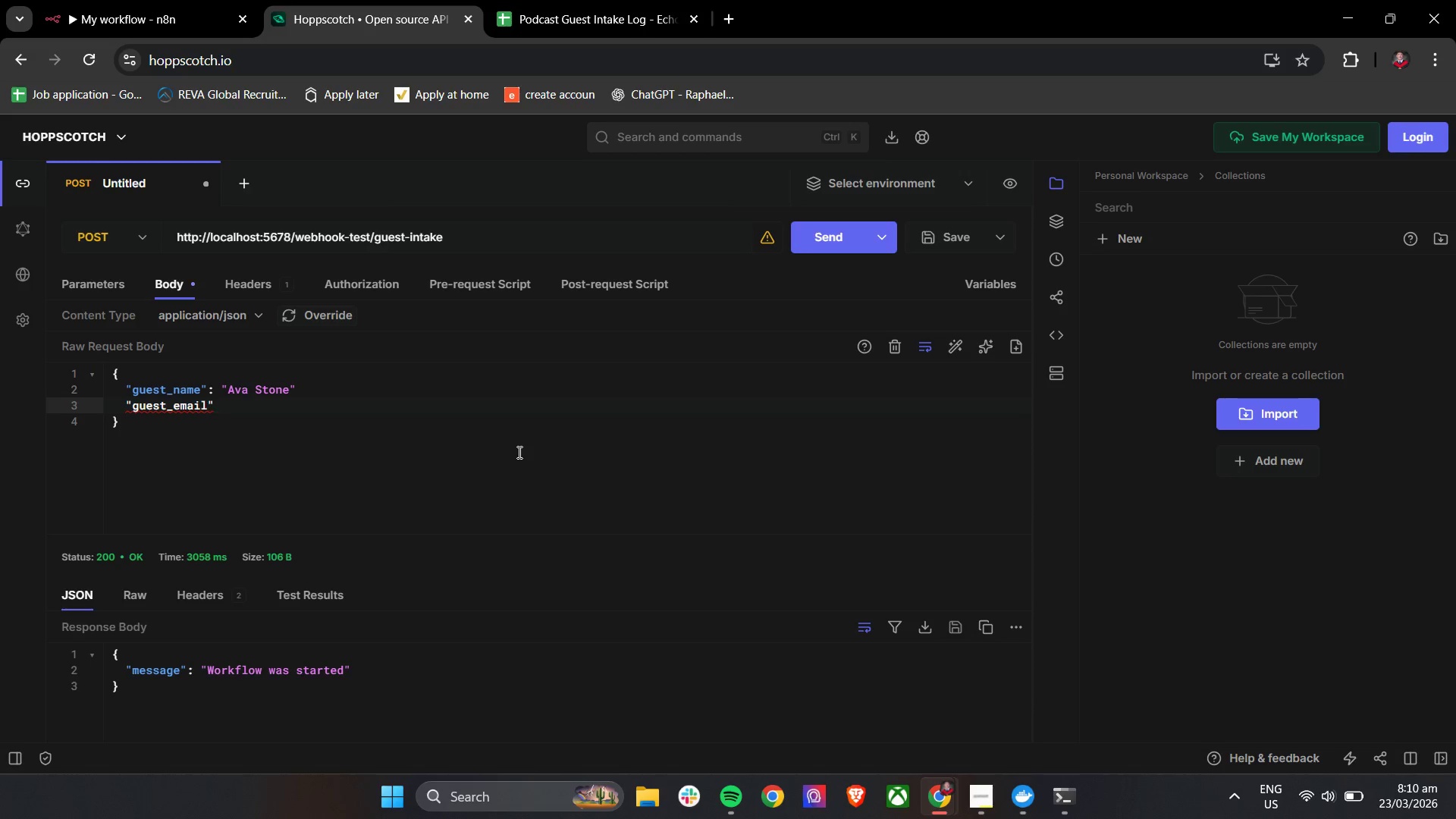 
hold_key(key=ShiftLeft, duration=0.42)
 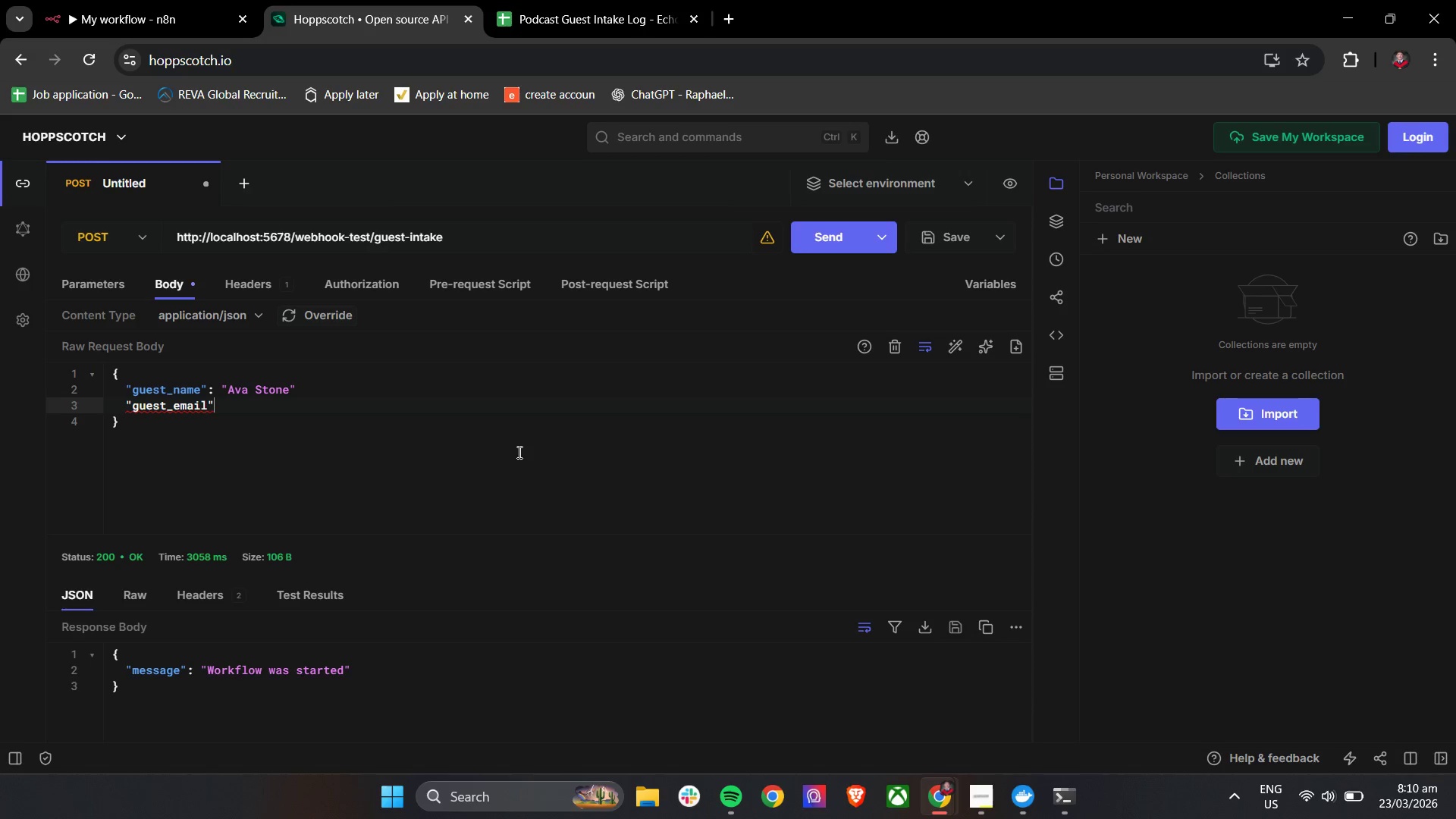 
key(Shift+Semicolon)
 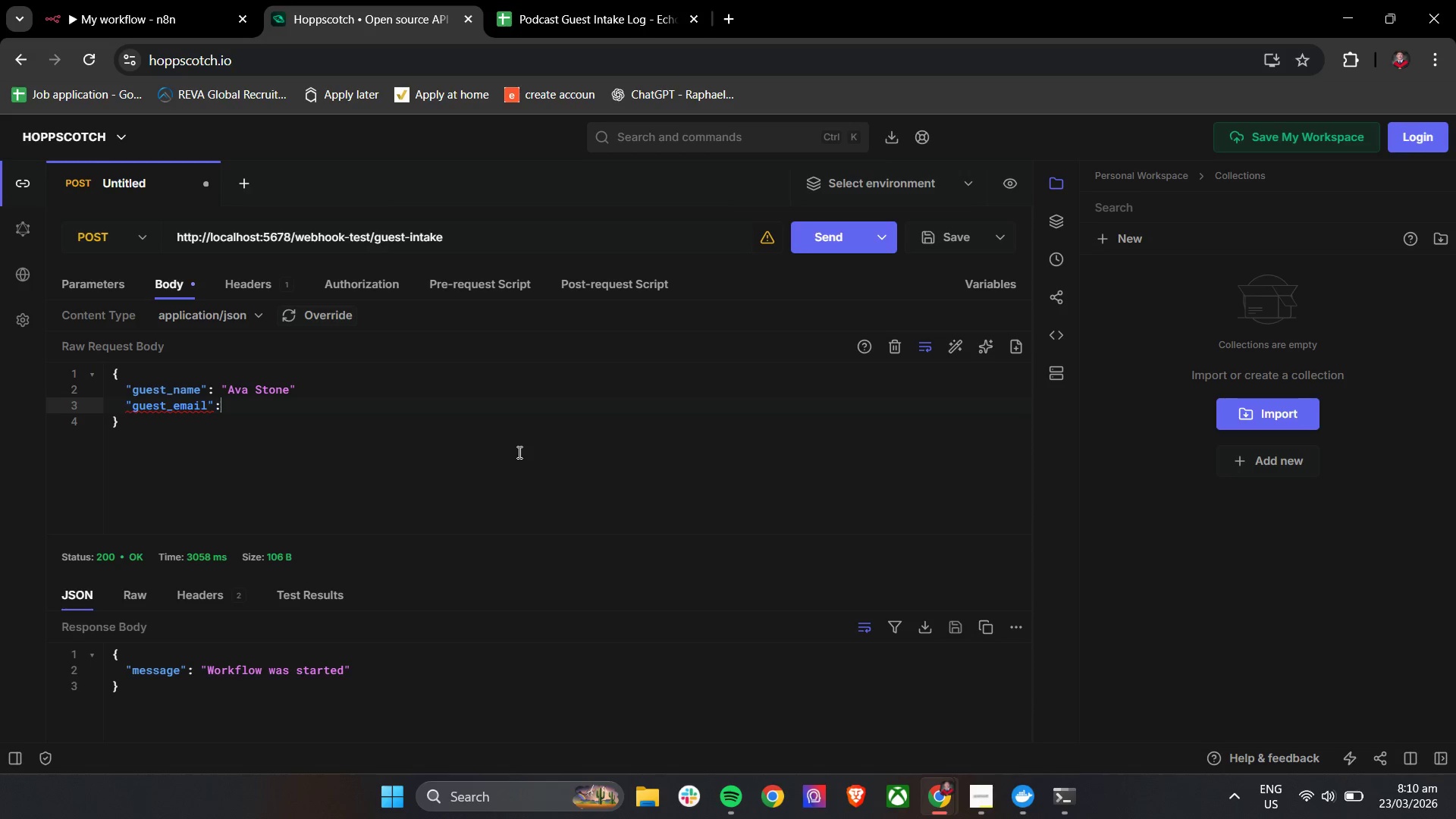 
key(Space)
 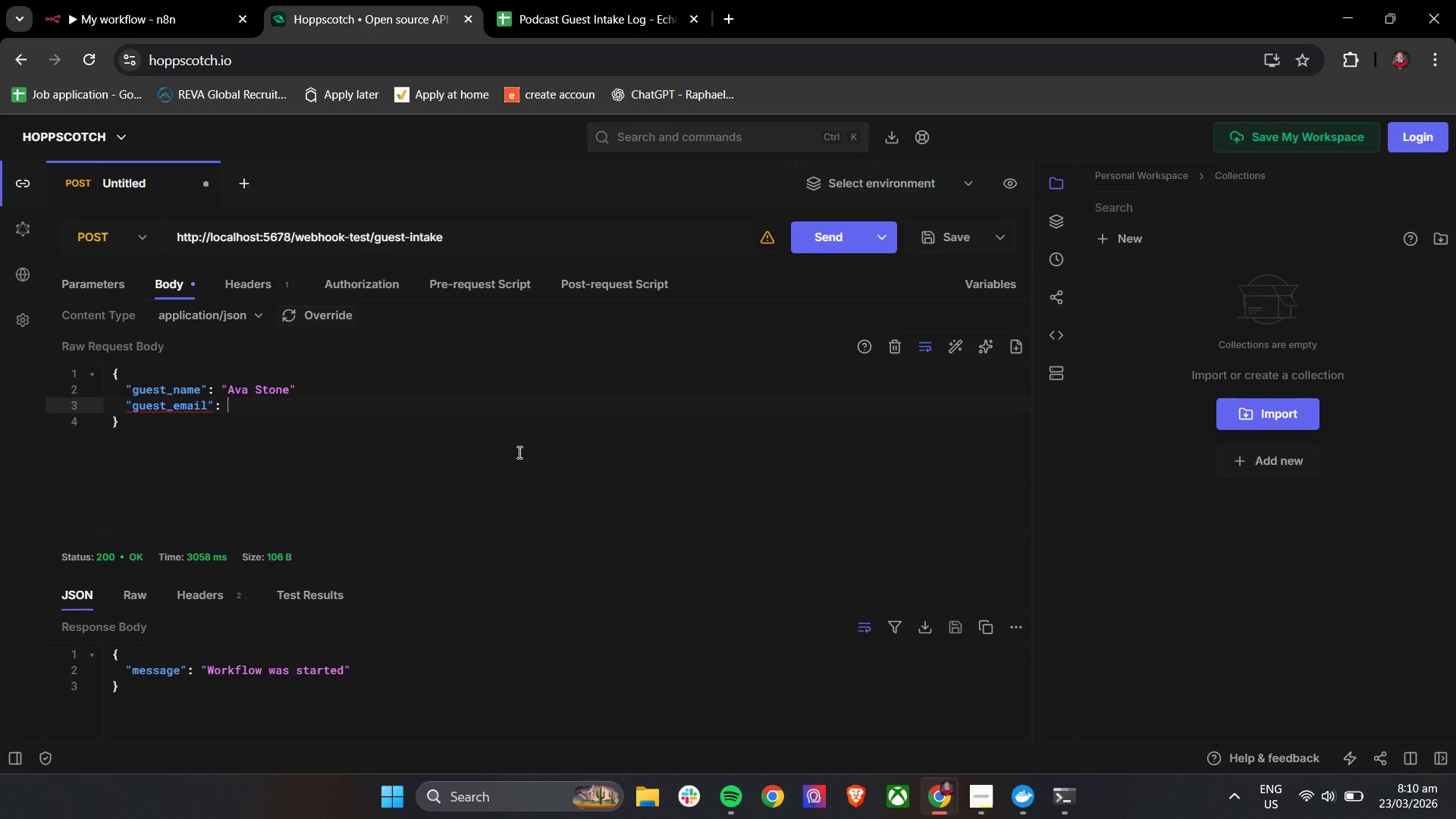 
key(Enter)
 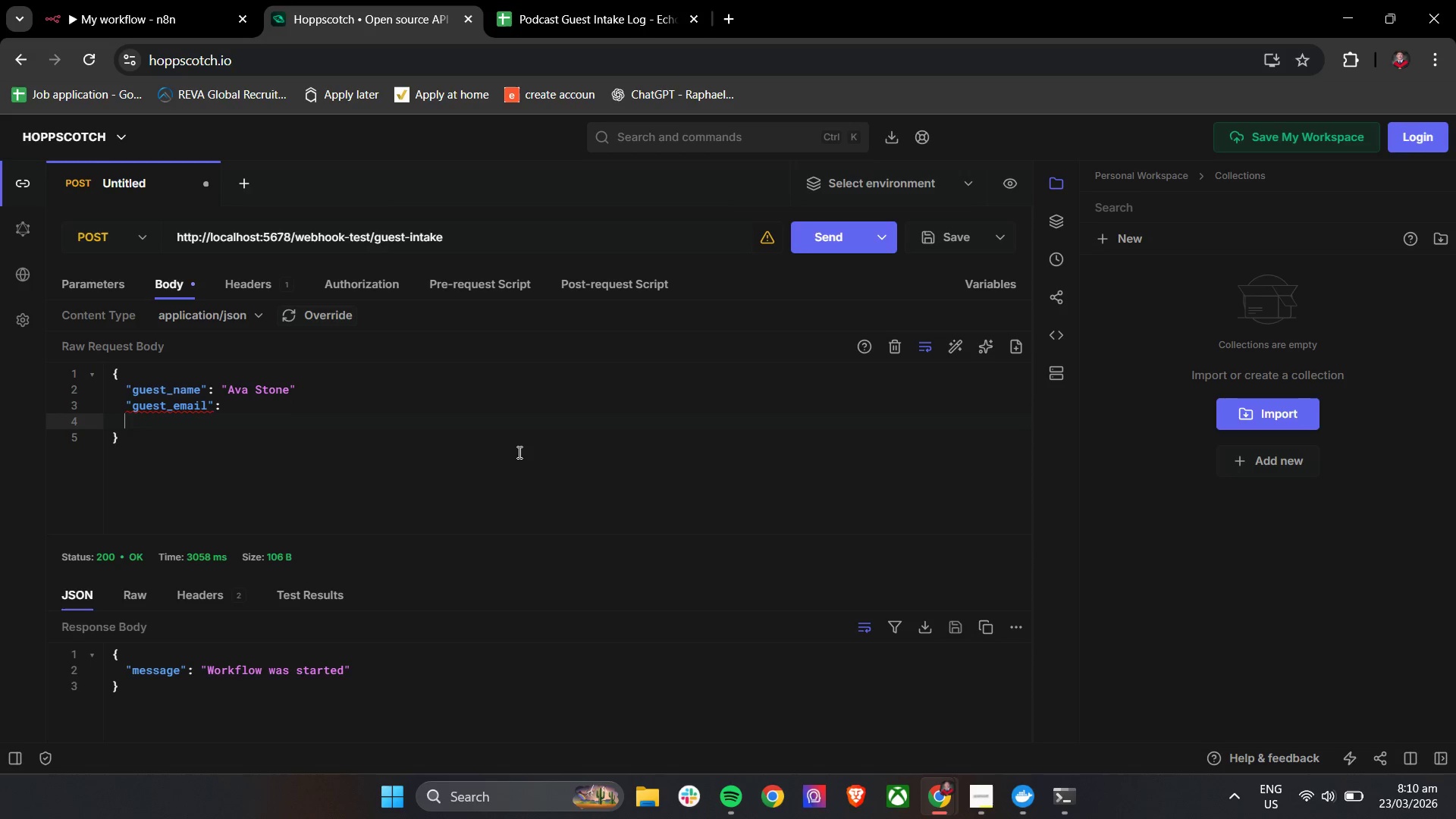 
key(Backspace)
 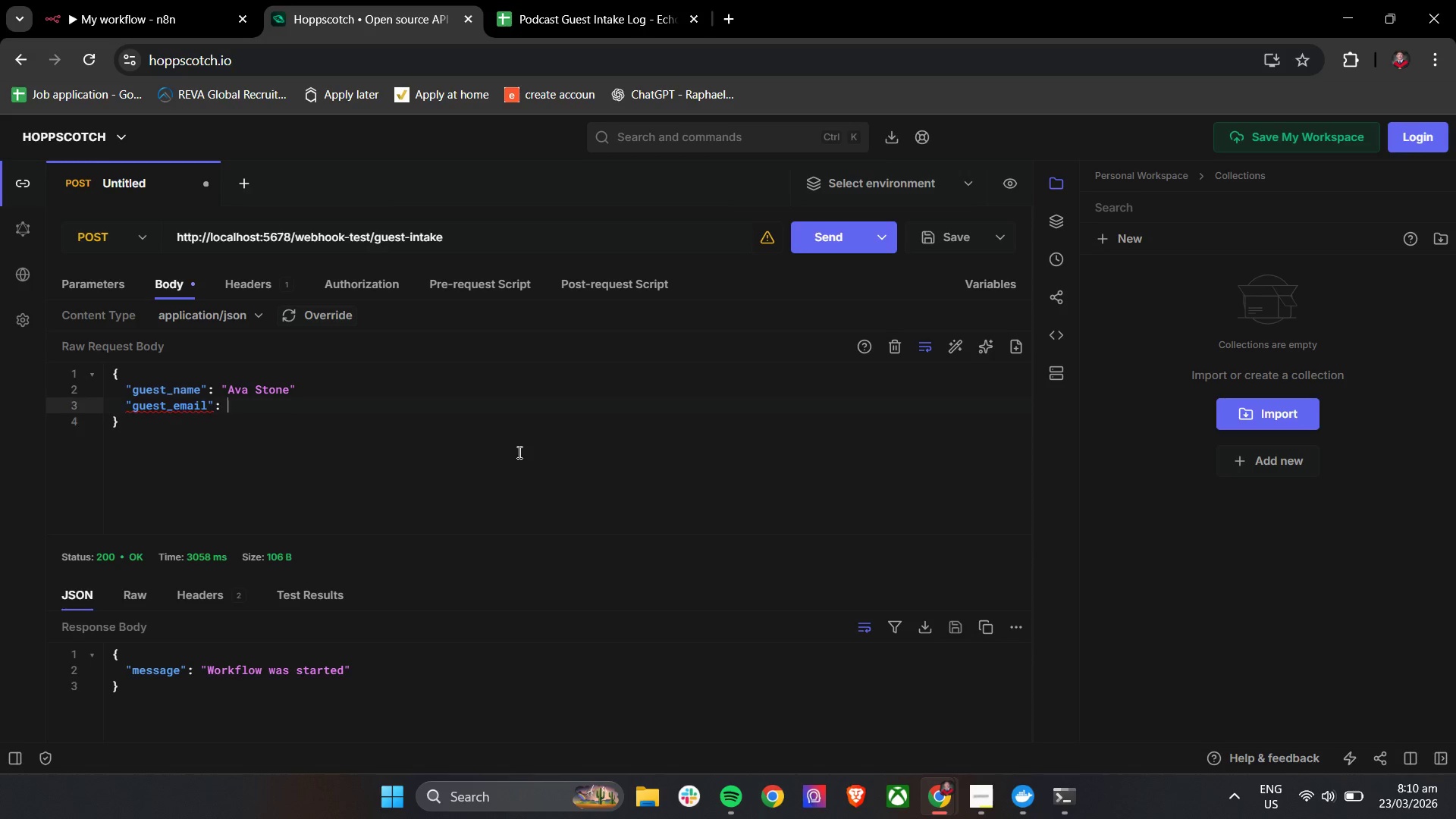 
key(Backspace)
 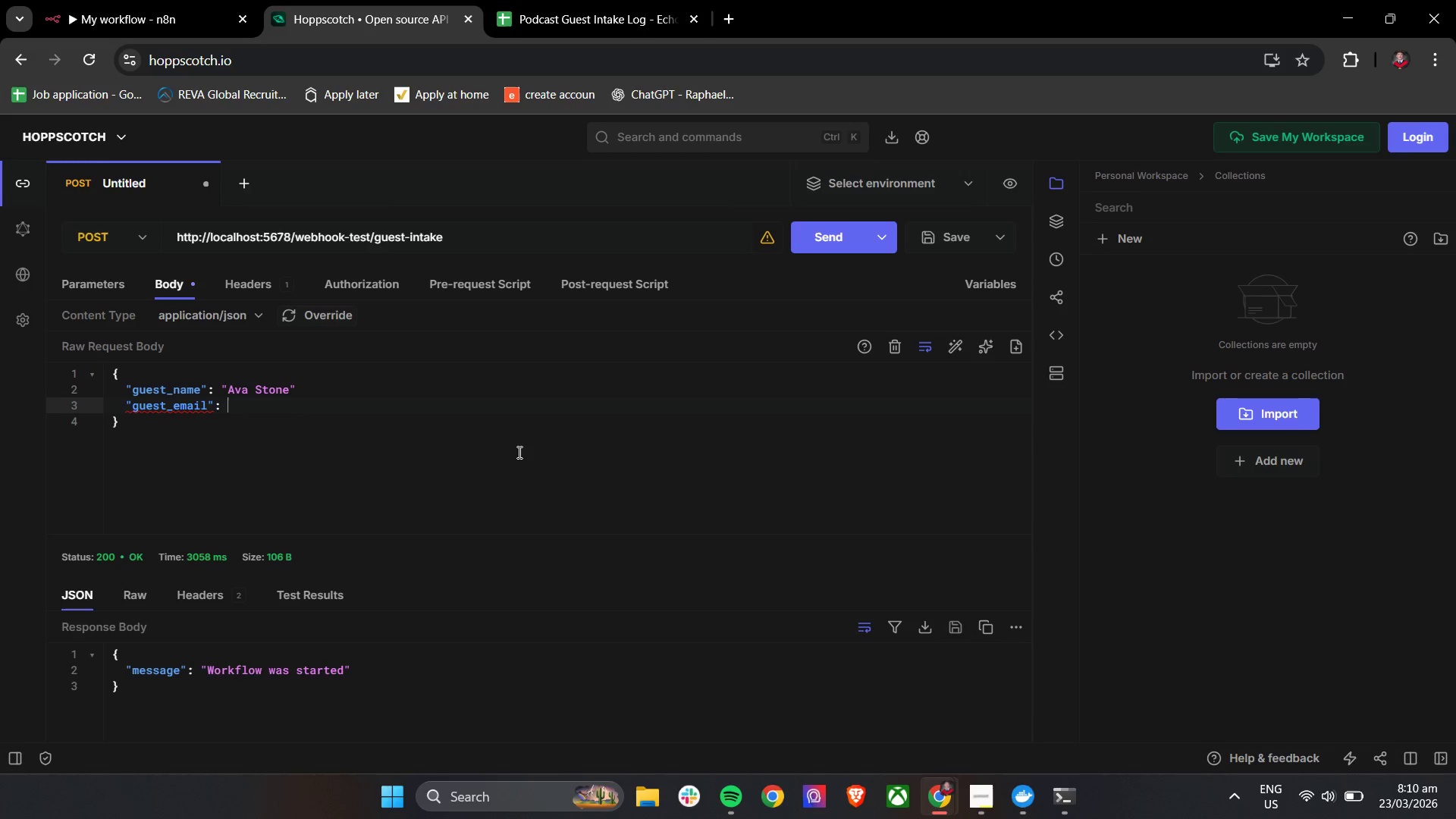 
type("ava@exampler)
key(Backspace)
type(,)
key(Backspace)
type(.com)
 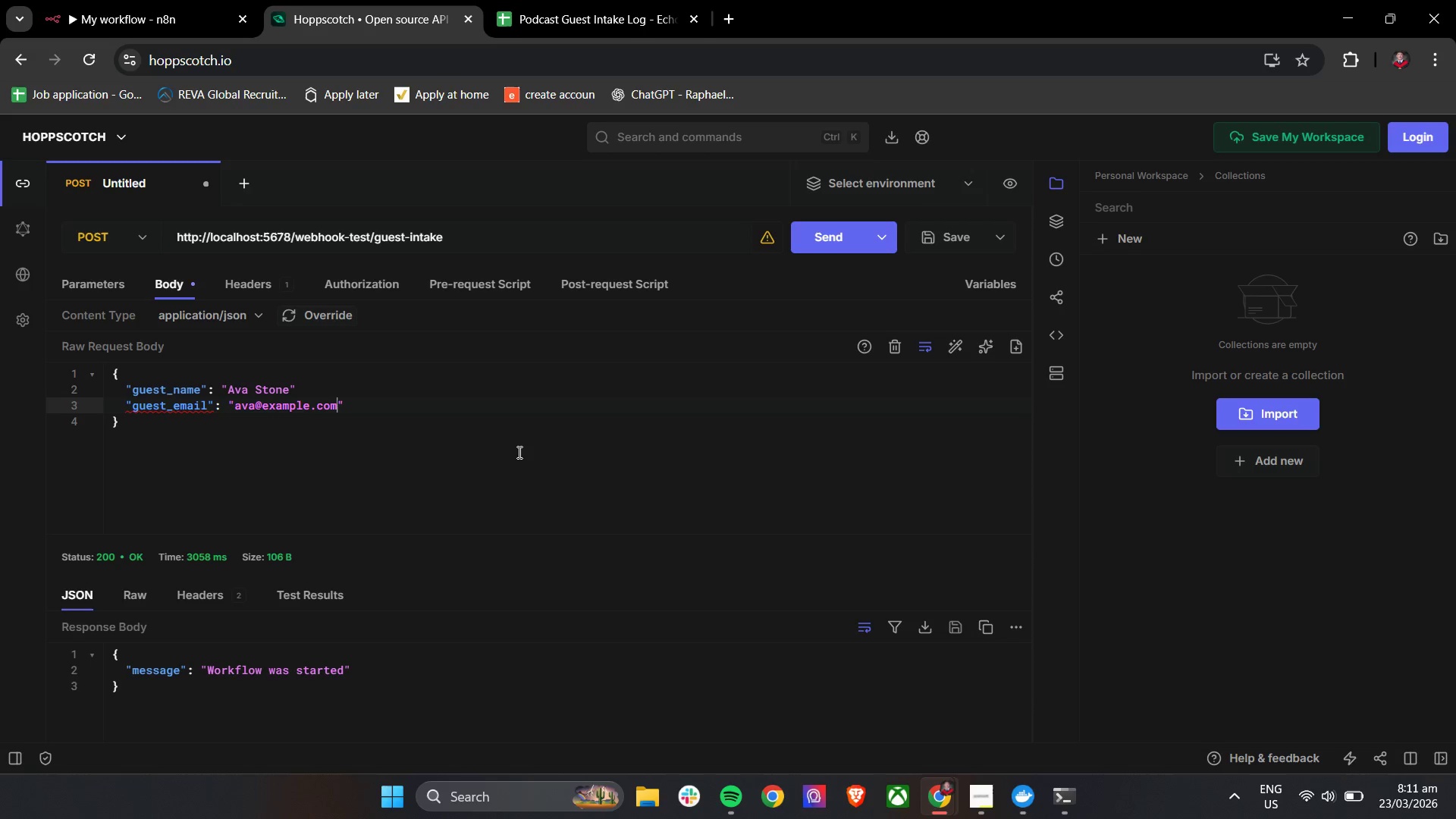 
key(ArrowDown)
 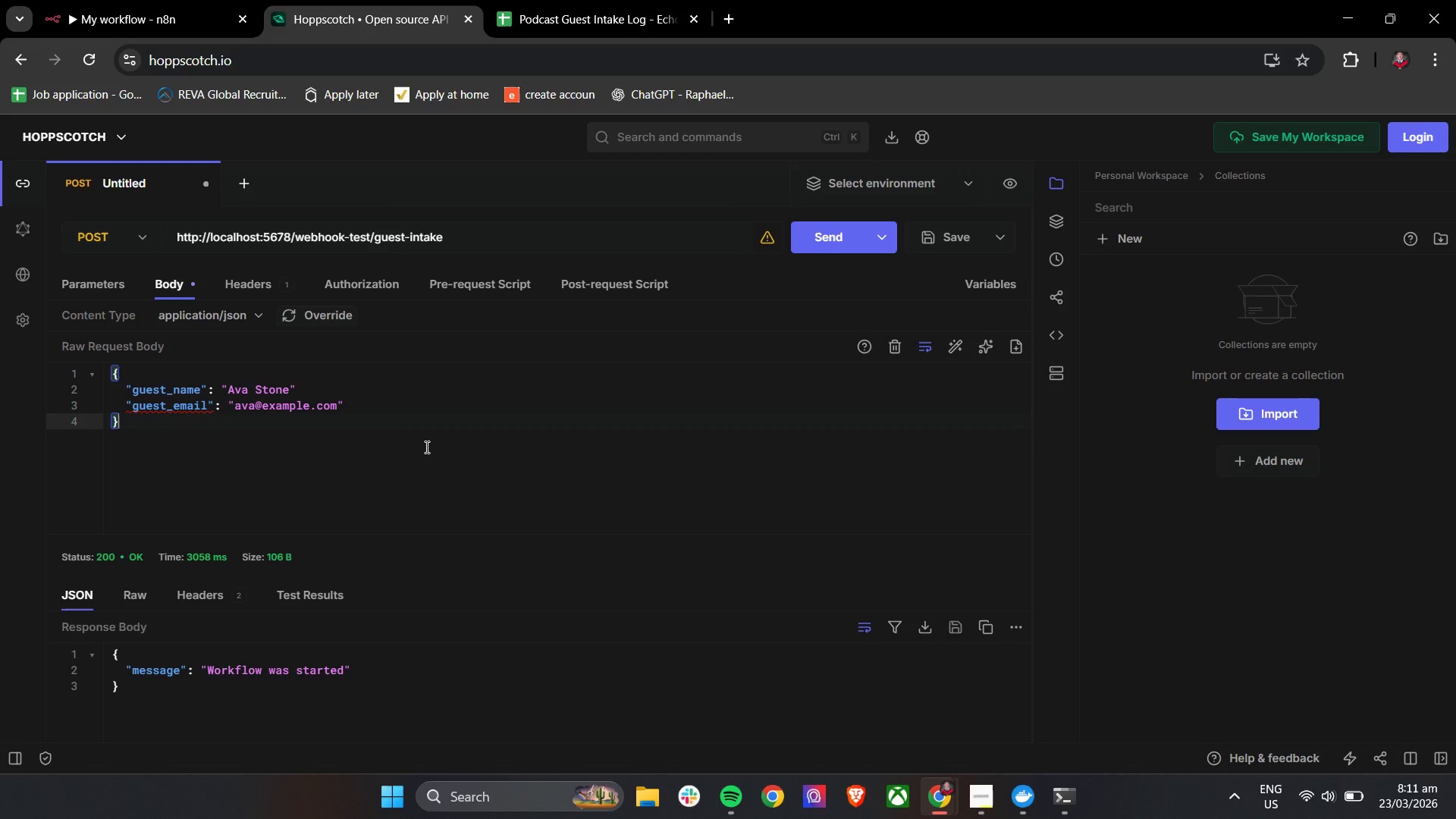 
left_click([373, 414])
 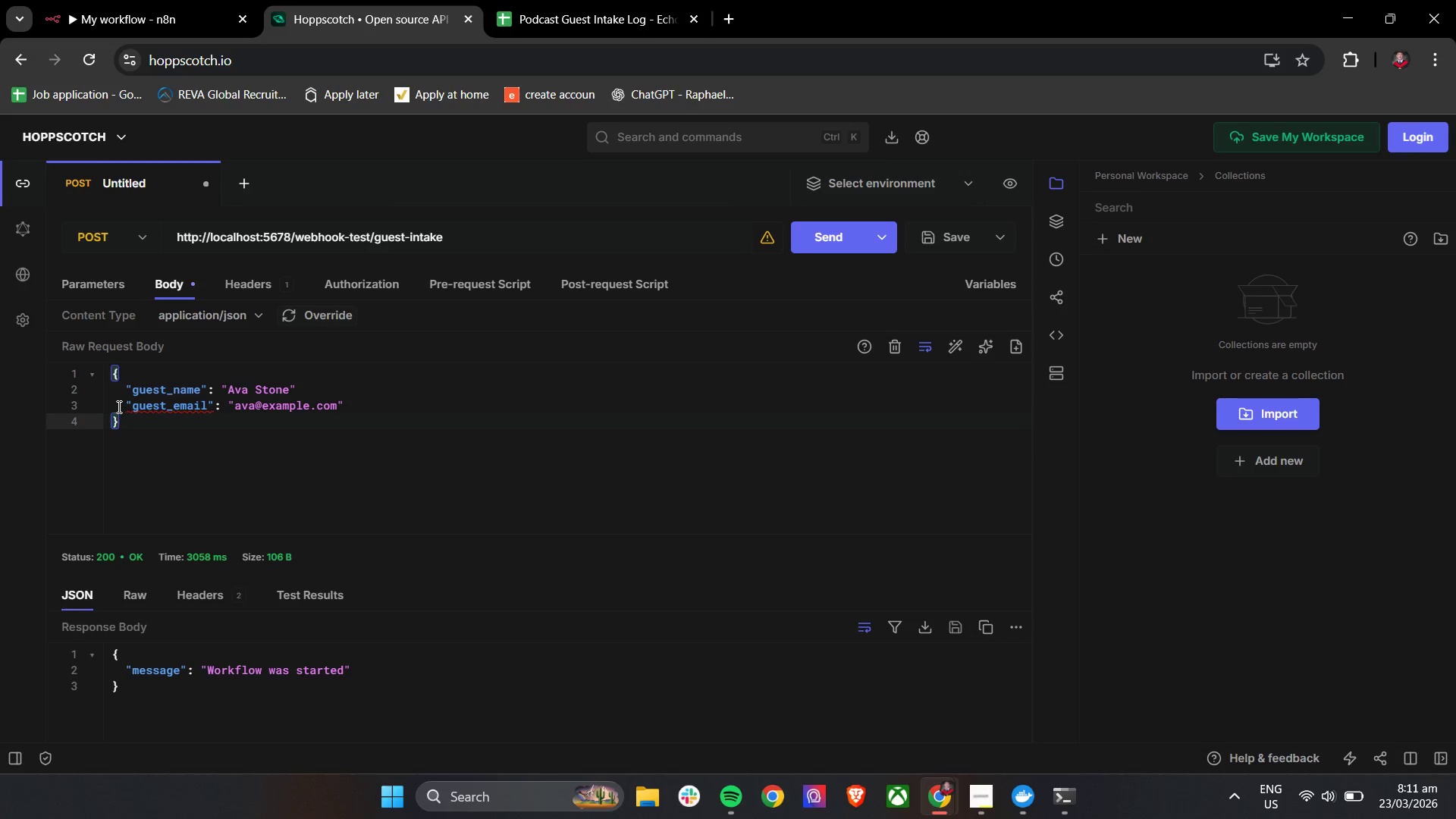 
left_click([127, 406])
 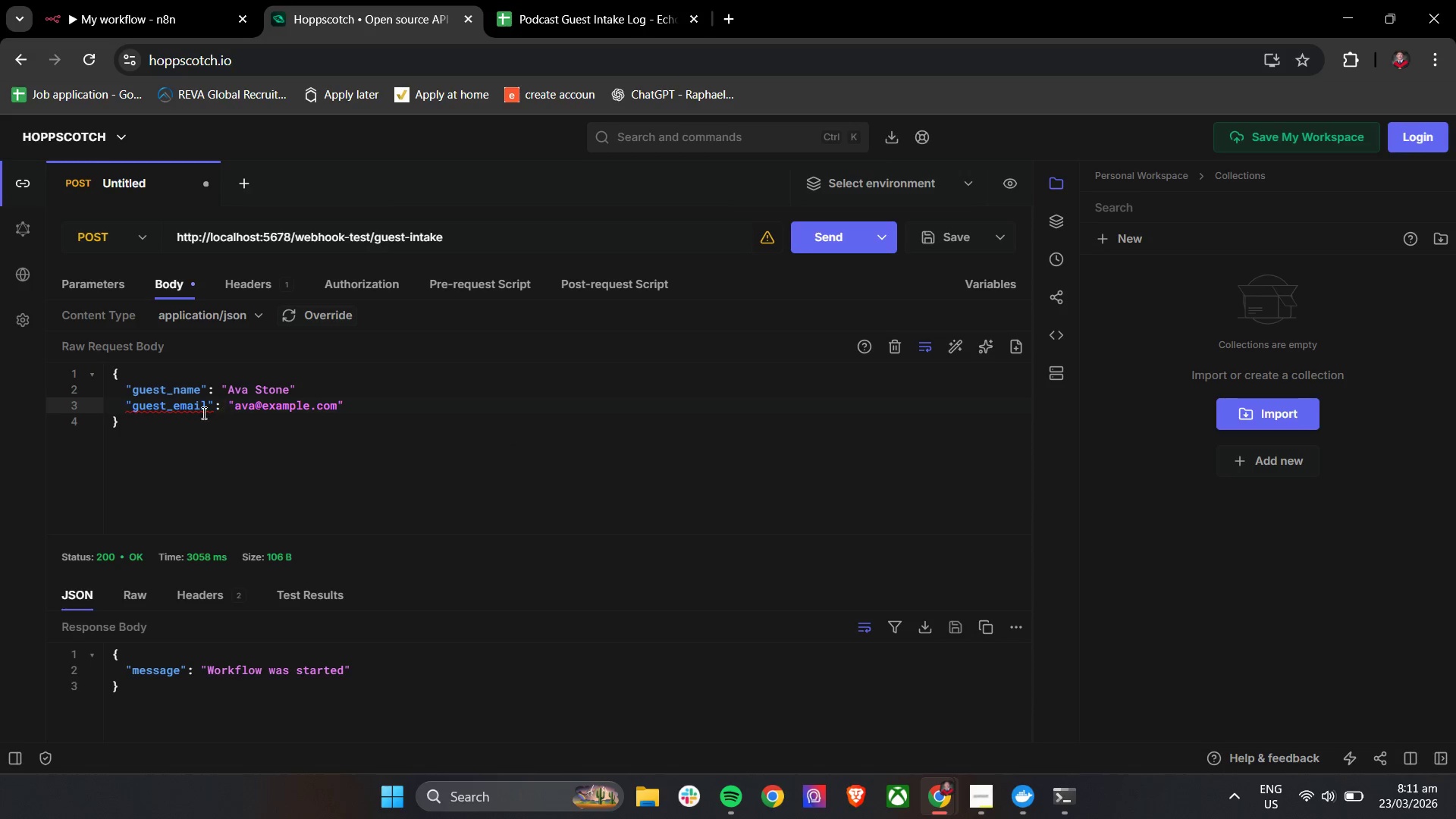 
right_click([187, 410])
 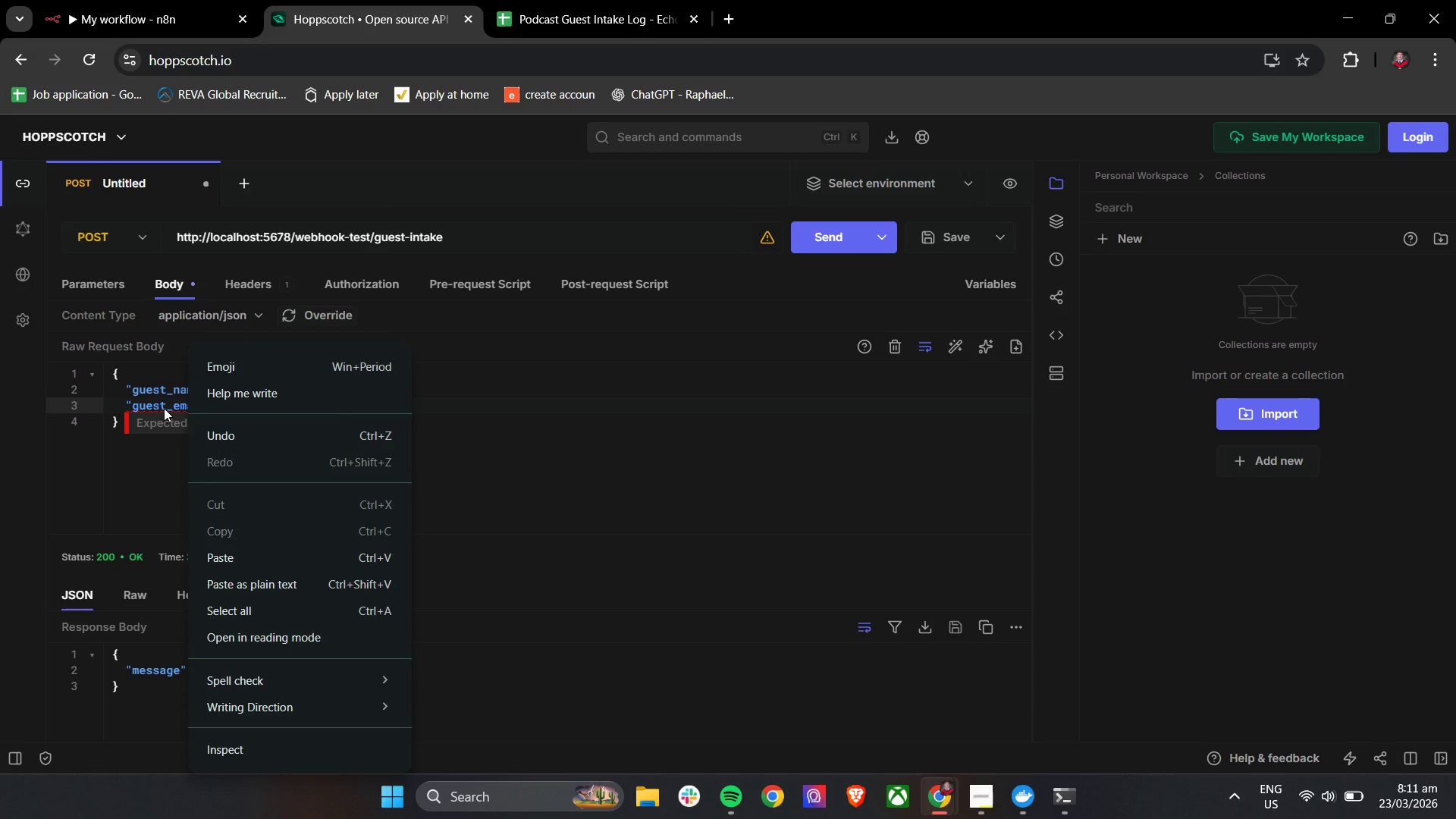 
left_click([164, 408])
 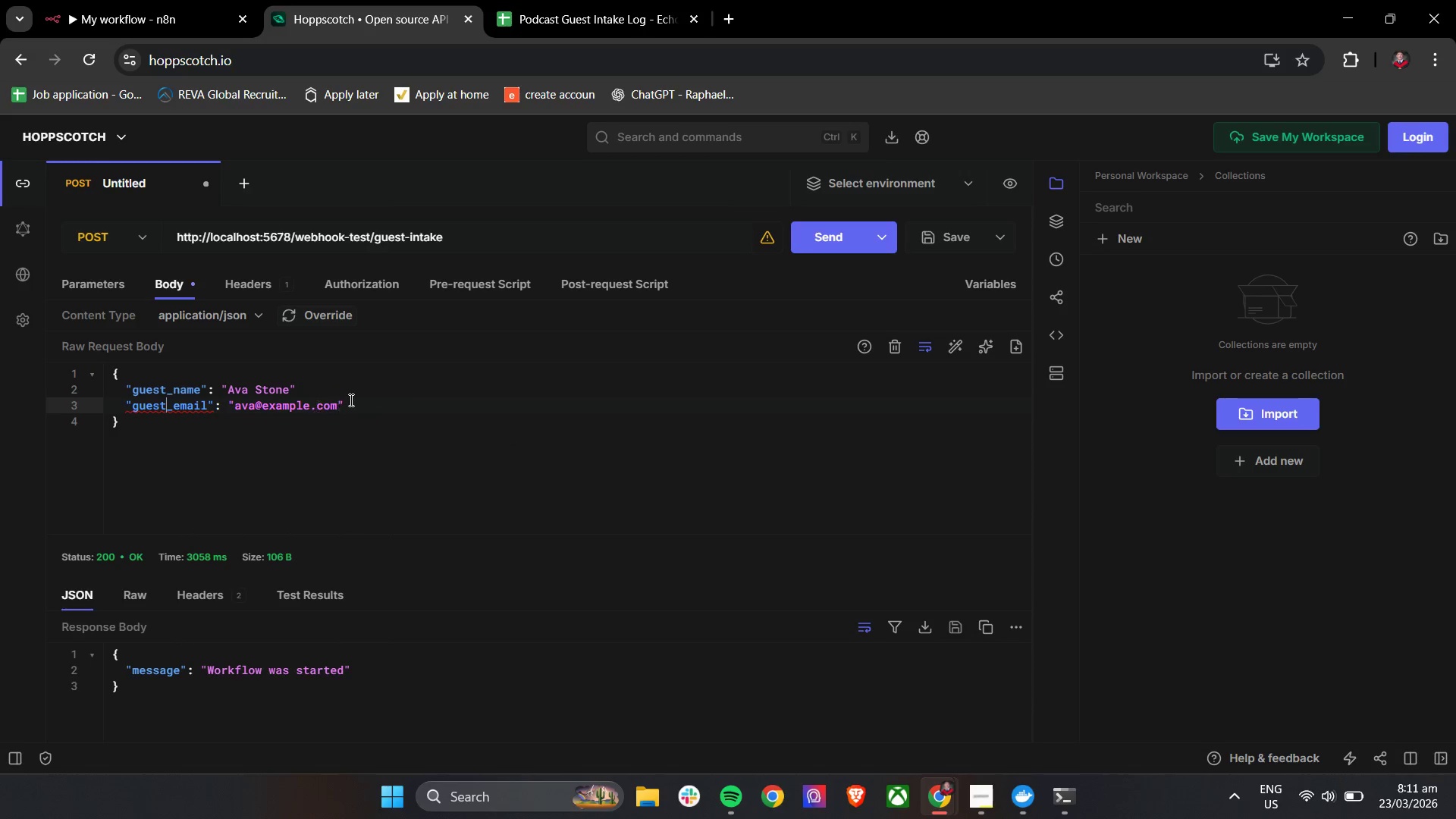 
left_click([356, 397])
 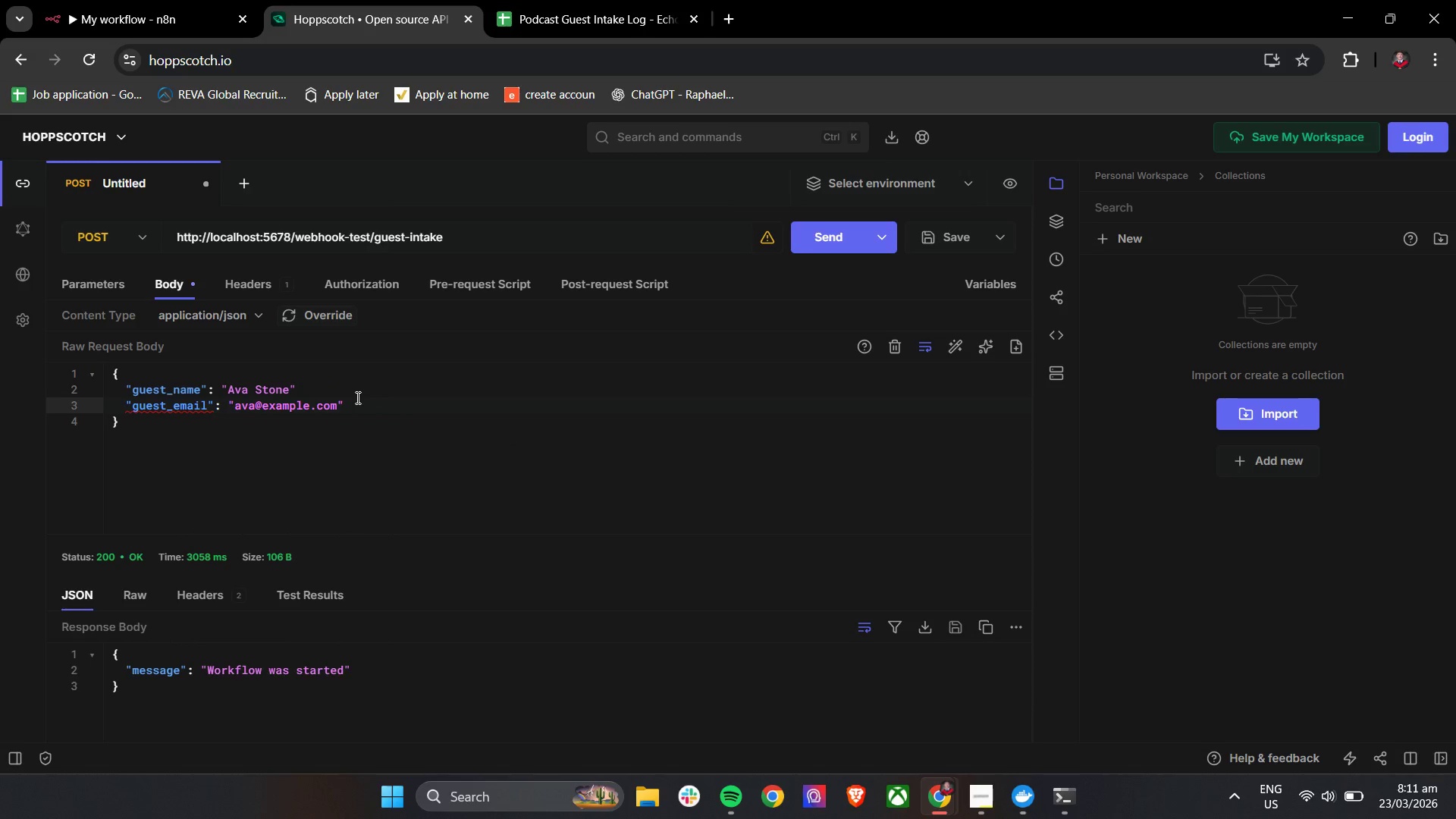 
key(Enter)
 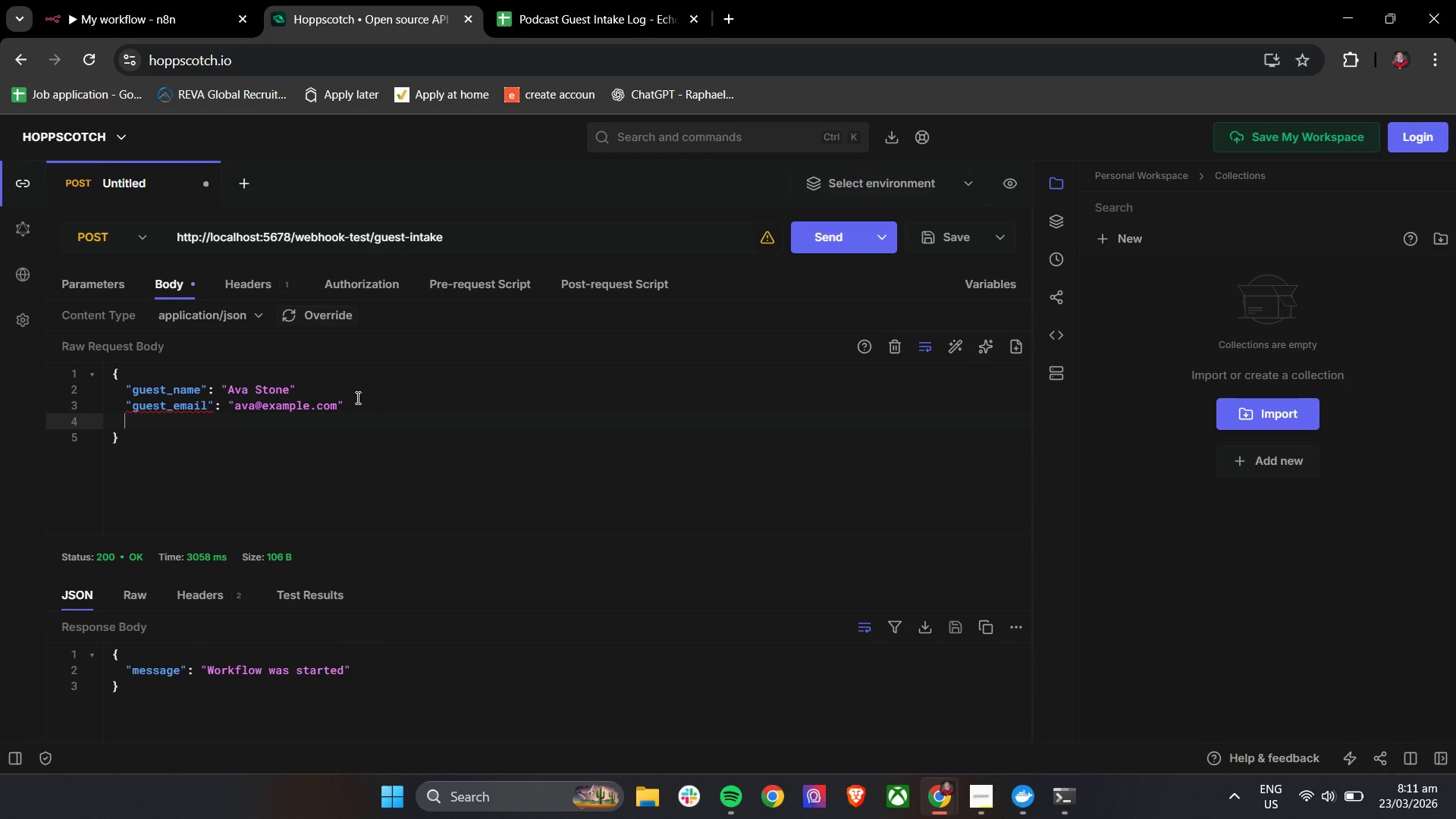 
type("topic_summary)
 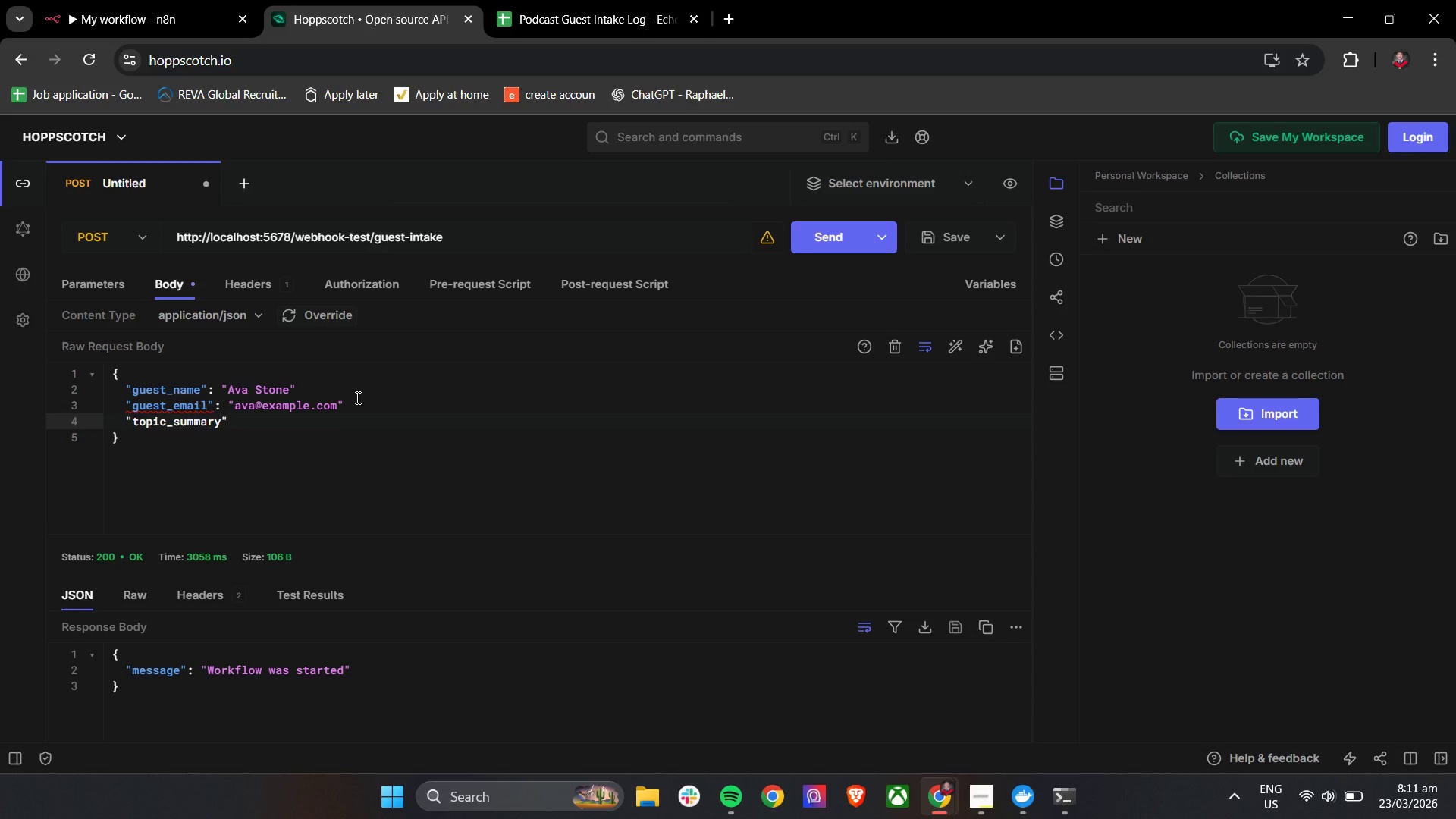 
key(ArrowRight)
 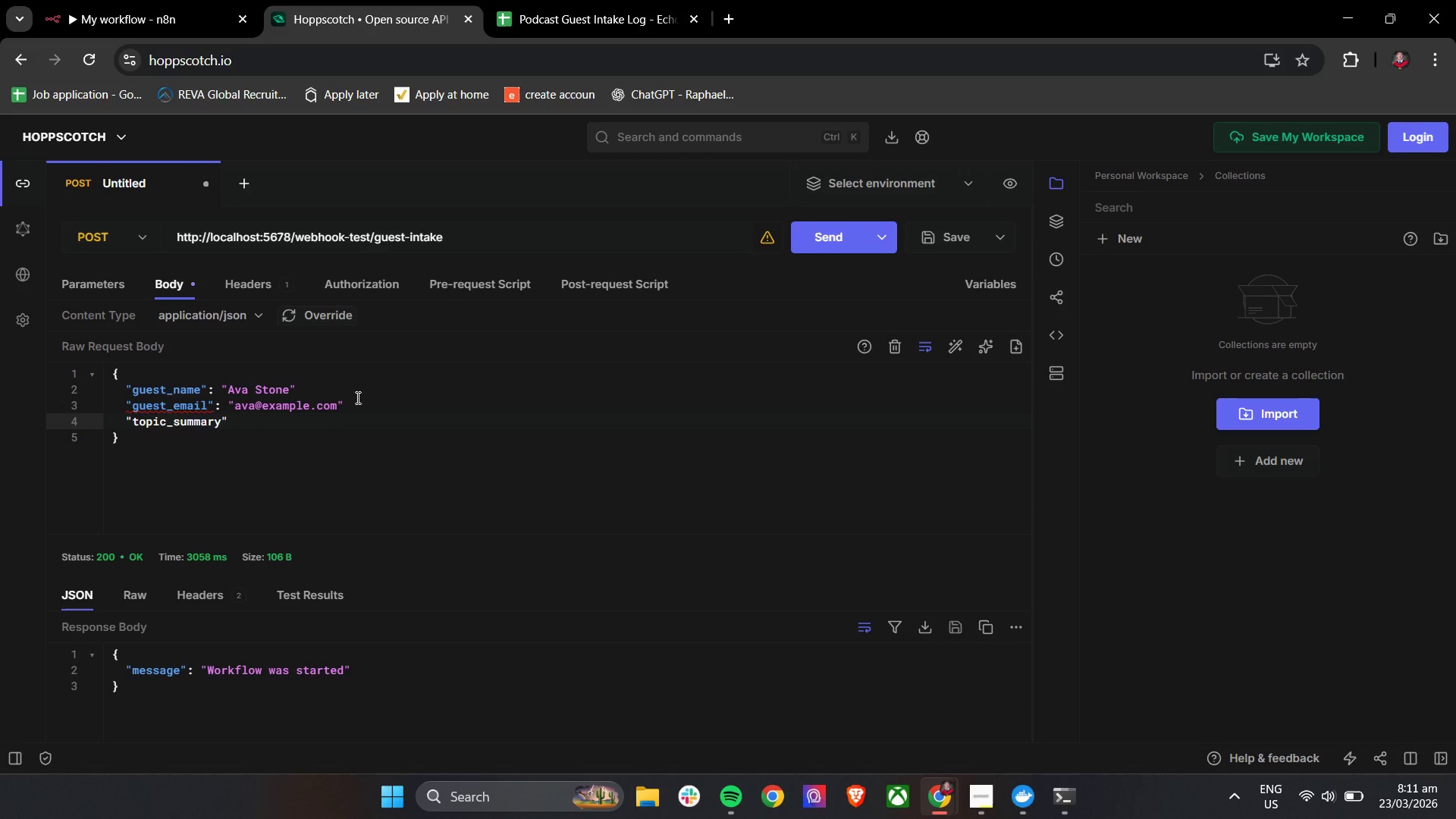 
type(: "how)
key(Backspace)
key(Backspace)
key(Backspace)
type(How creators build auto)
key(Backspace)
type(hority through pd)
key(Backspace)
type(odcast guesting)
 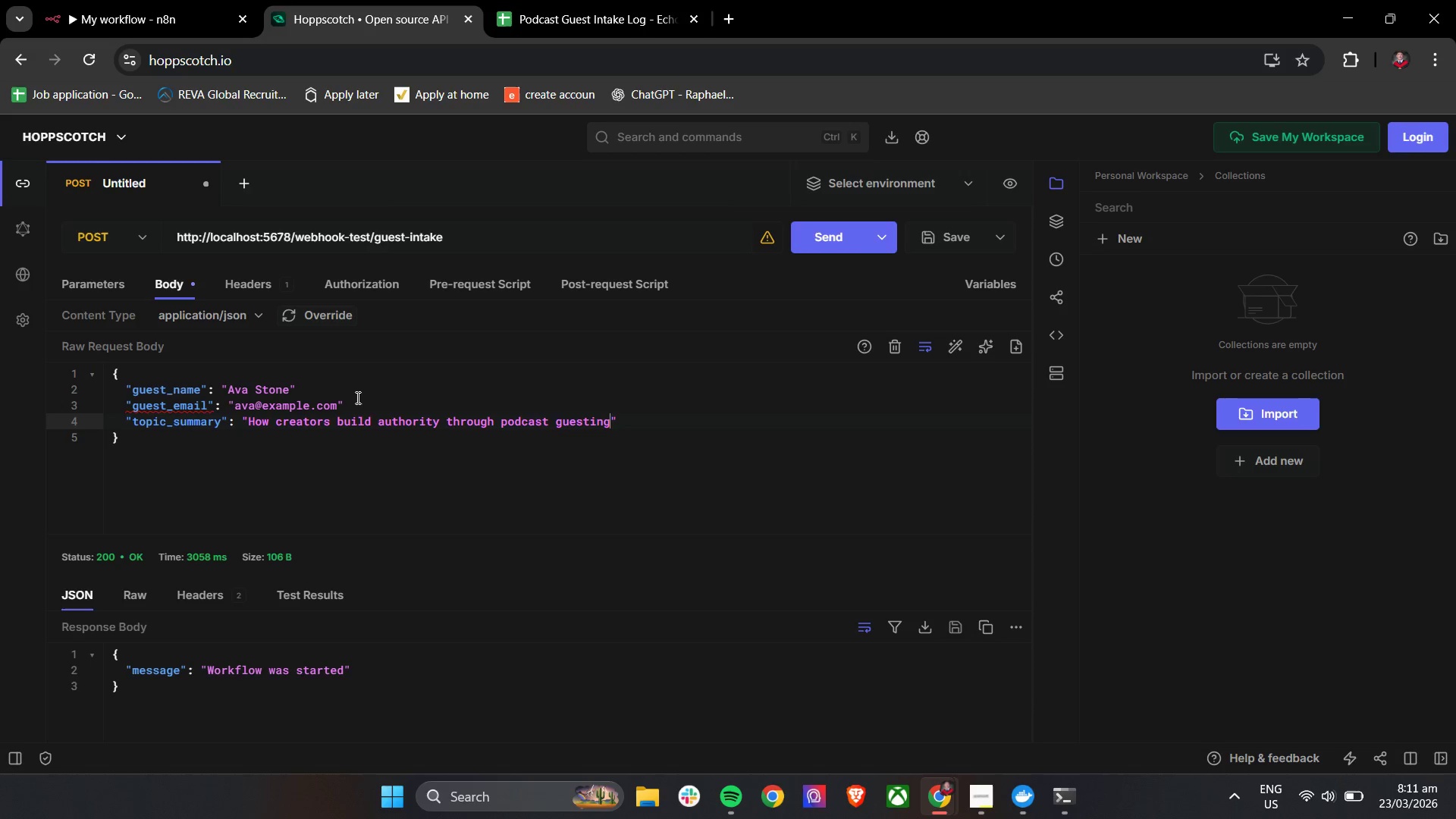 
key(ArrowRight)
 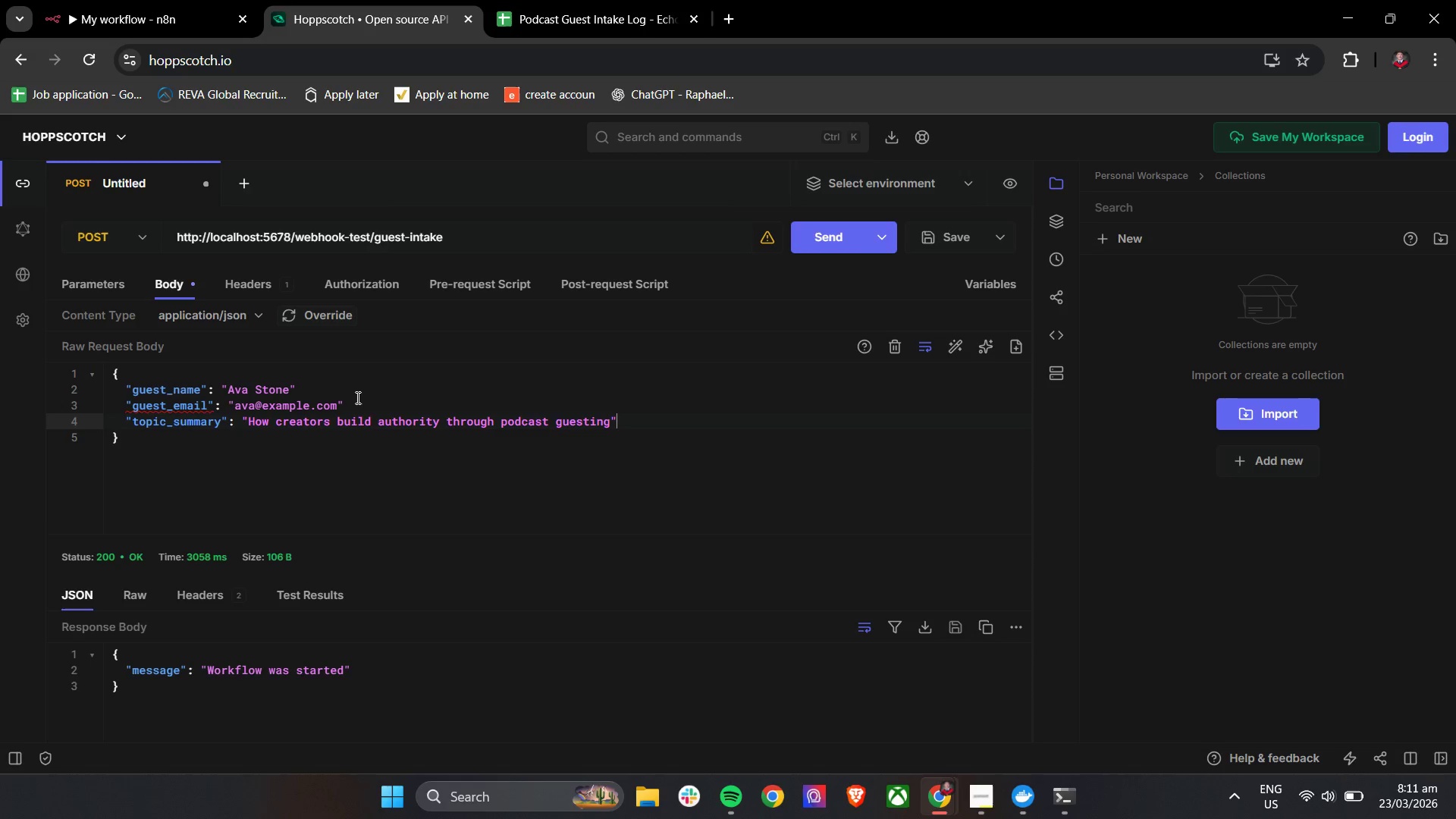 
key(Period)
 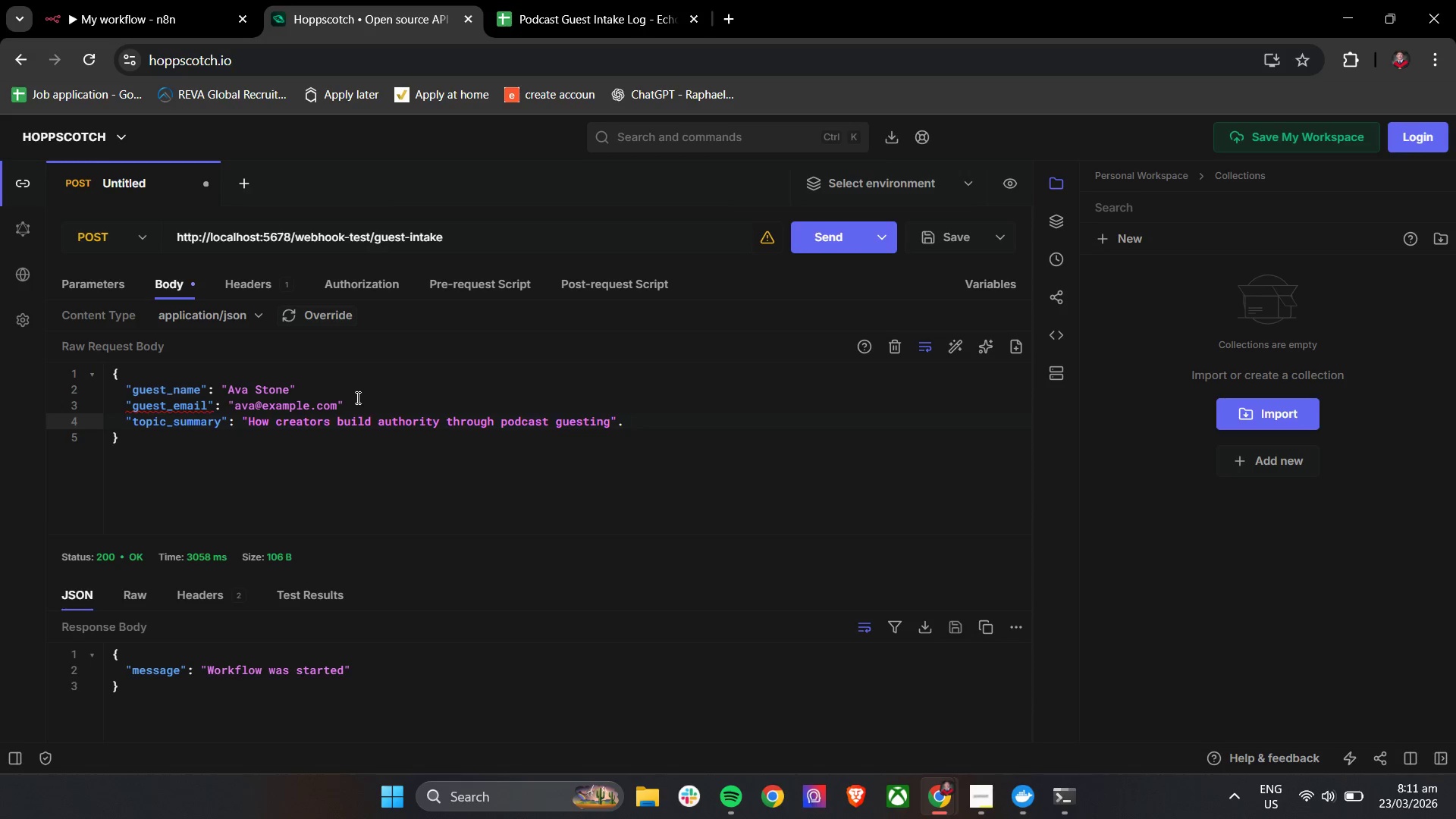 
key(Backspace)
 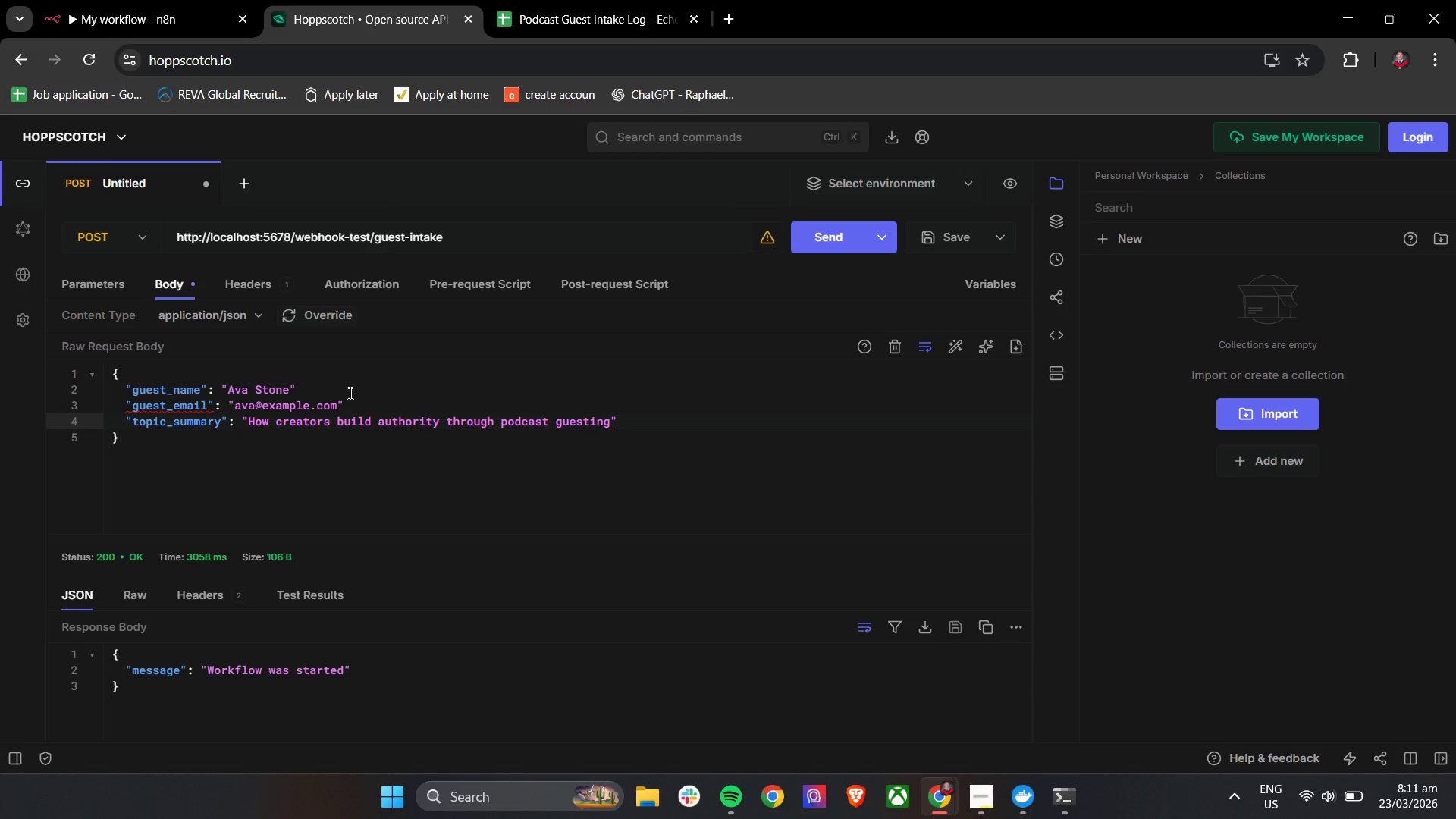 
left_click([336, 384])
 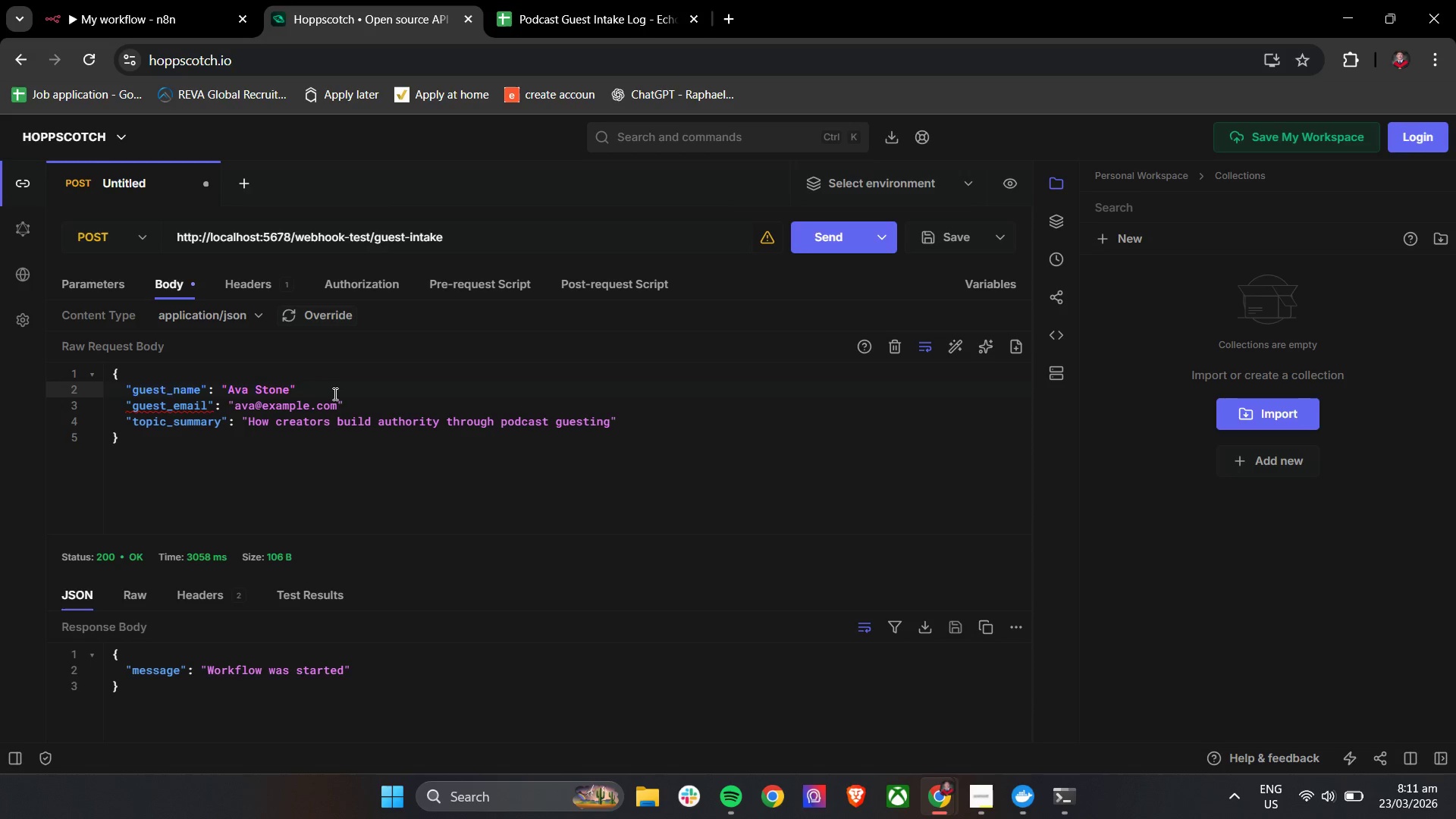 
key(M)
 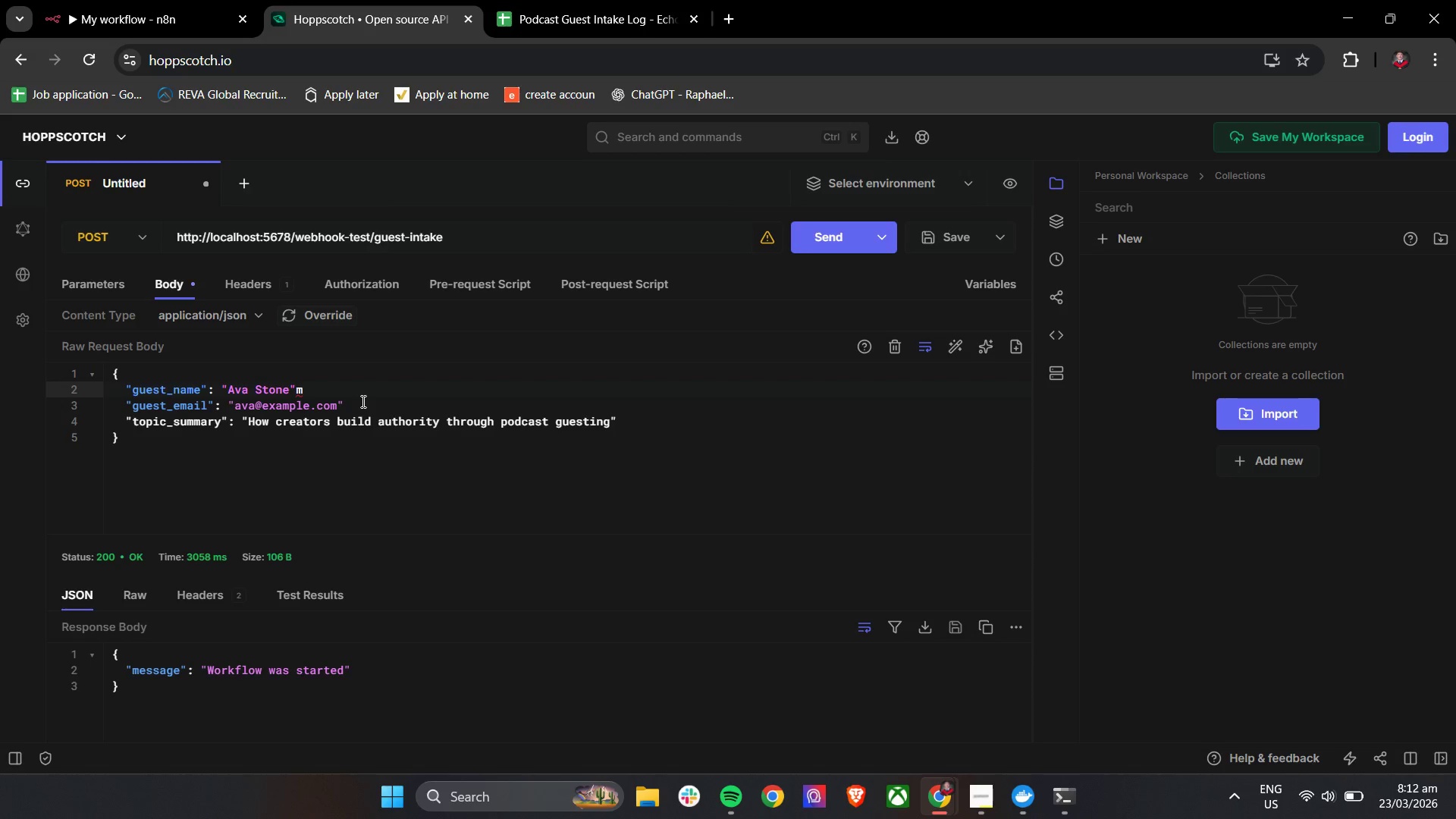 
key(Backspace)
 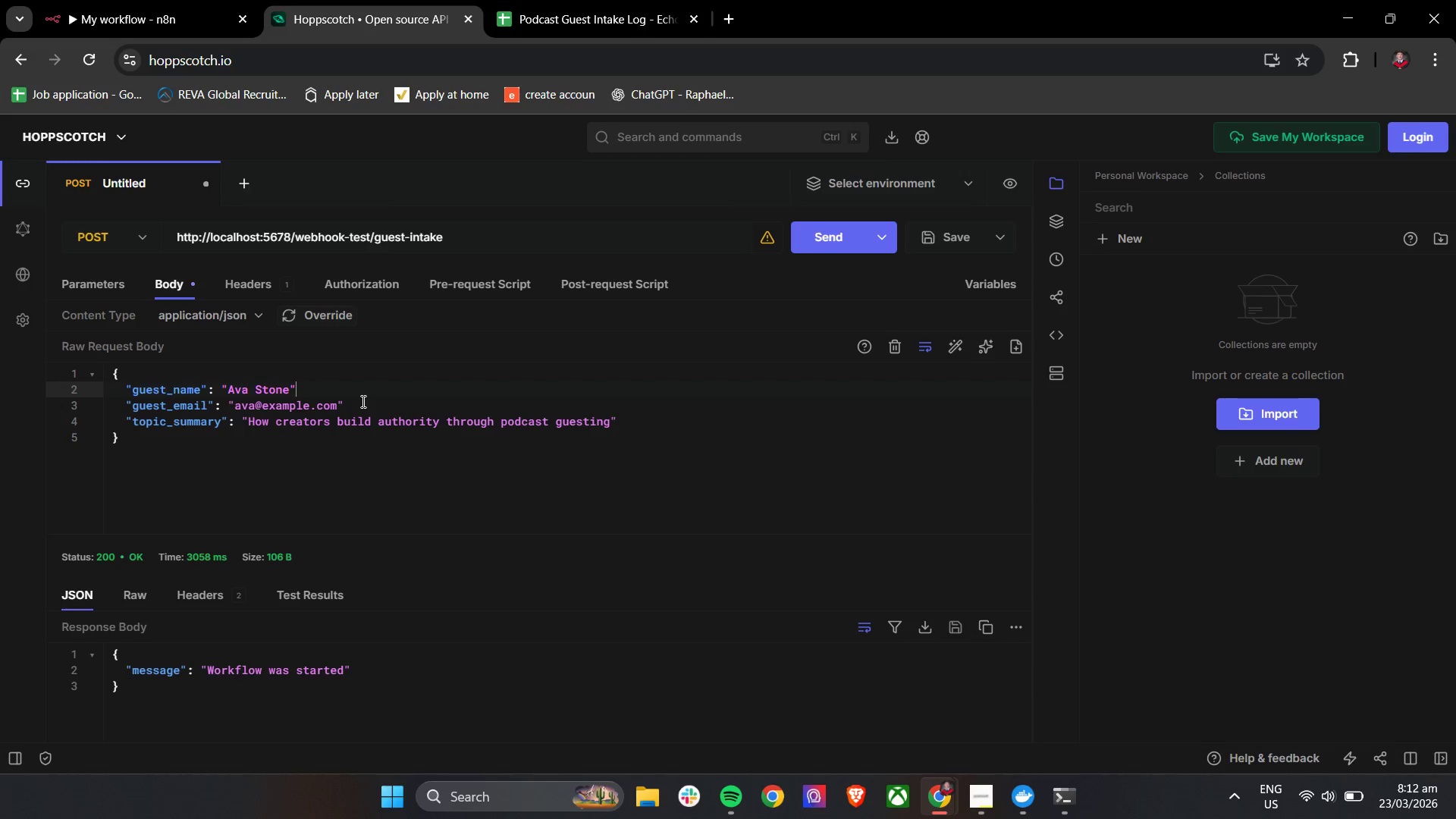 
key(Backspace)
 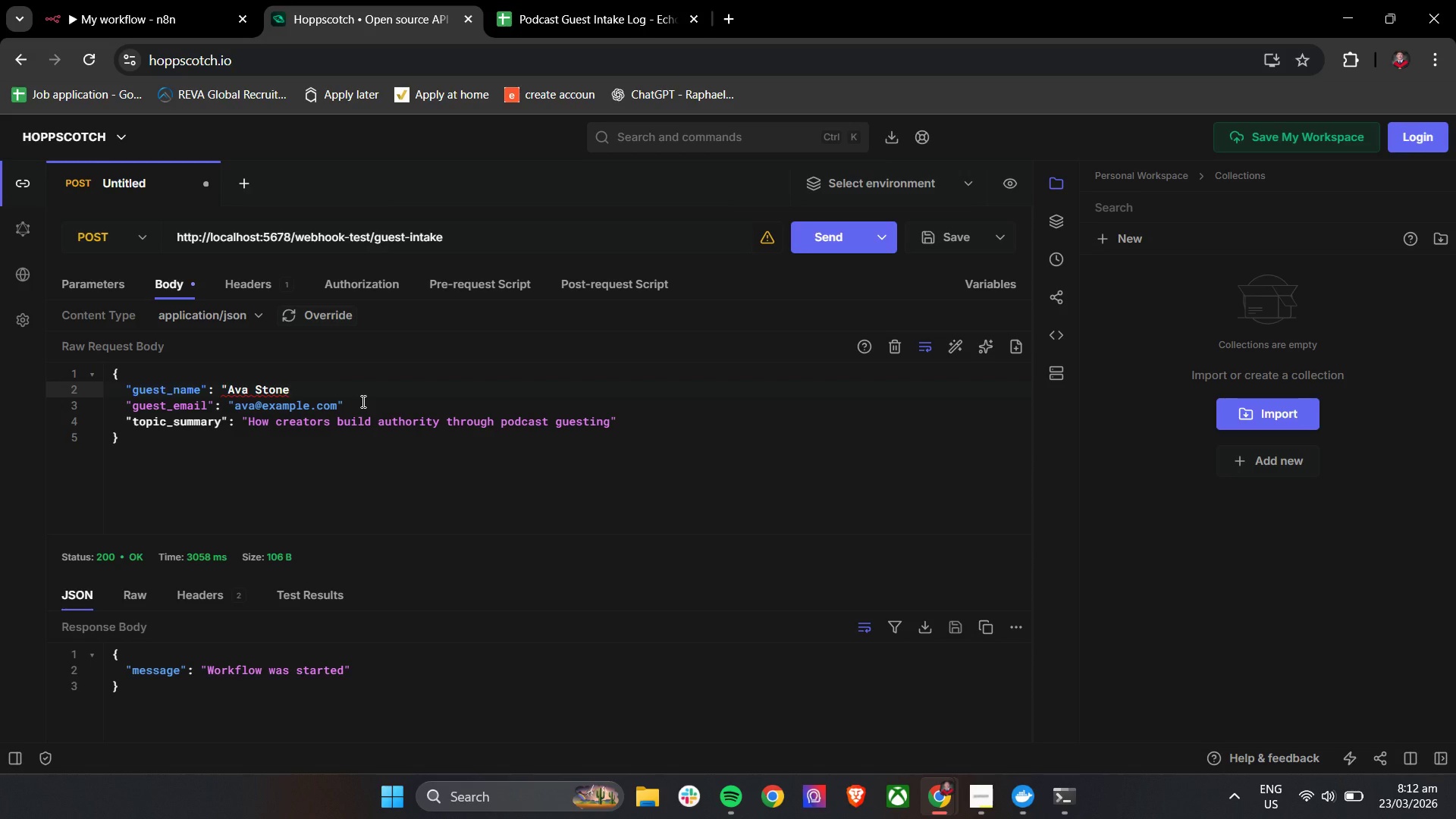 
key(Shift+ShiftLeft)
 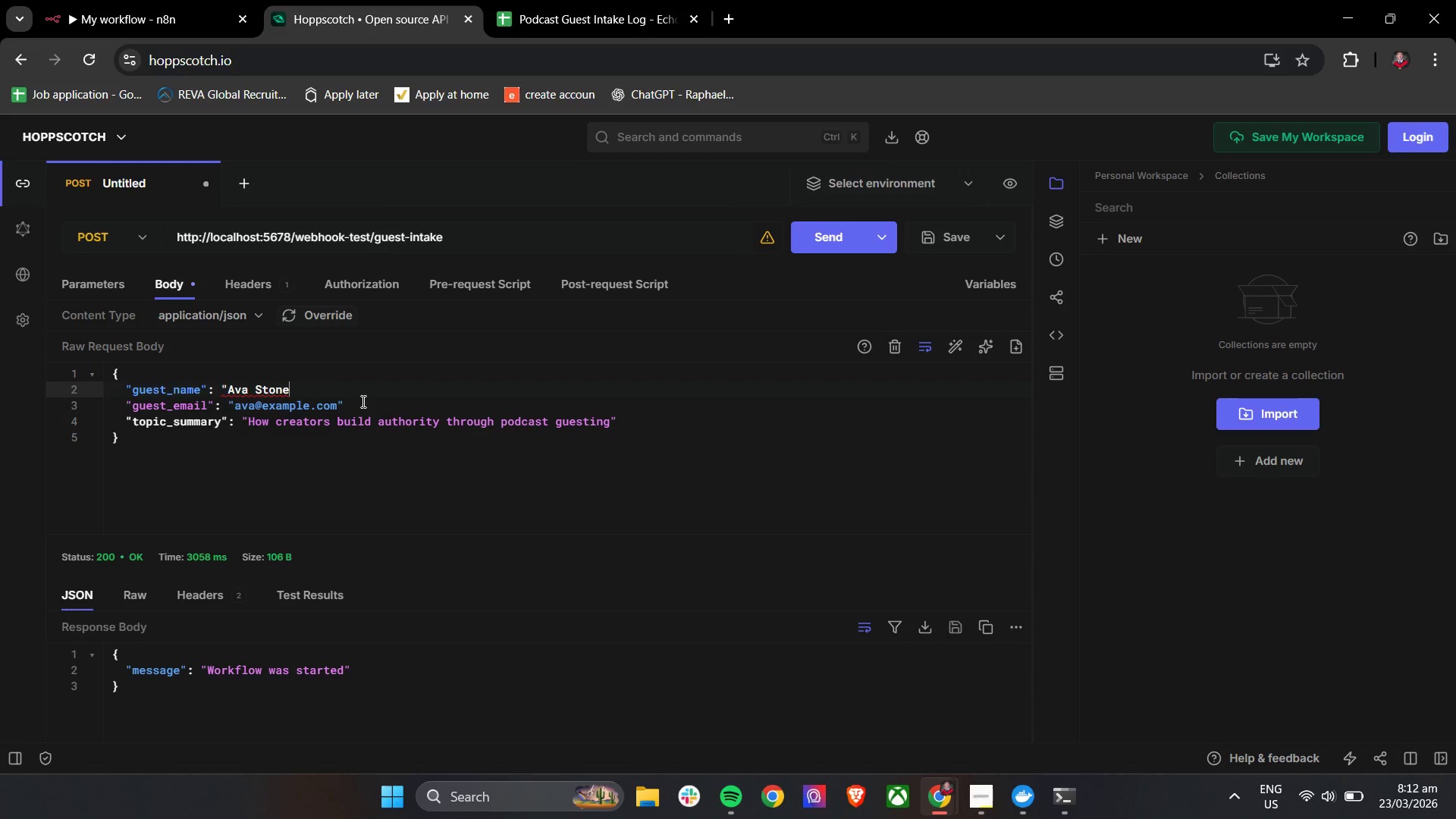 
key(Shift+Quote)
 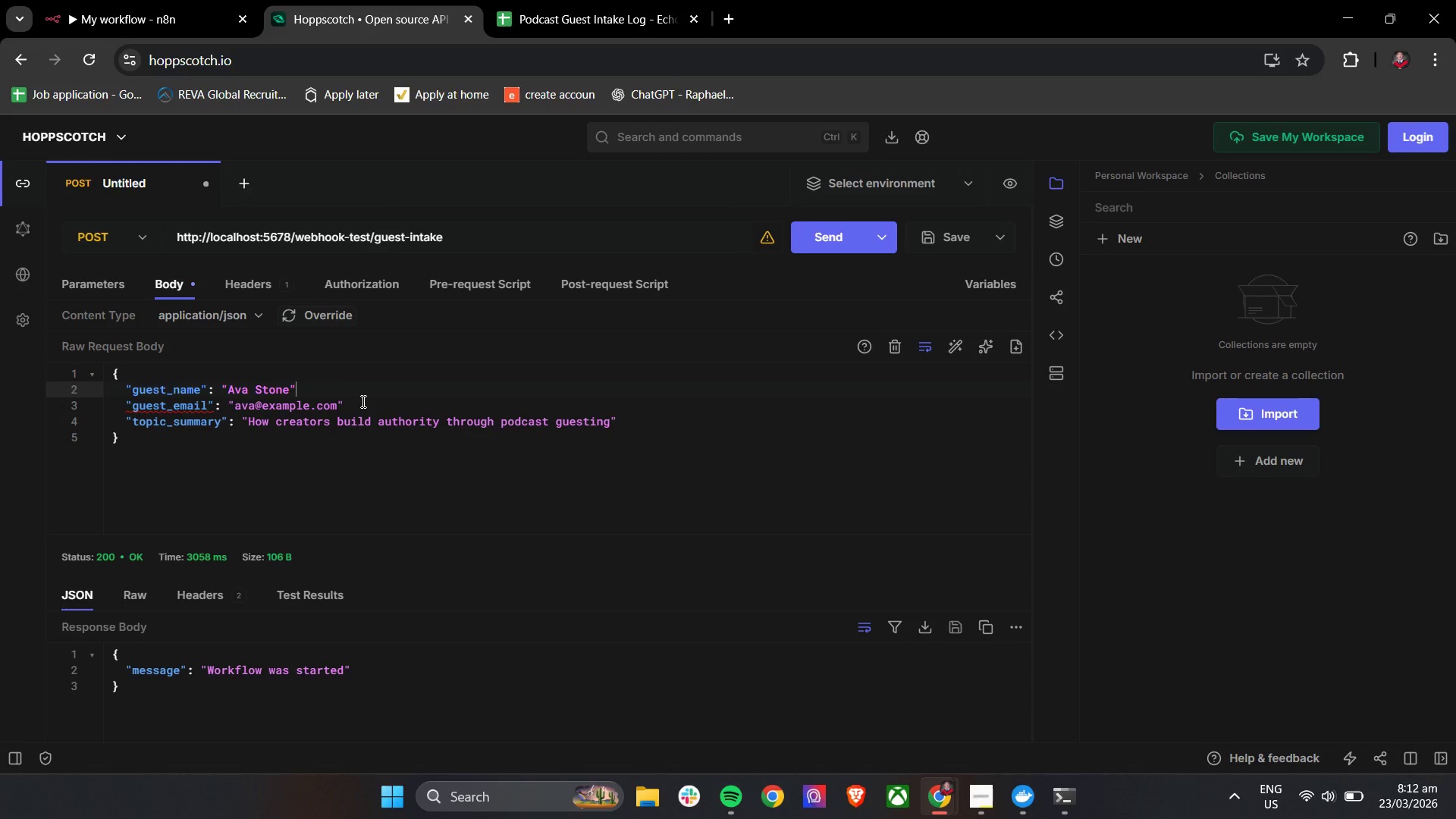 
key(Comma)
 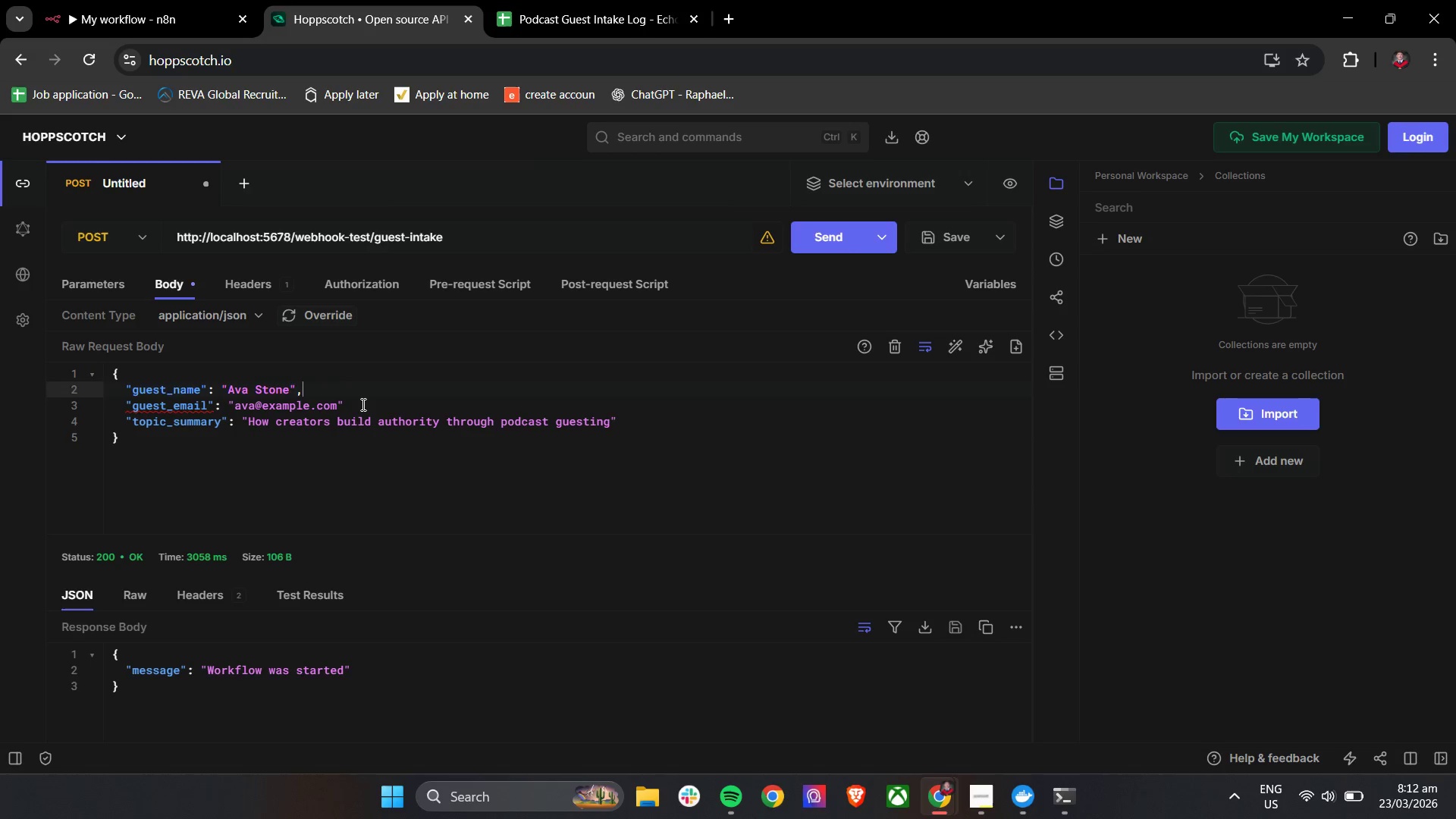 
left_click([362, 404])
 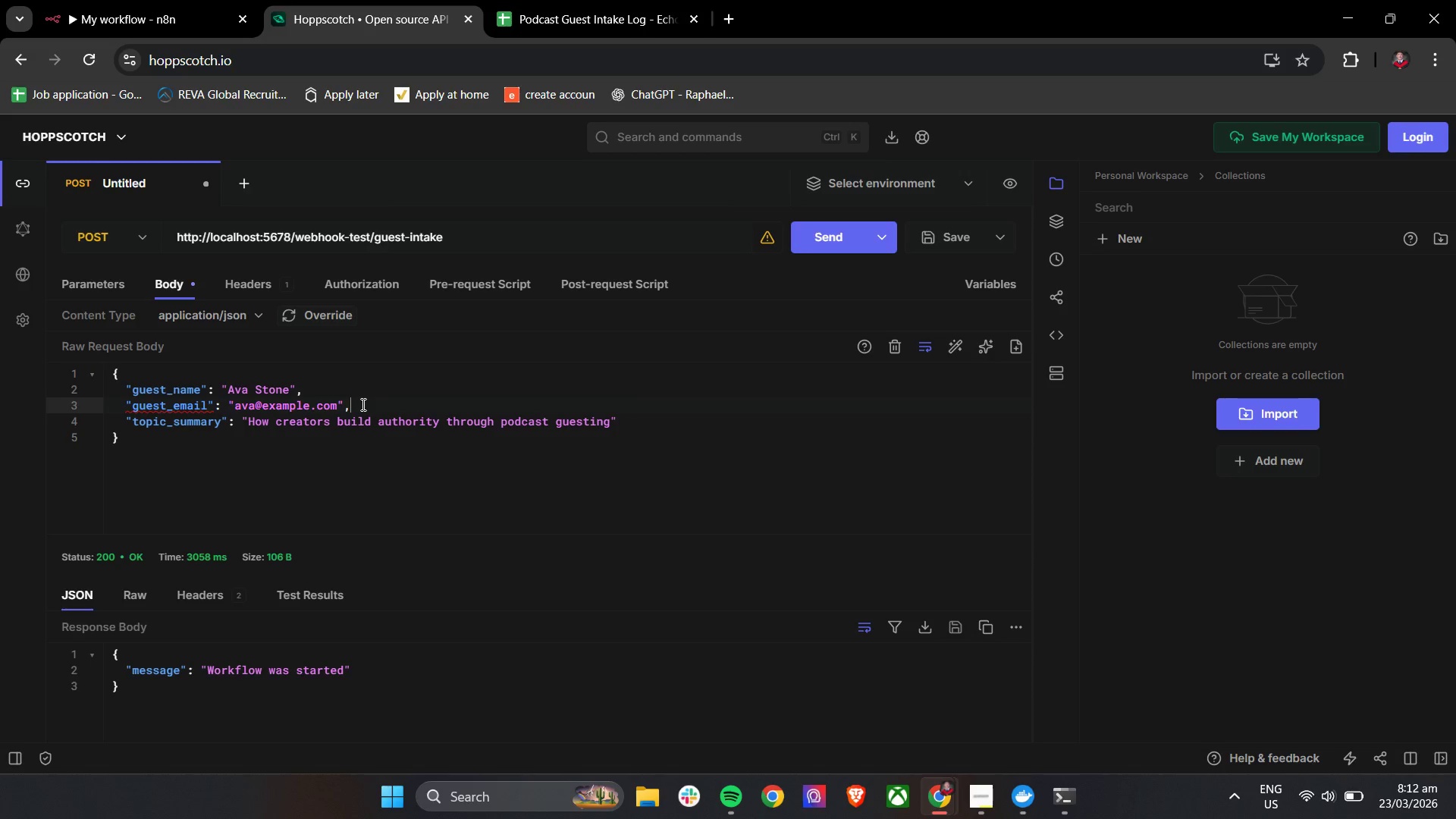 
key(Comma)
 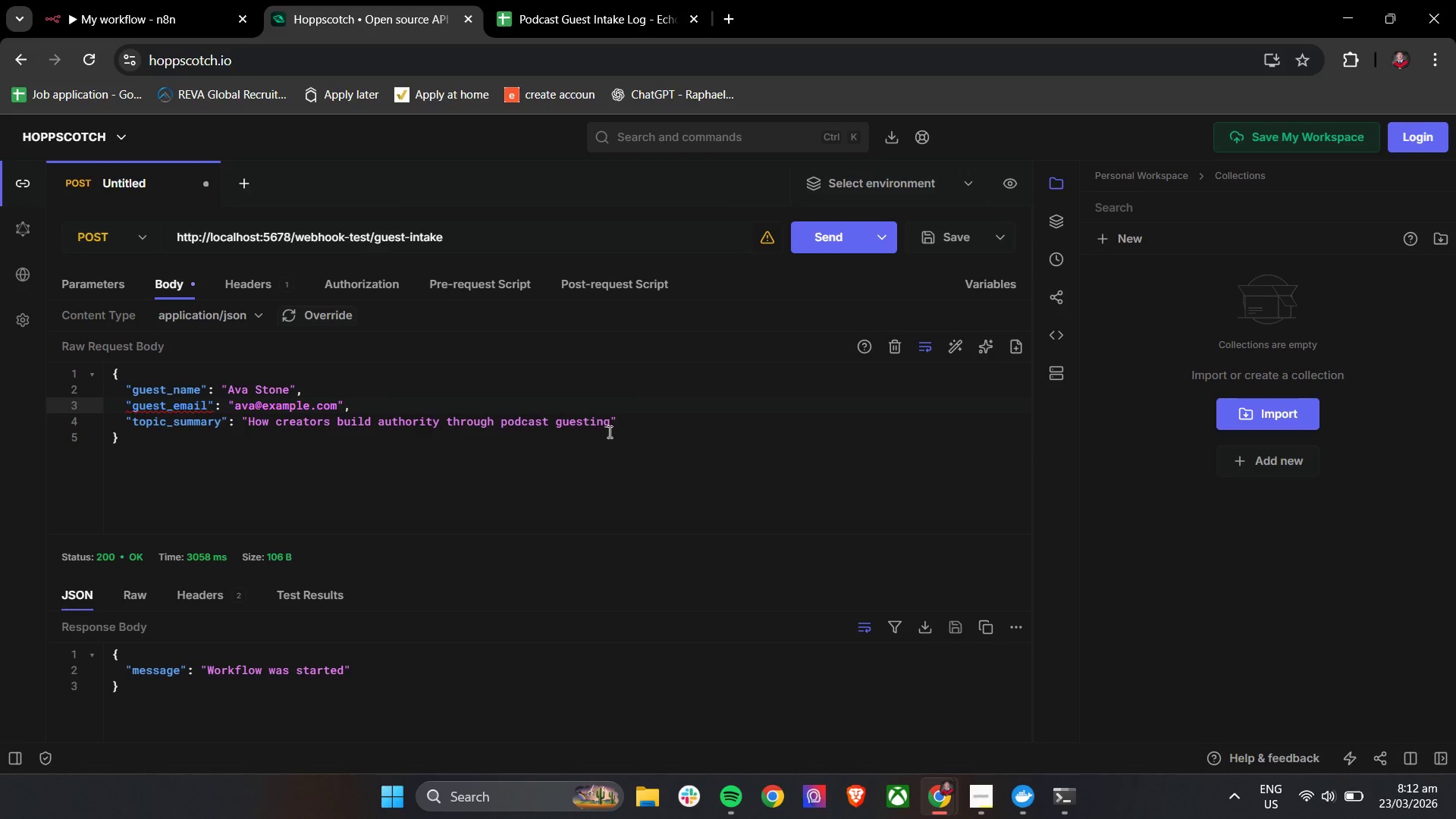 
left_click([623, 425])
 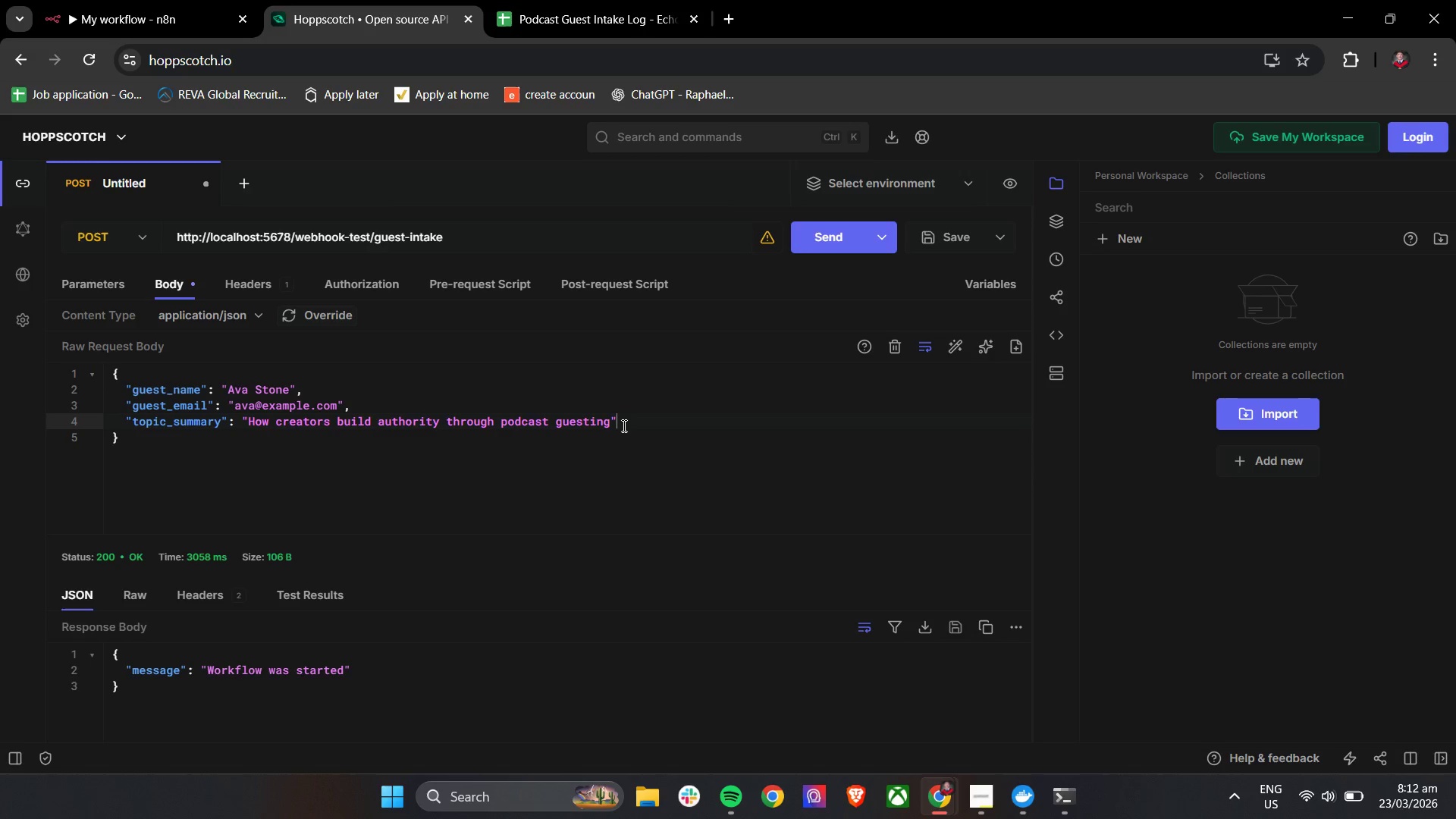 
key(Comma)
 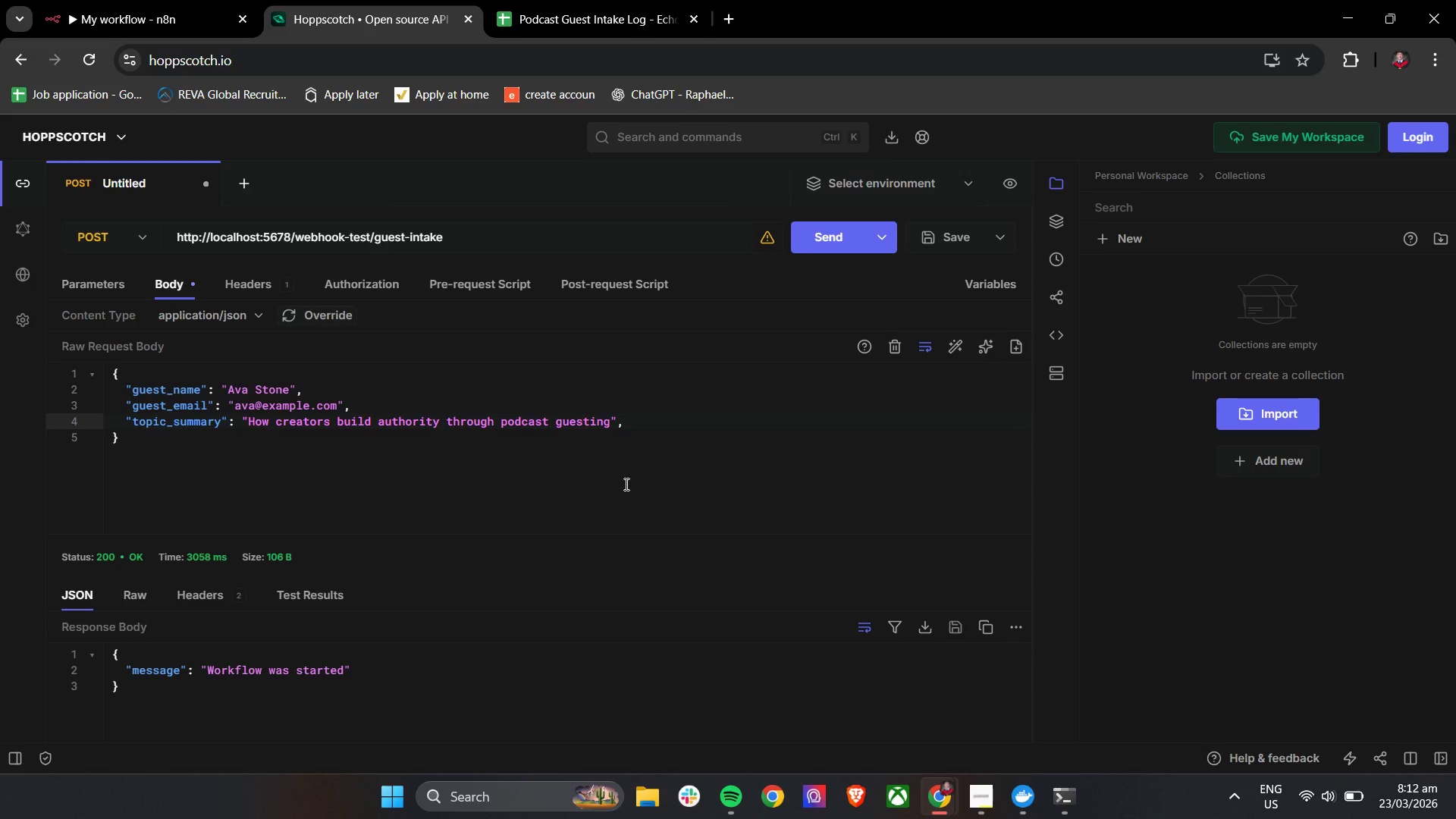 
key(Shift+ShiftRight)
 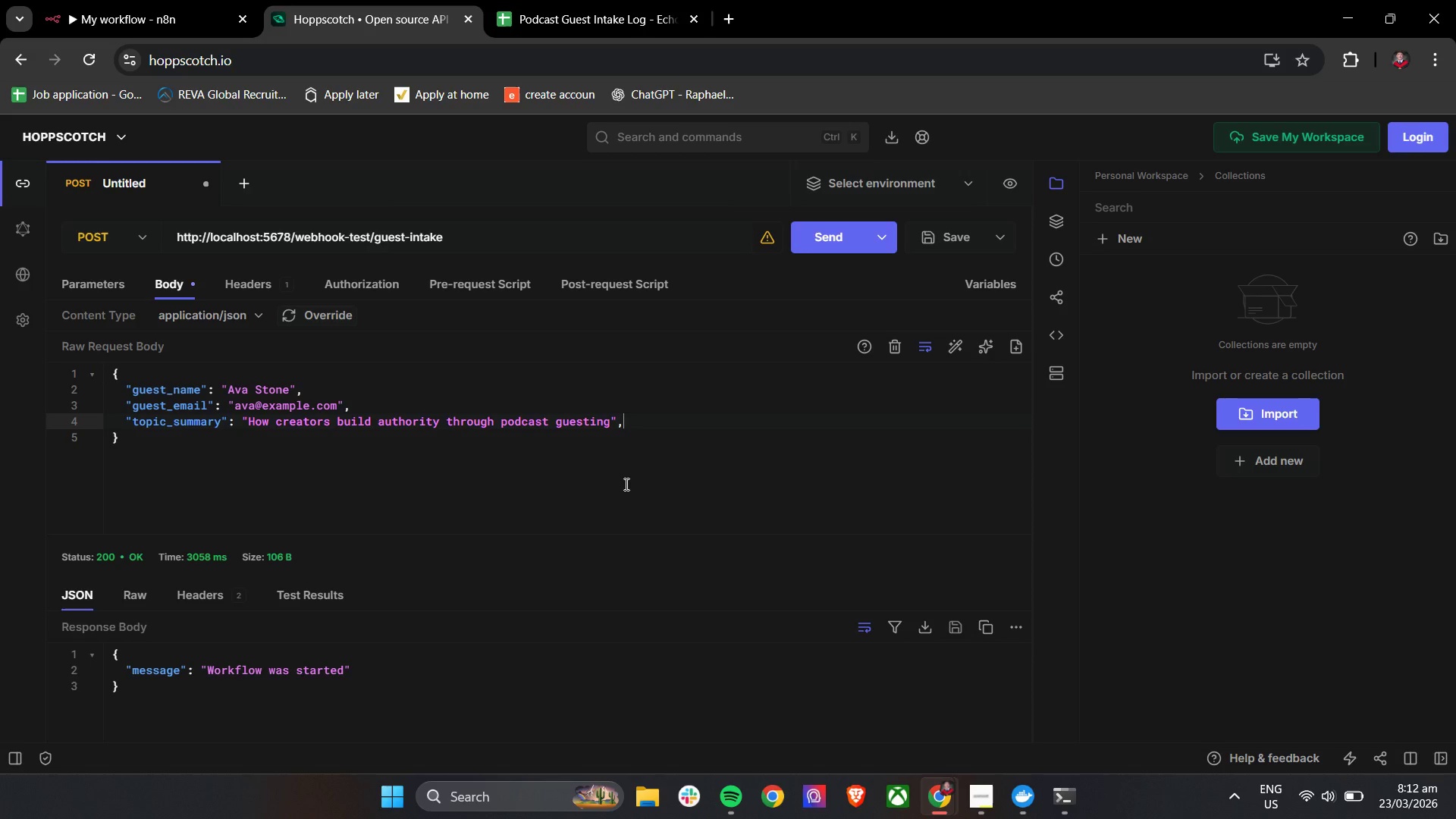 
key(Enter)
 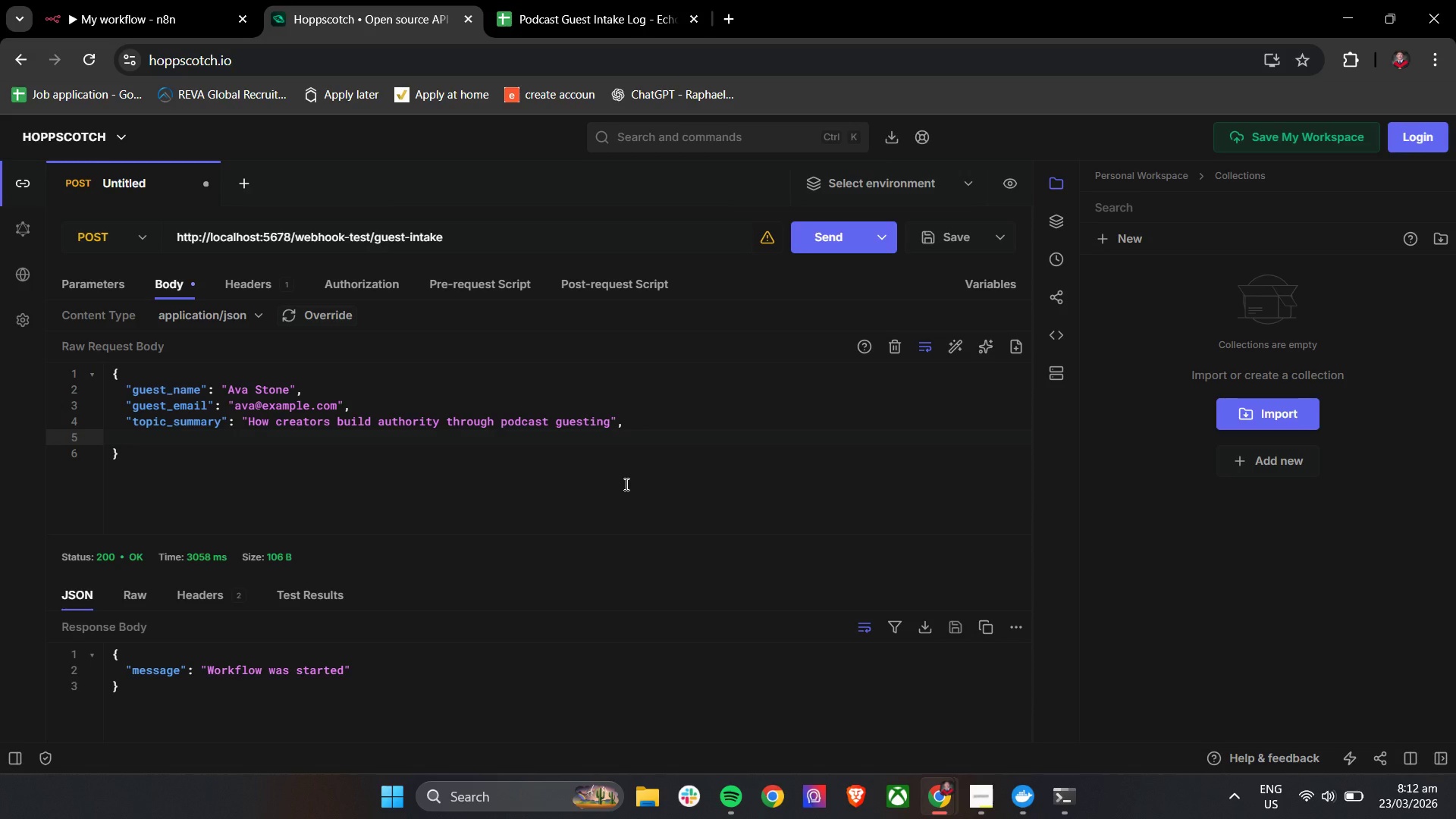 
wait(6.31)
 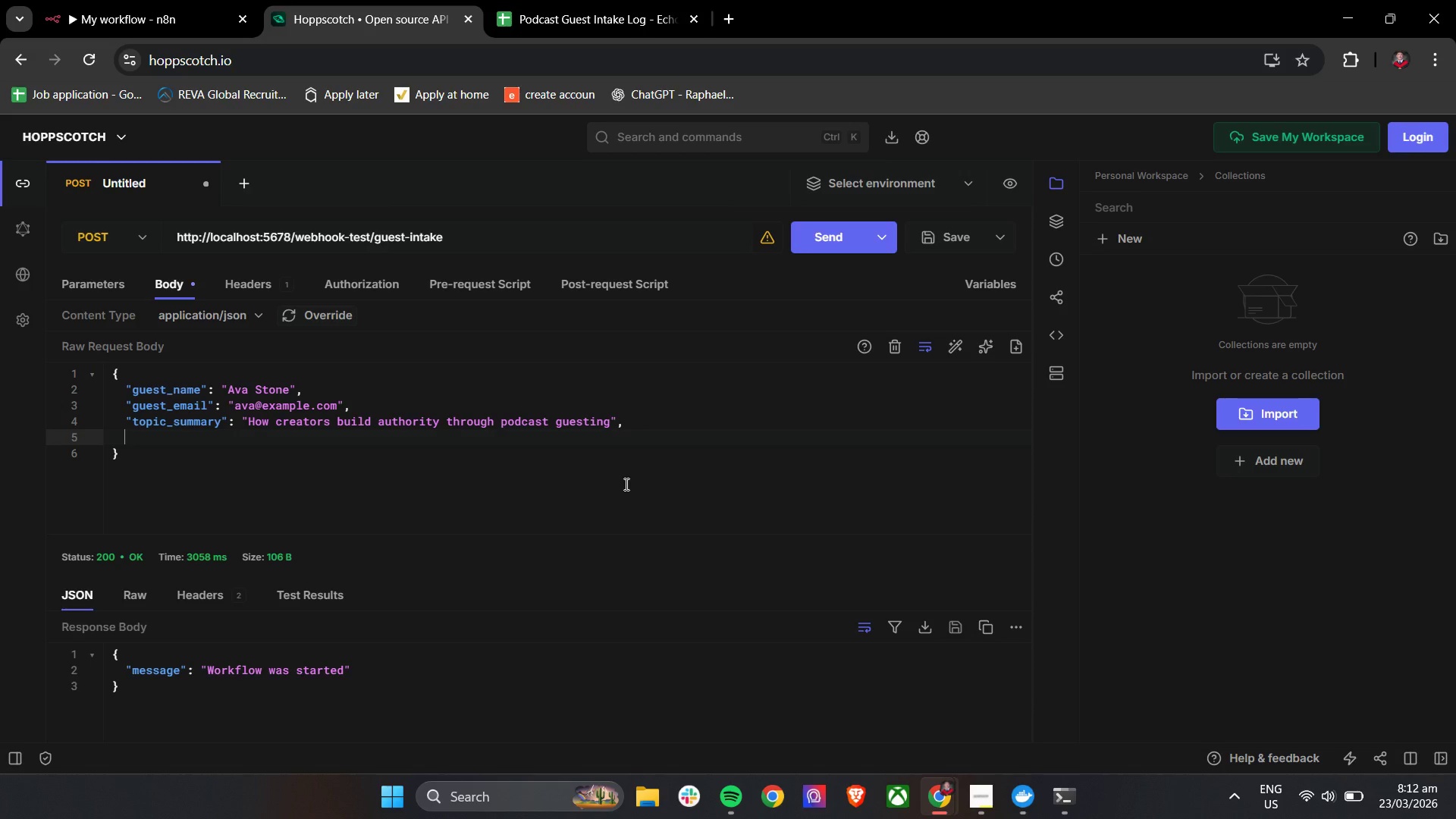 
type("audiene_size)
 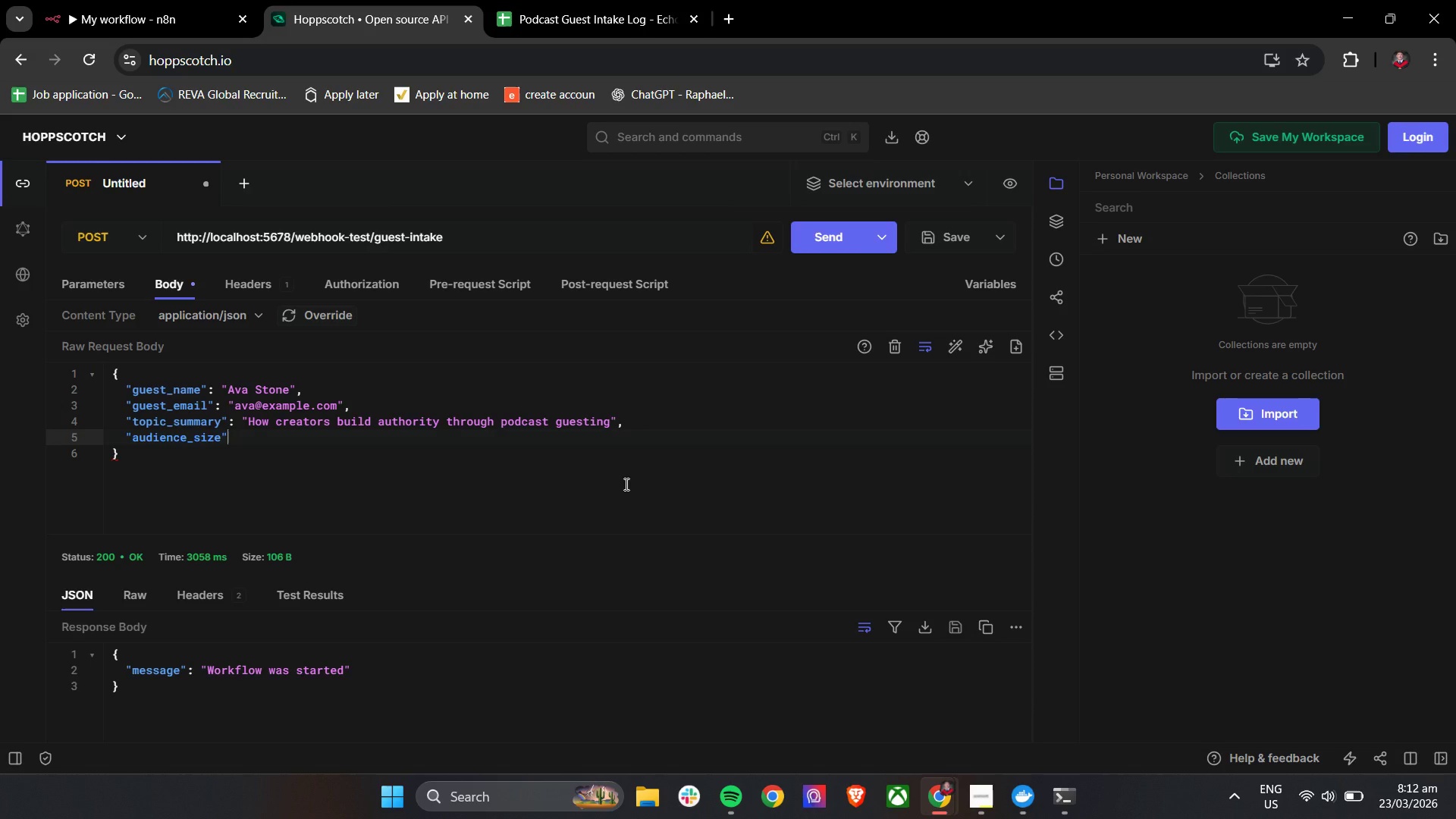 
hold_key(key=C, duration=0.34)
 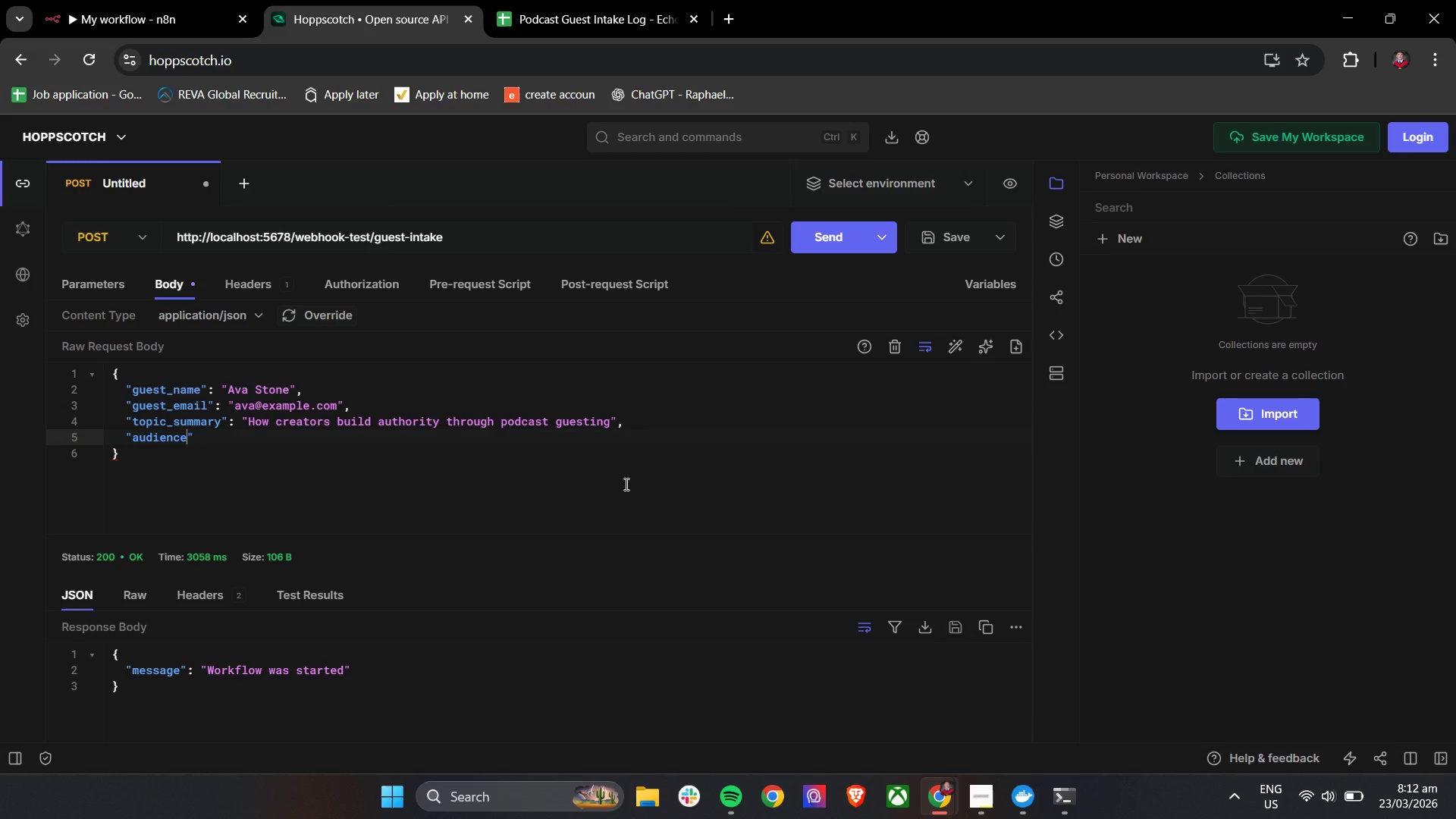 
key(ArrowRight)
 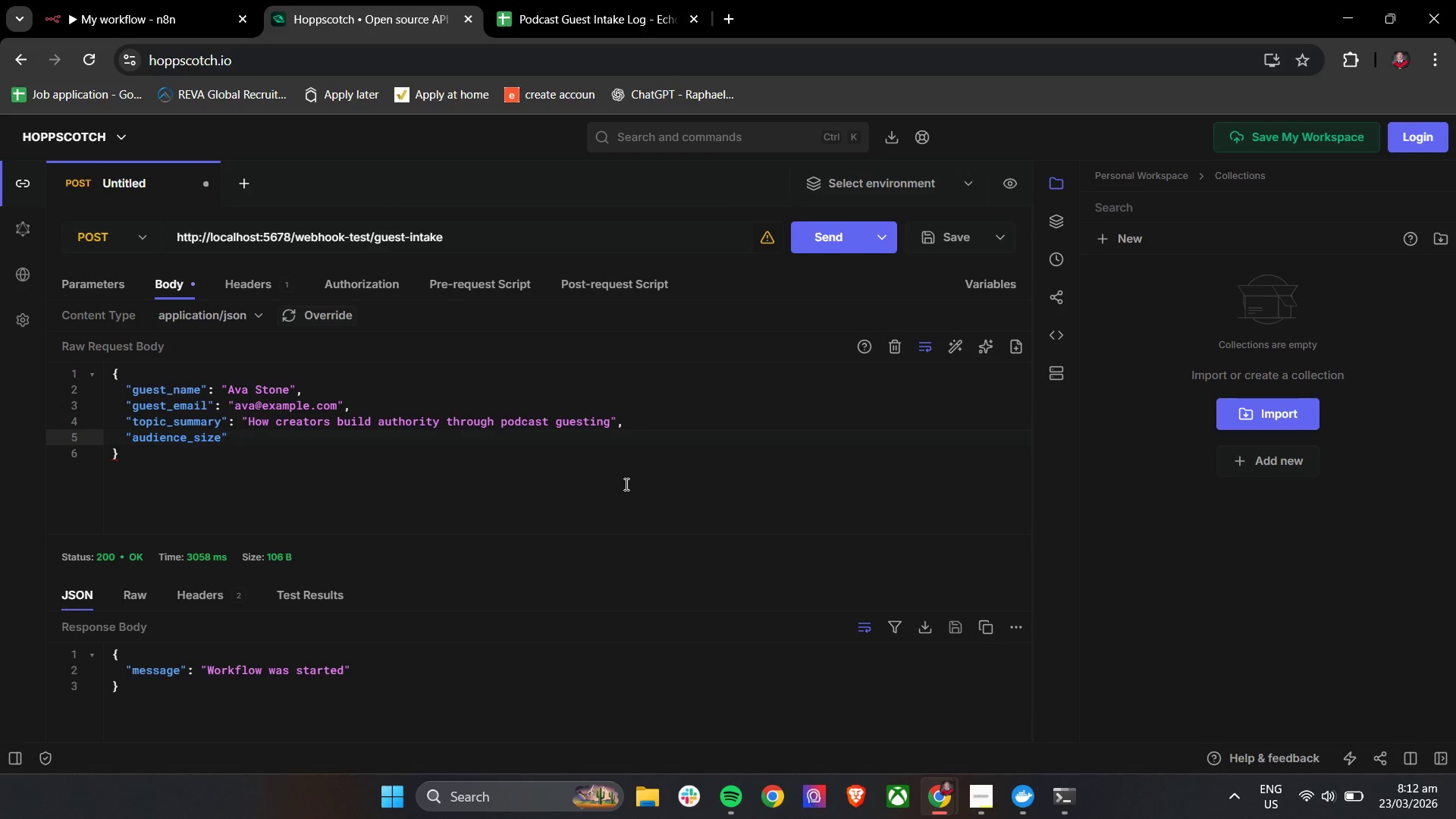 
type(: 2500)
 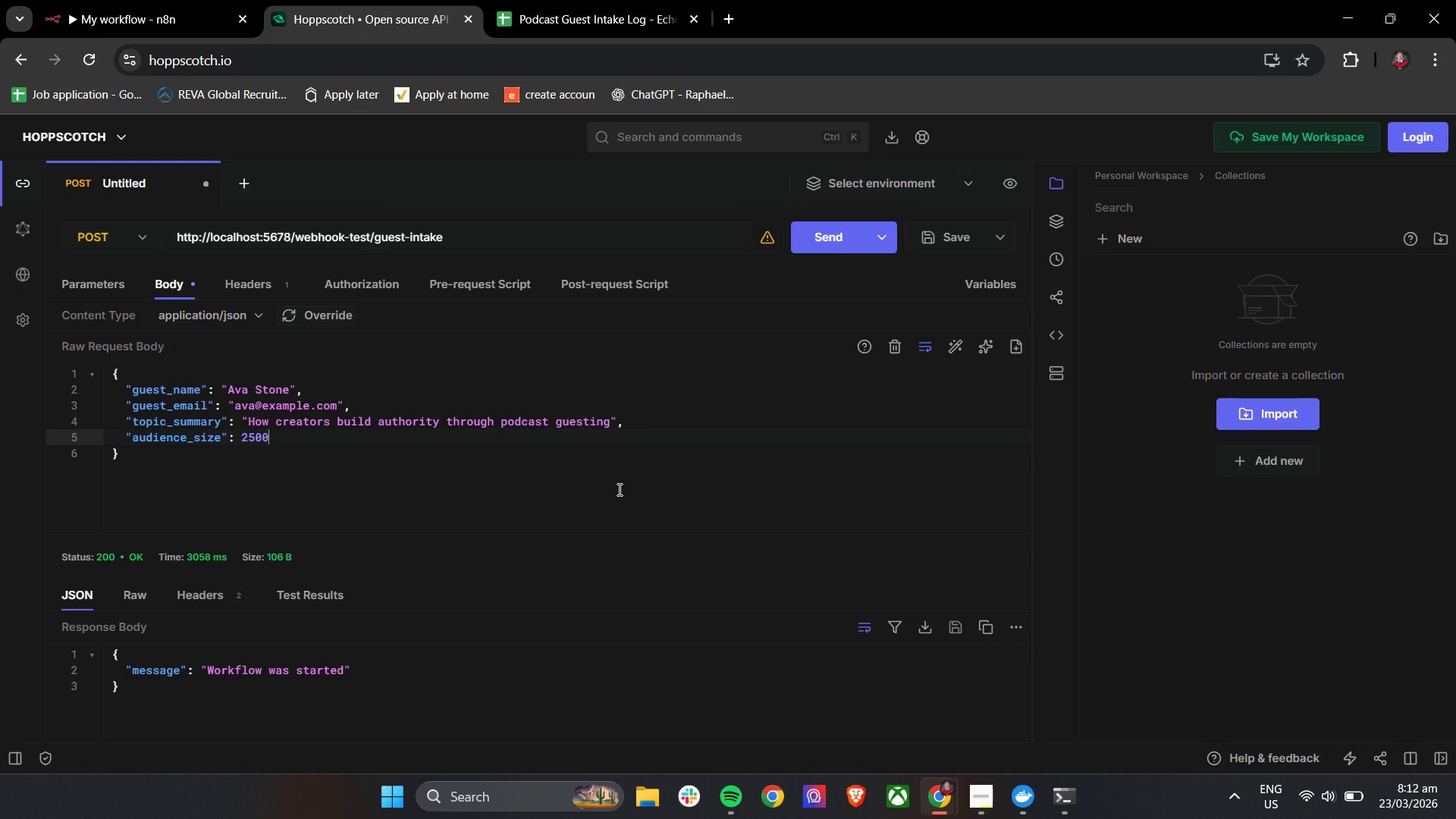 
wait(7.06)
 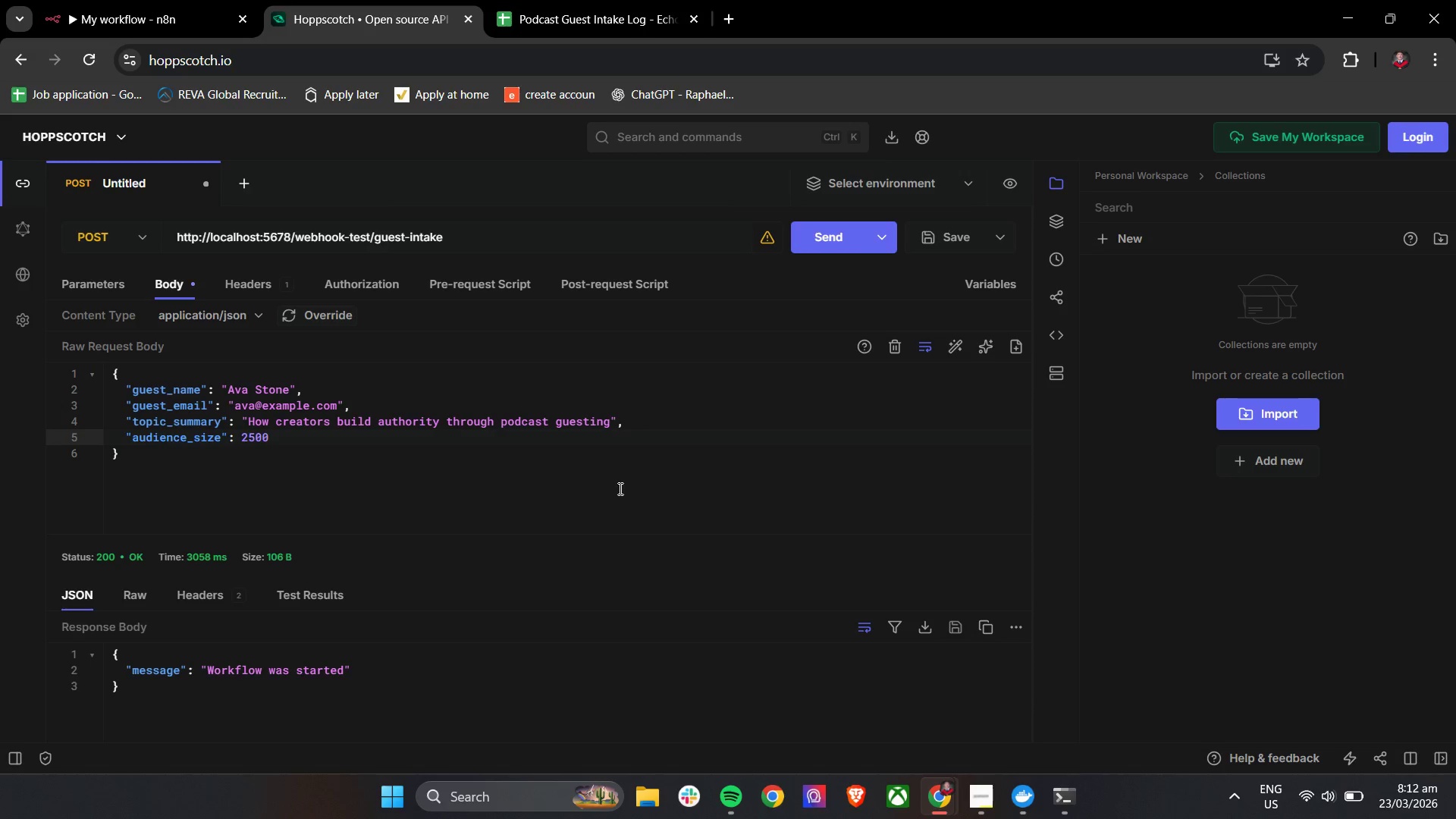 
left_click([438, 488])
 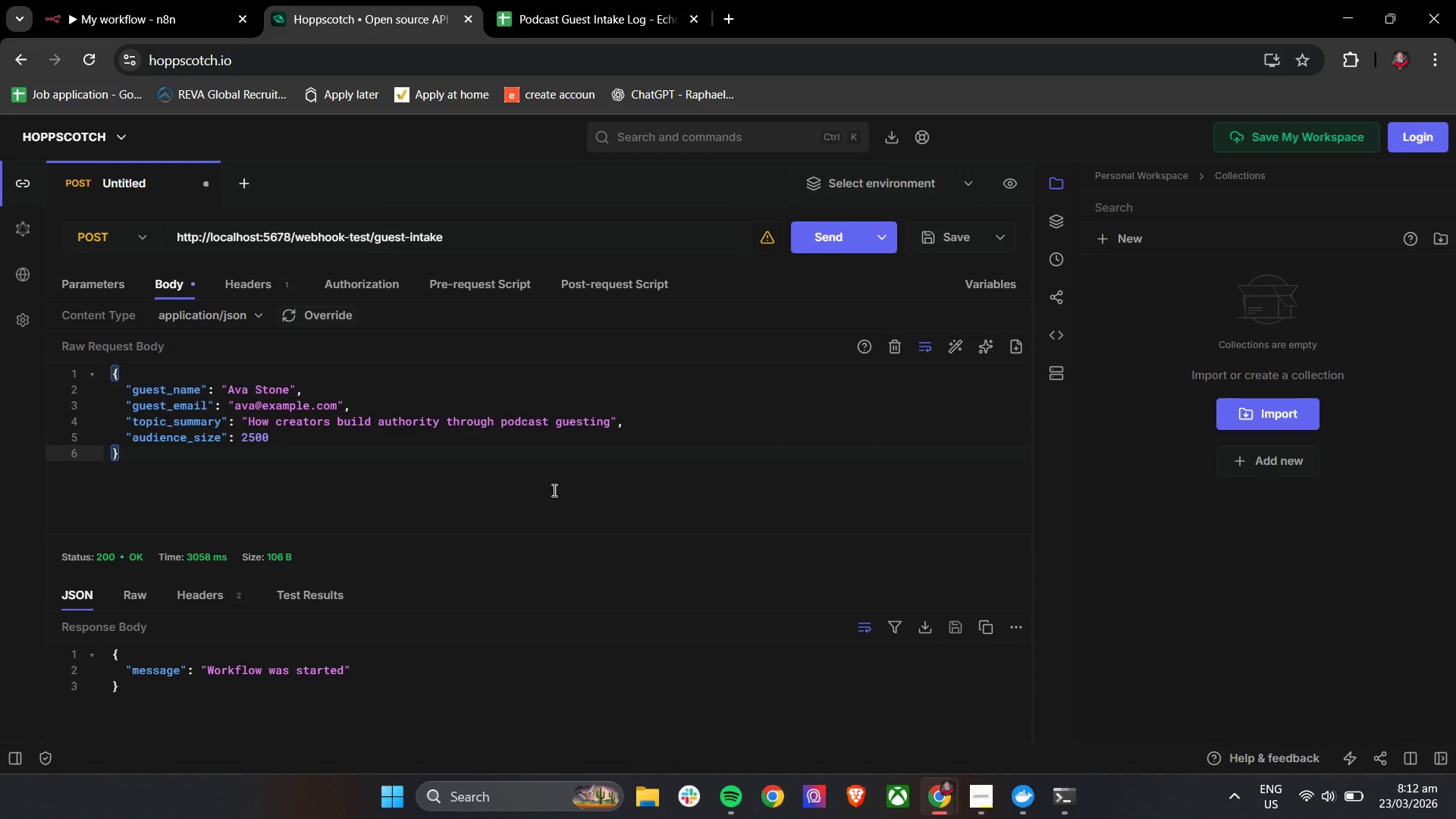 
left_click([570, 481])
 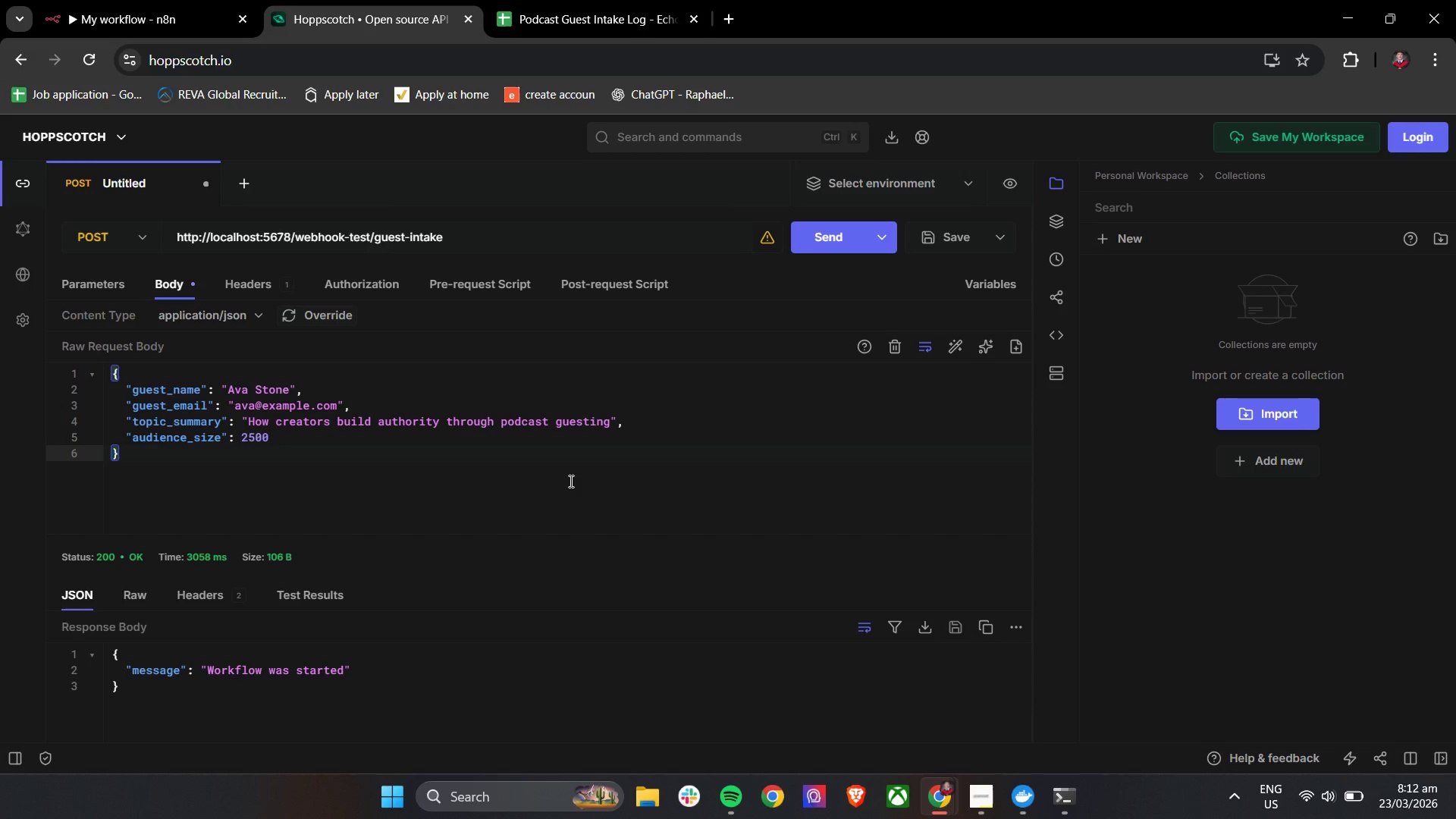 
wait(29.84)
 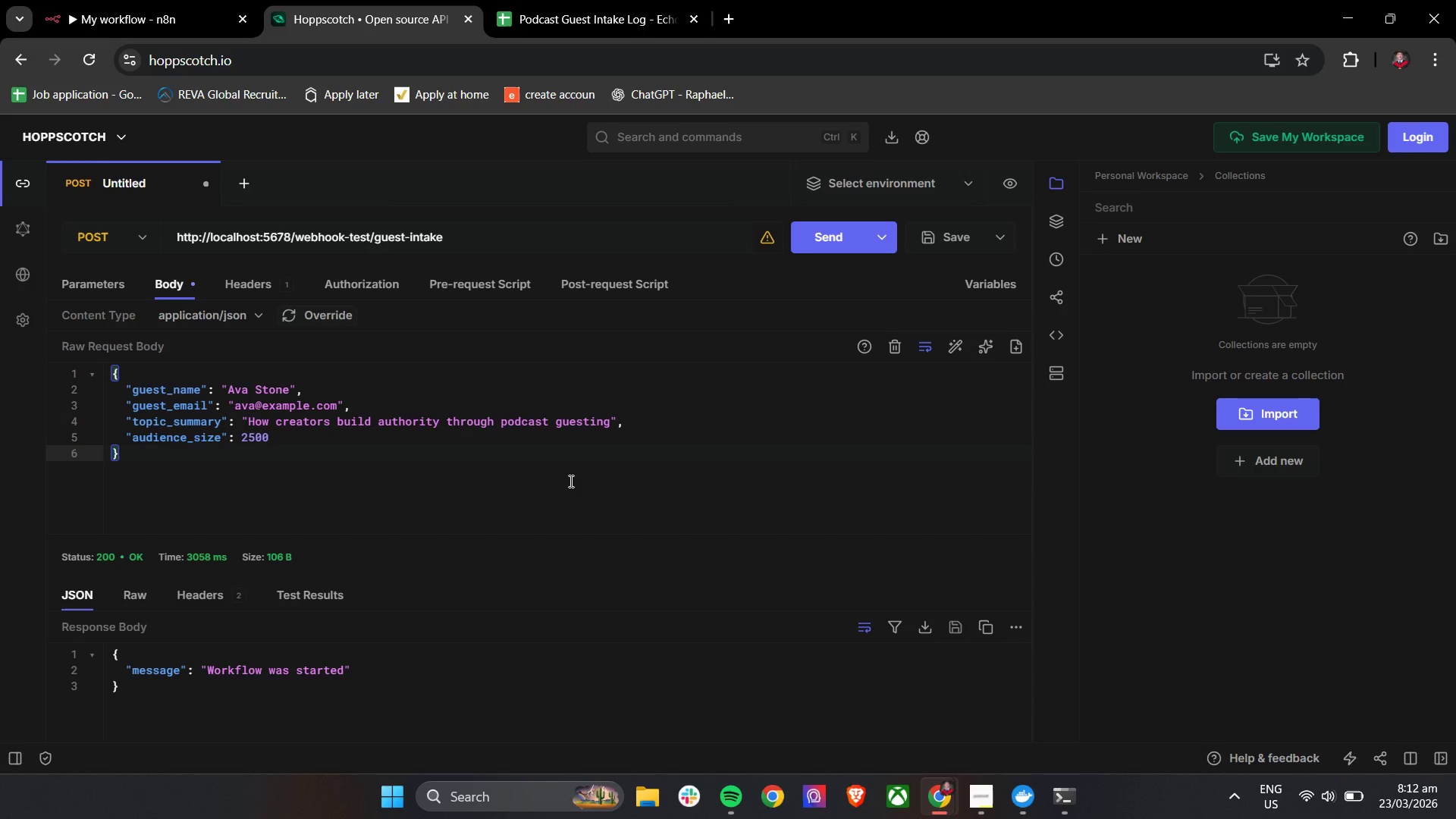 
left_click([152, 0])
 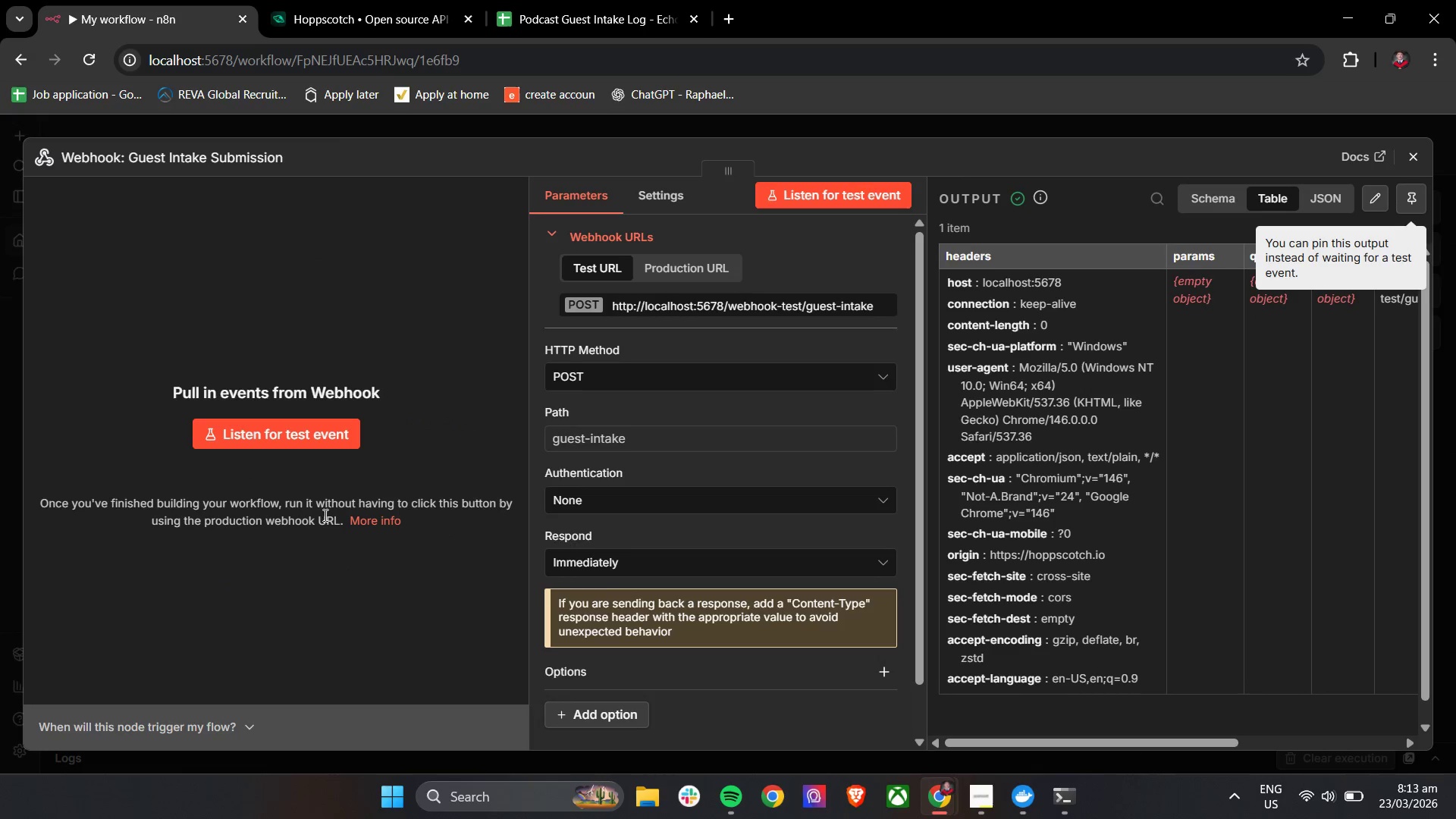 
left_click([312, 431])
 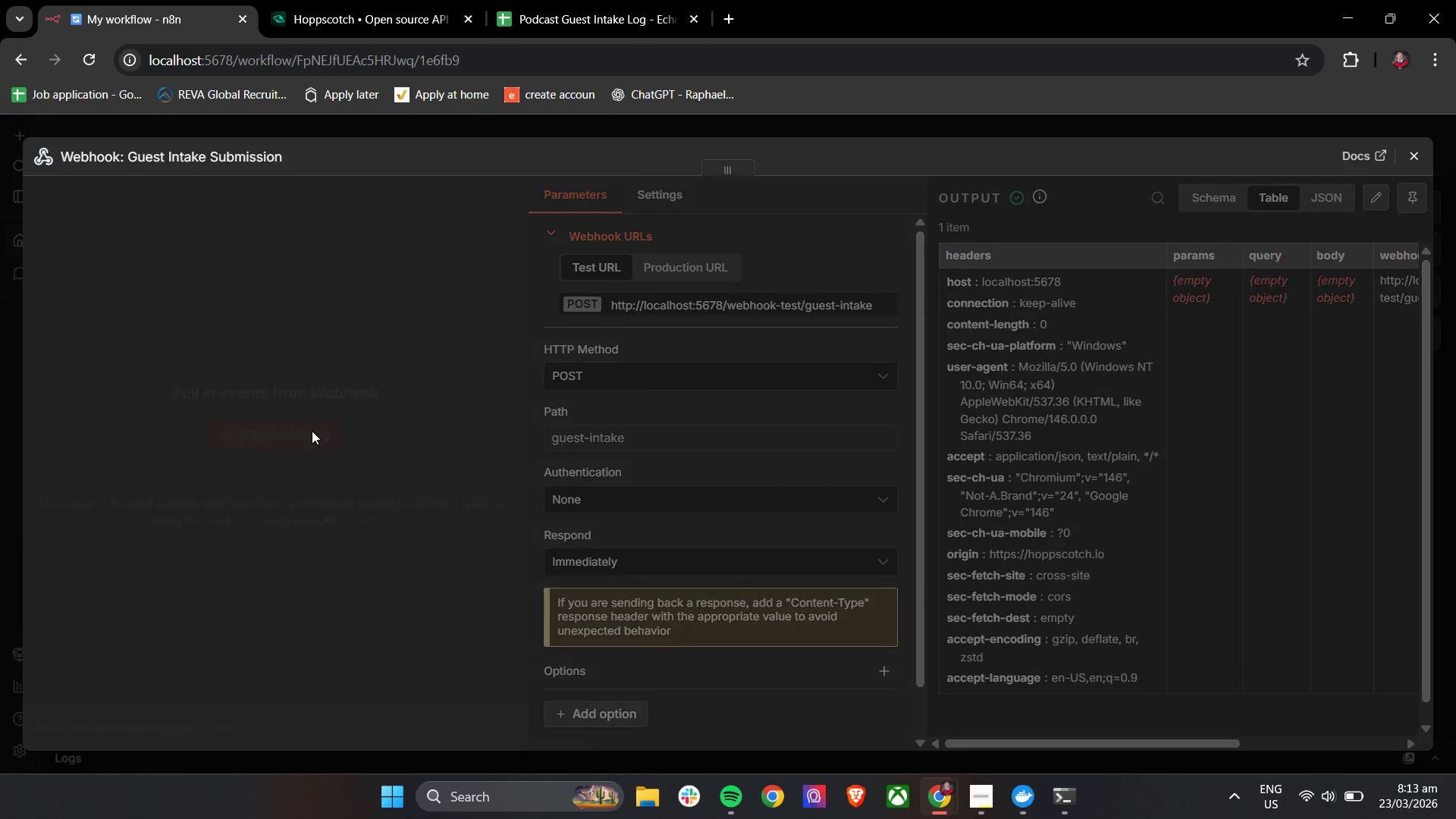 
mouse_move([312, 424])
 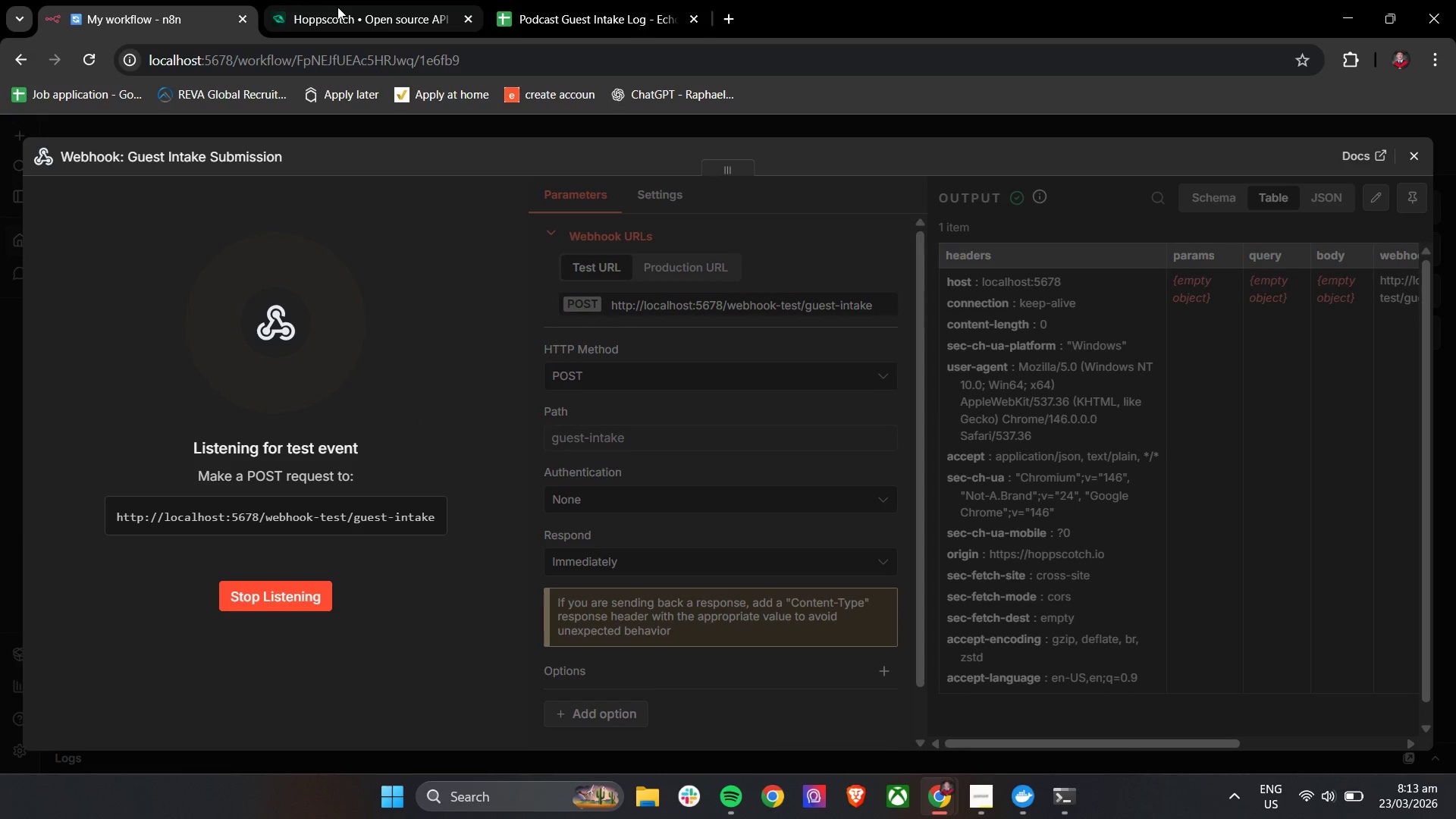 
left_click([337, 7])
 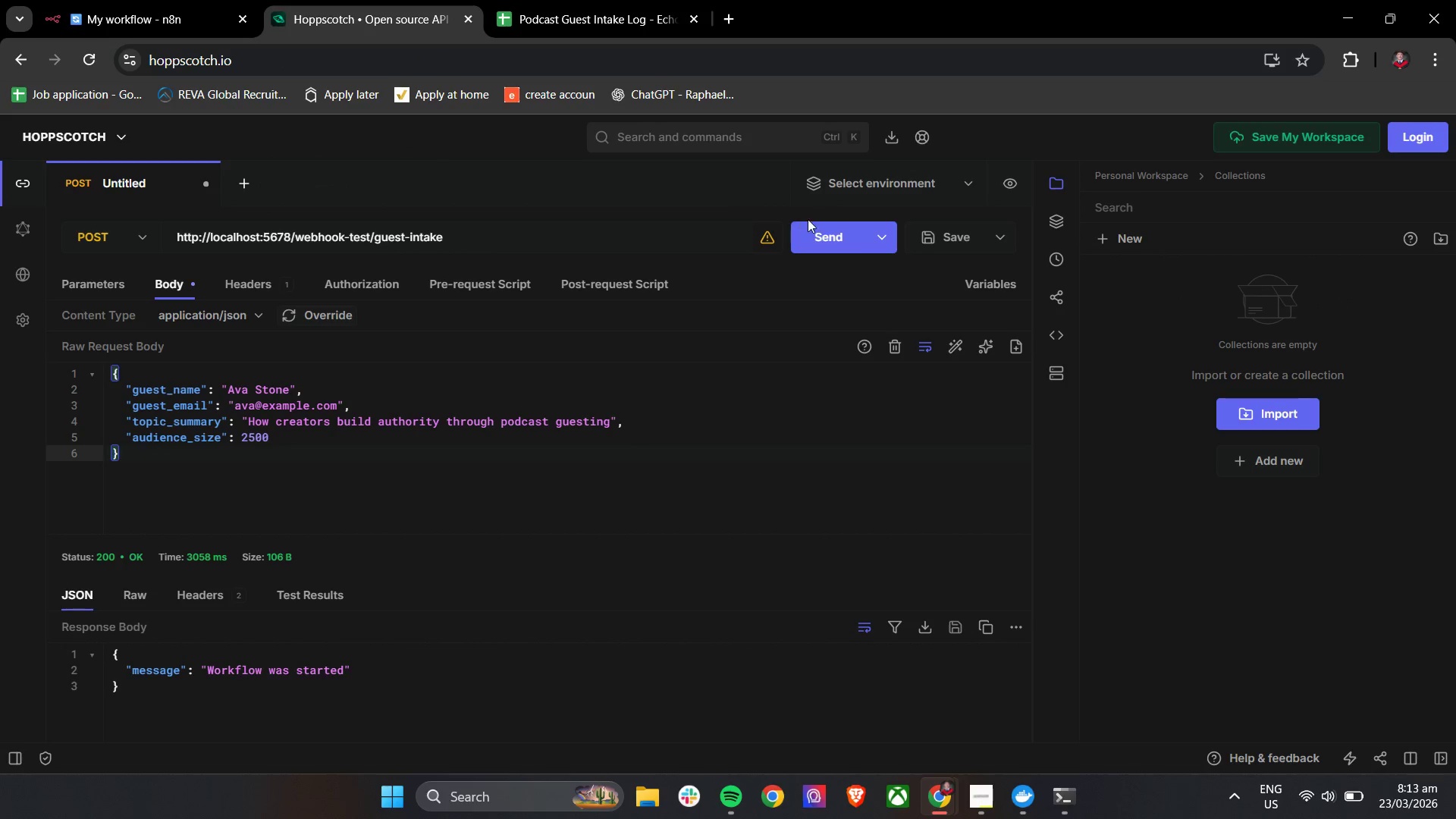 
left_click([828, 237])
 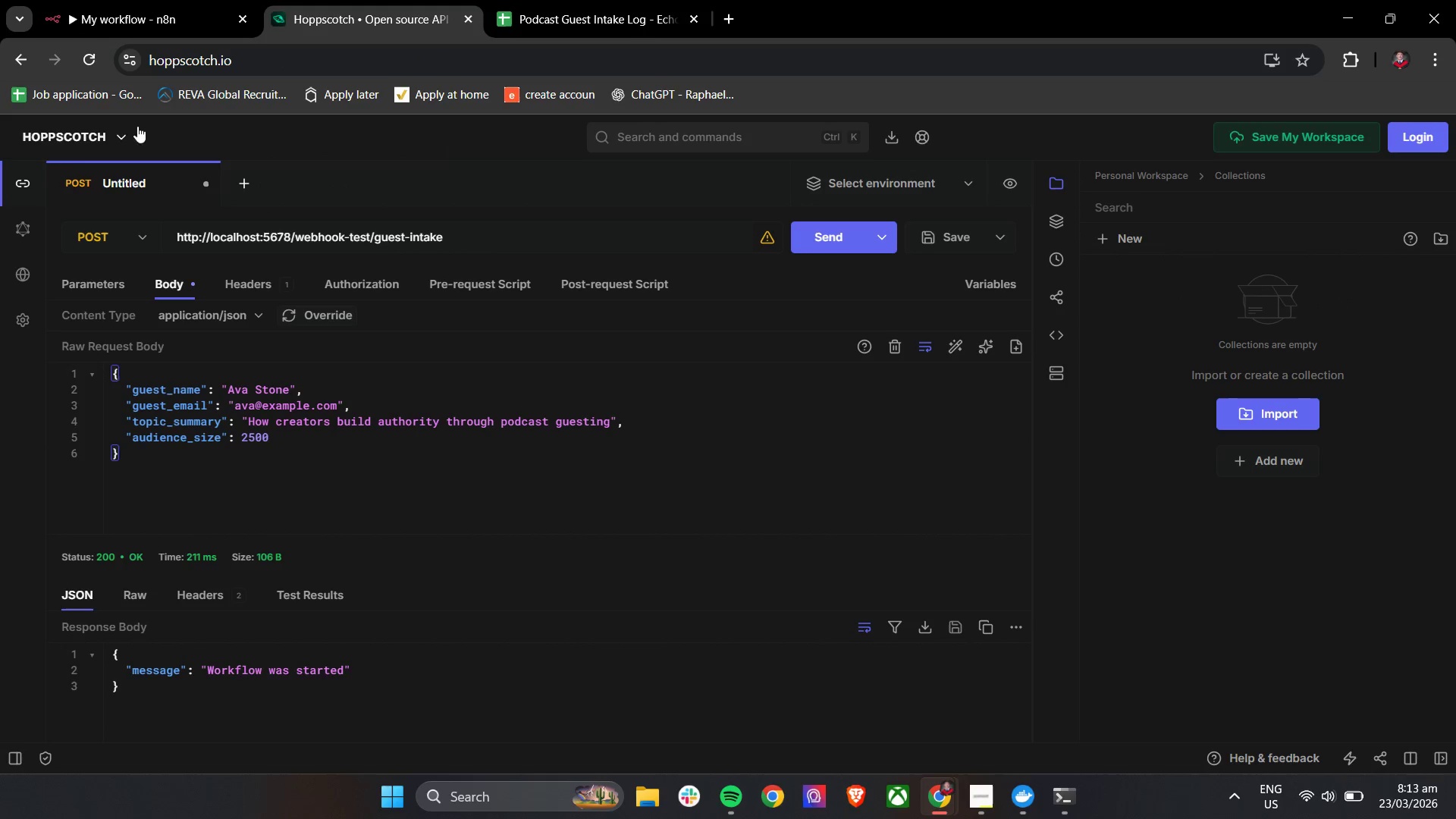 
left_click([93, 0])
 